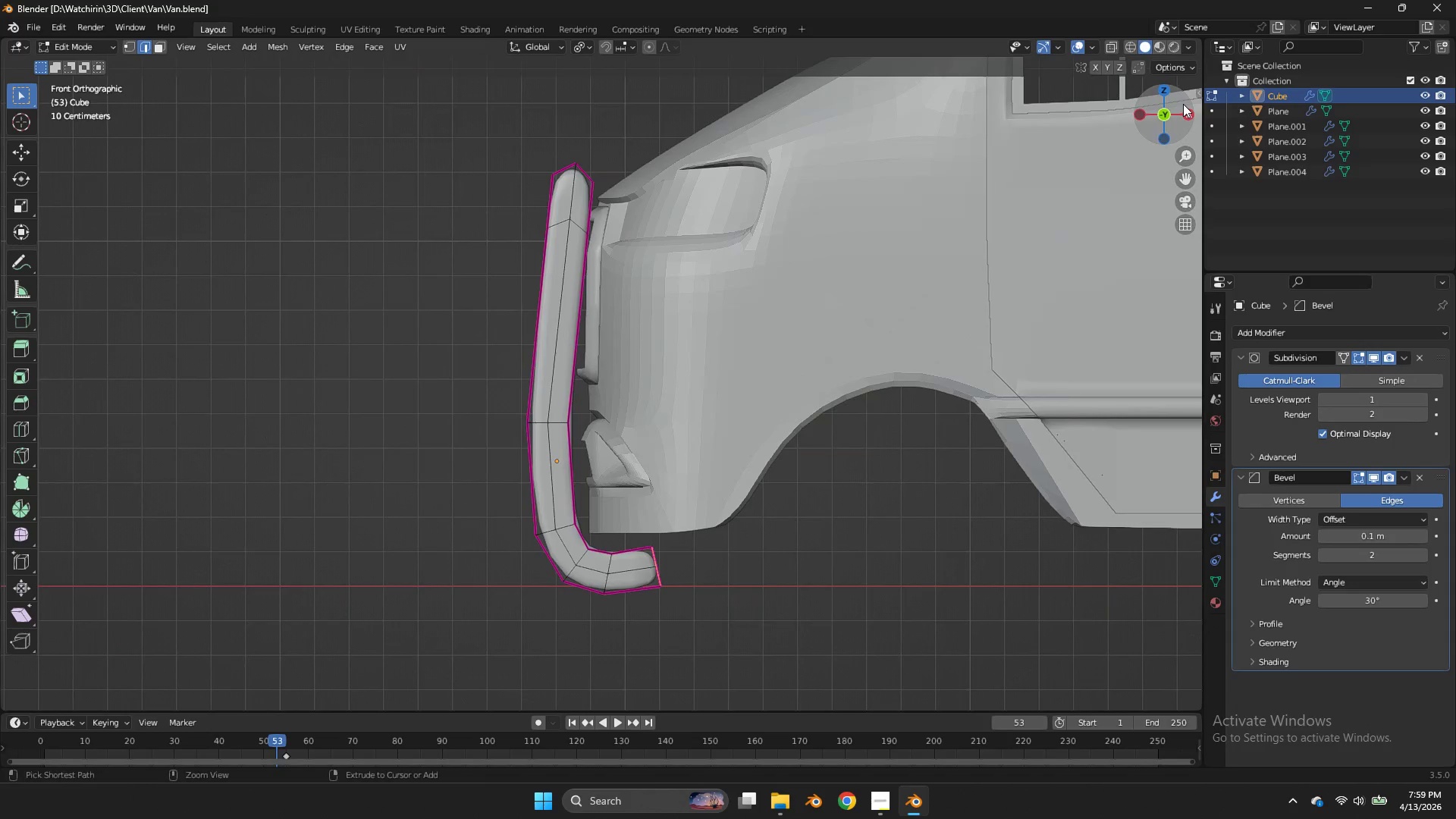 
key(Control+S)
 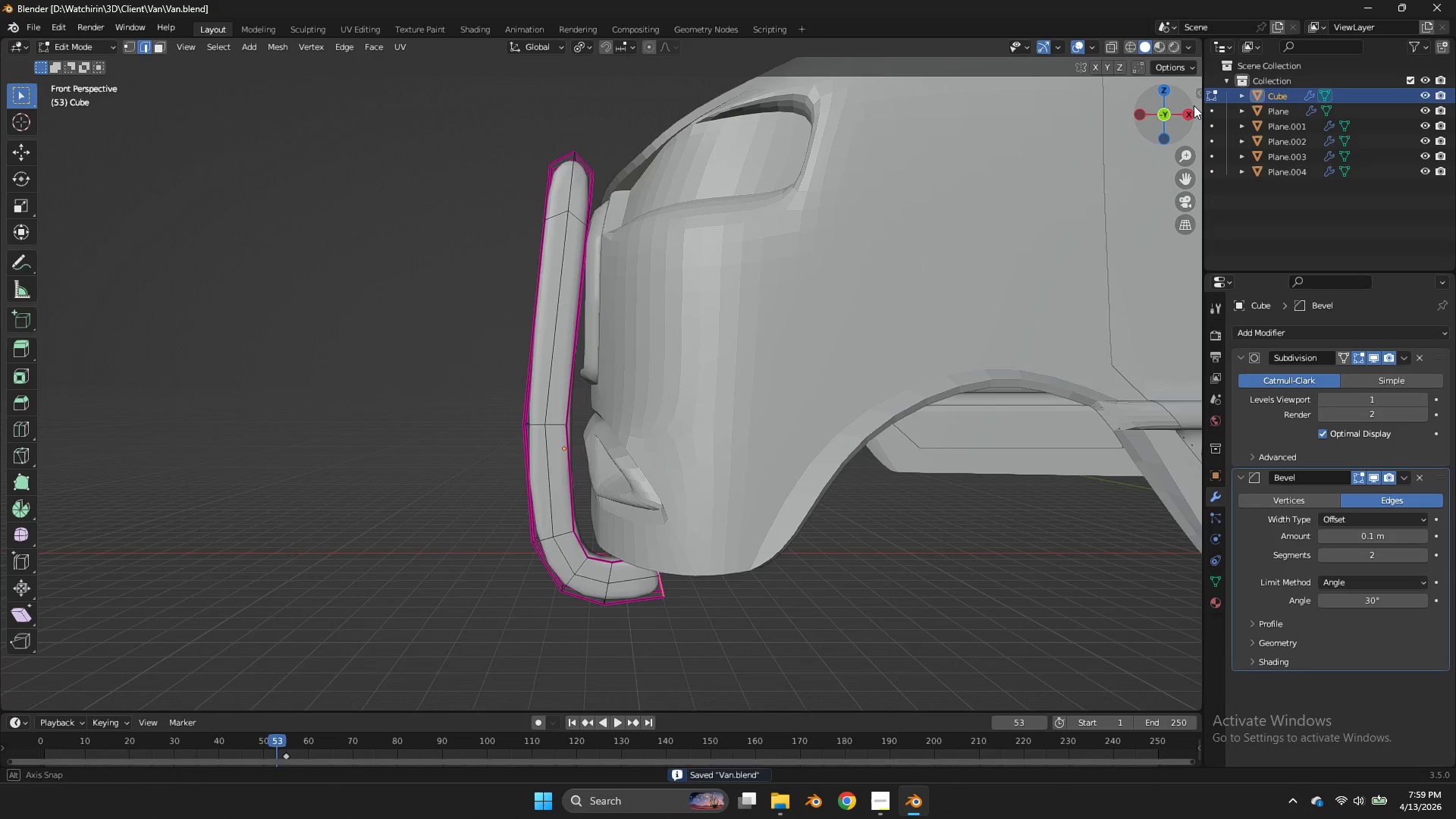 
left_click_drag(start_coordinate=[1184, 103], to_coordinate=[158, 96])
 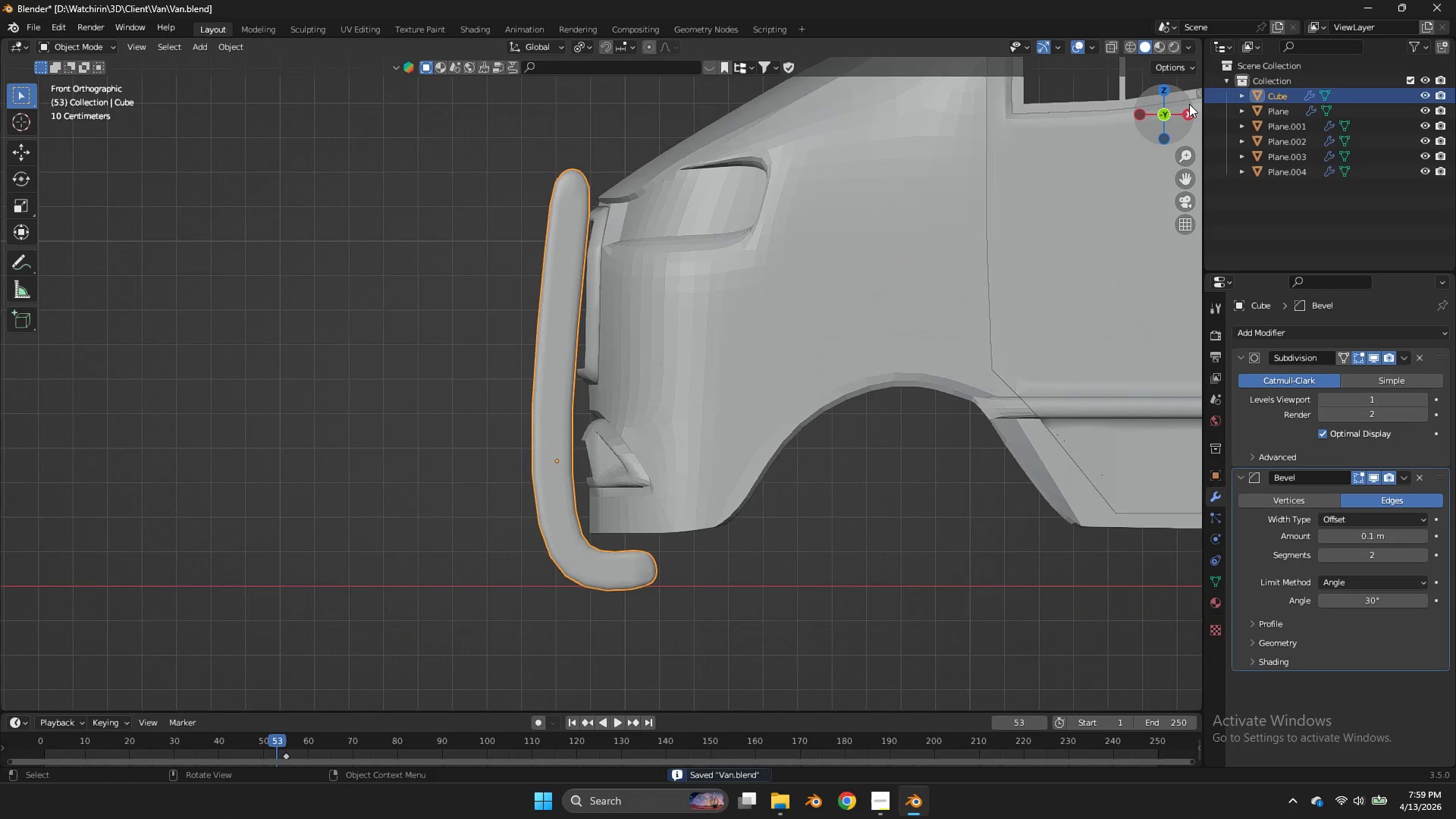 
double_click([1189, 104])
 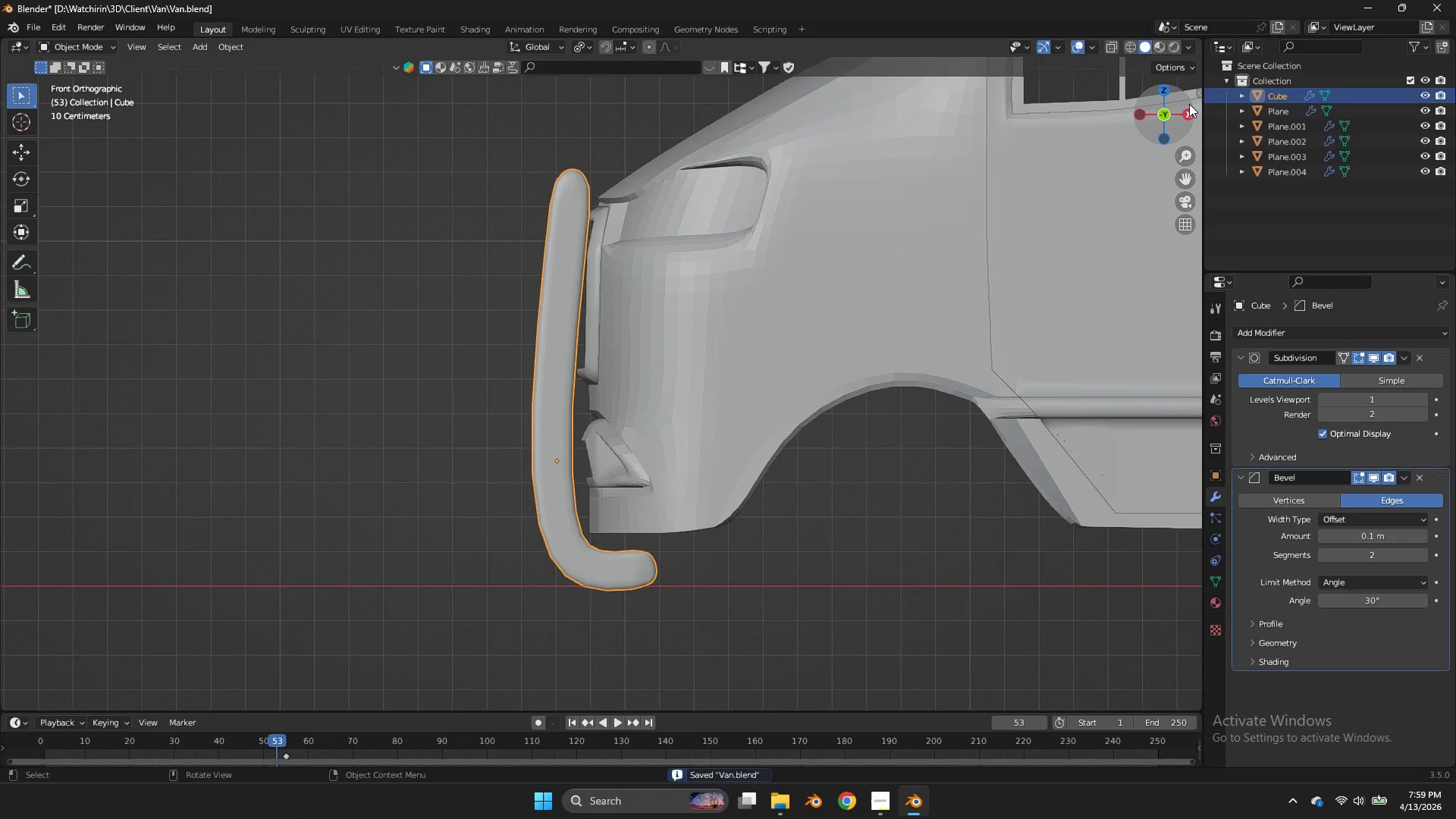 
key(Tab)
 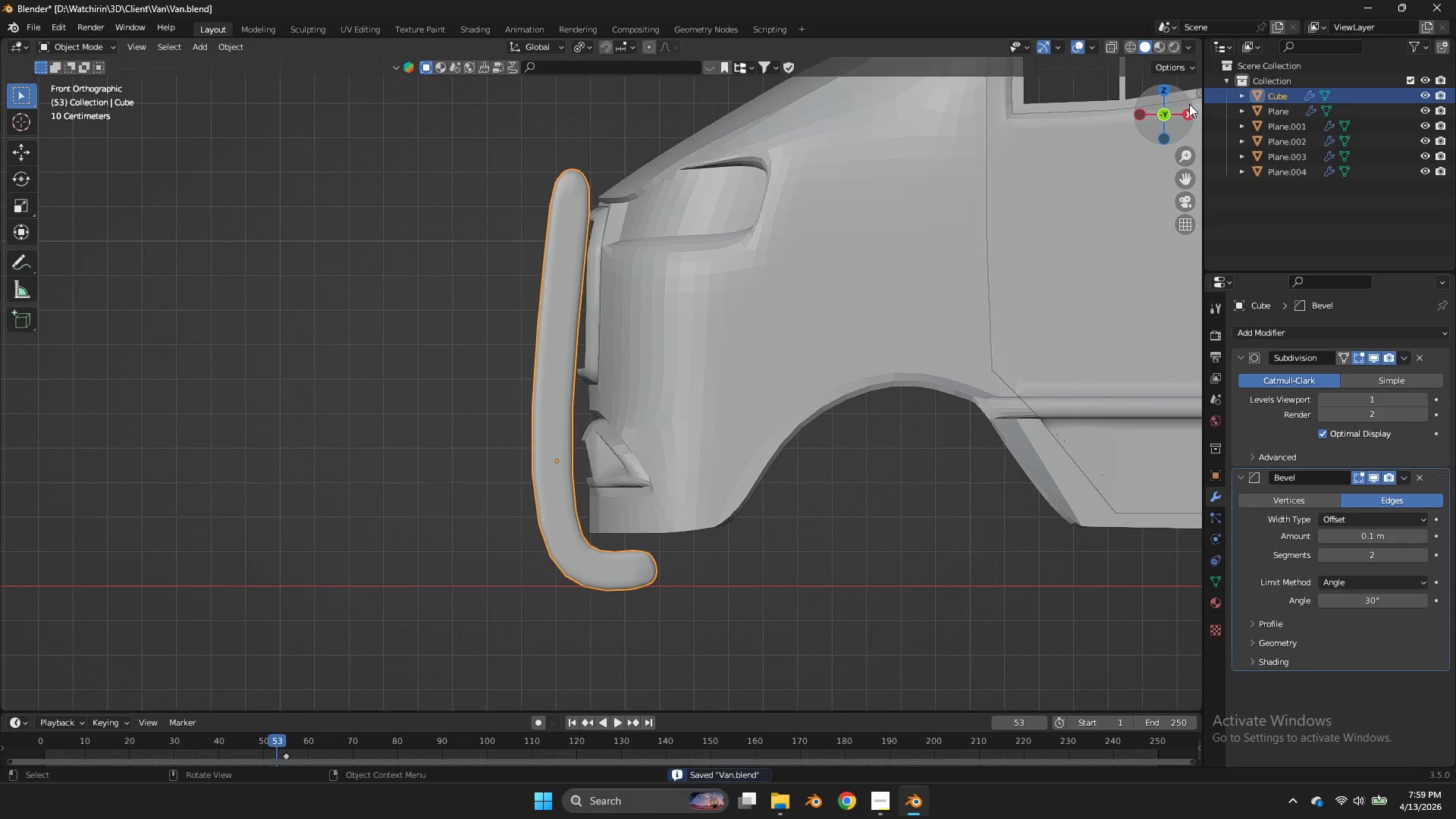 
key(Control+S)
 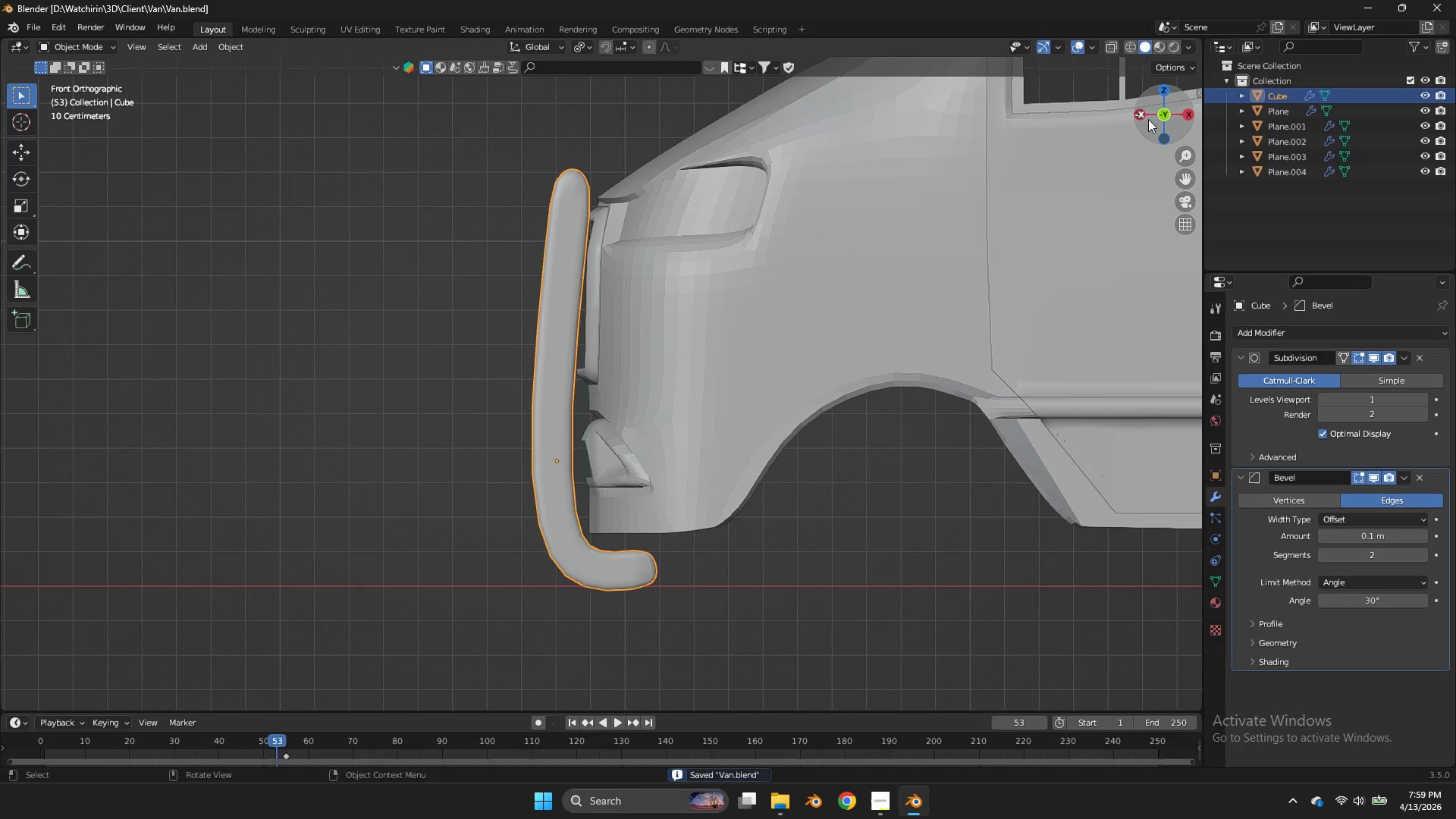 
left_click([1144, 121])
 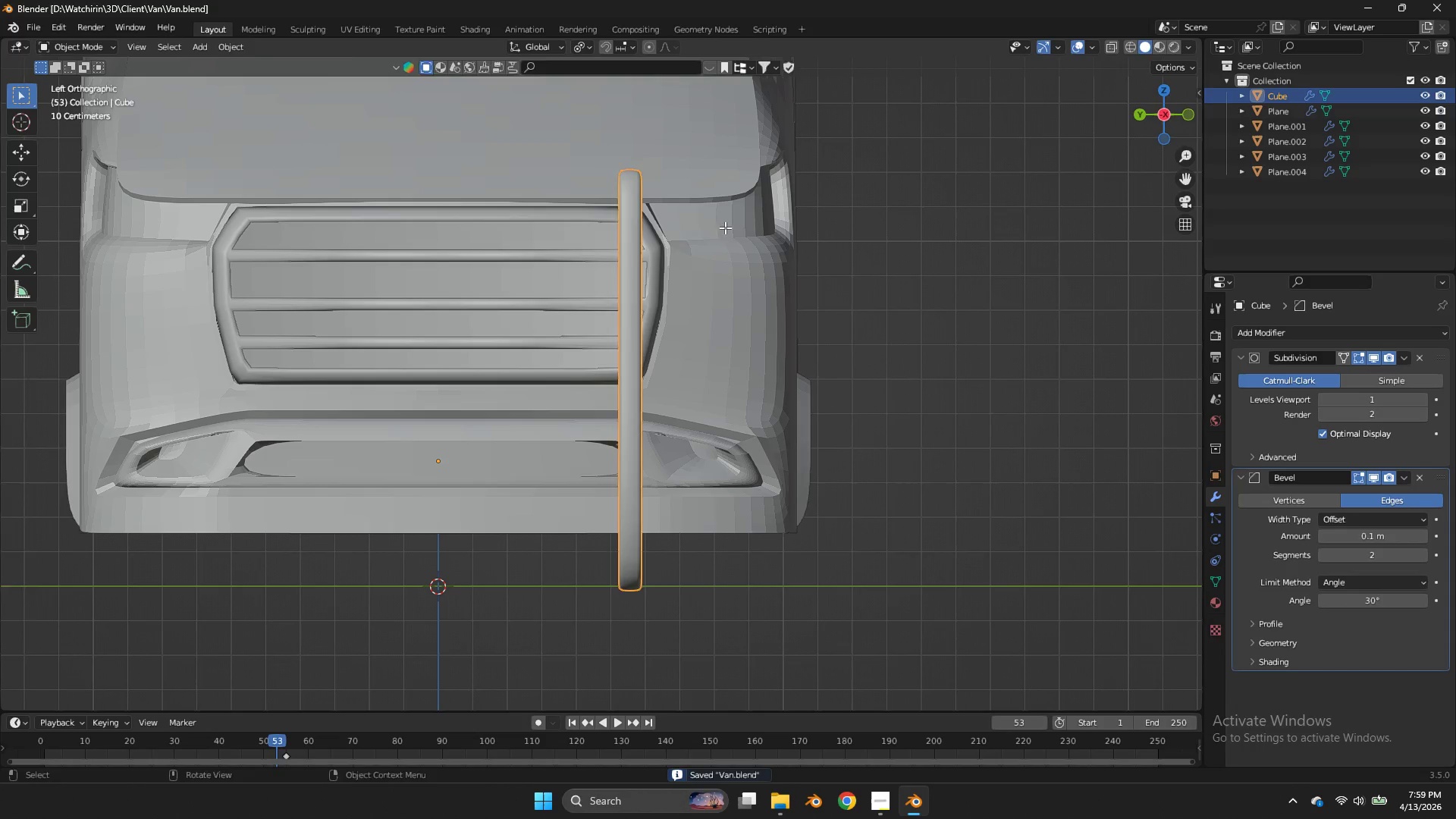 
key(Tab)
 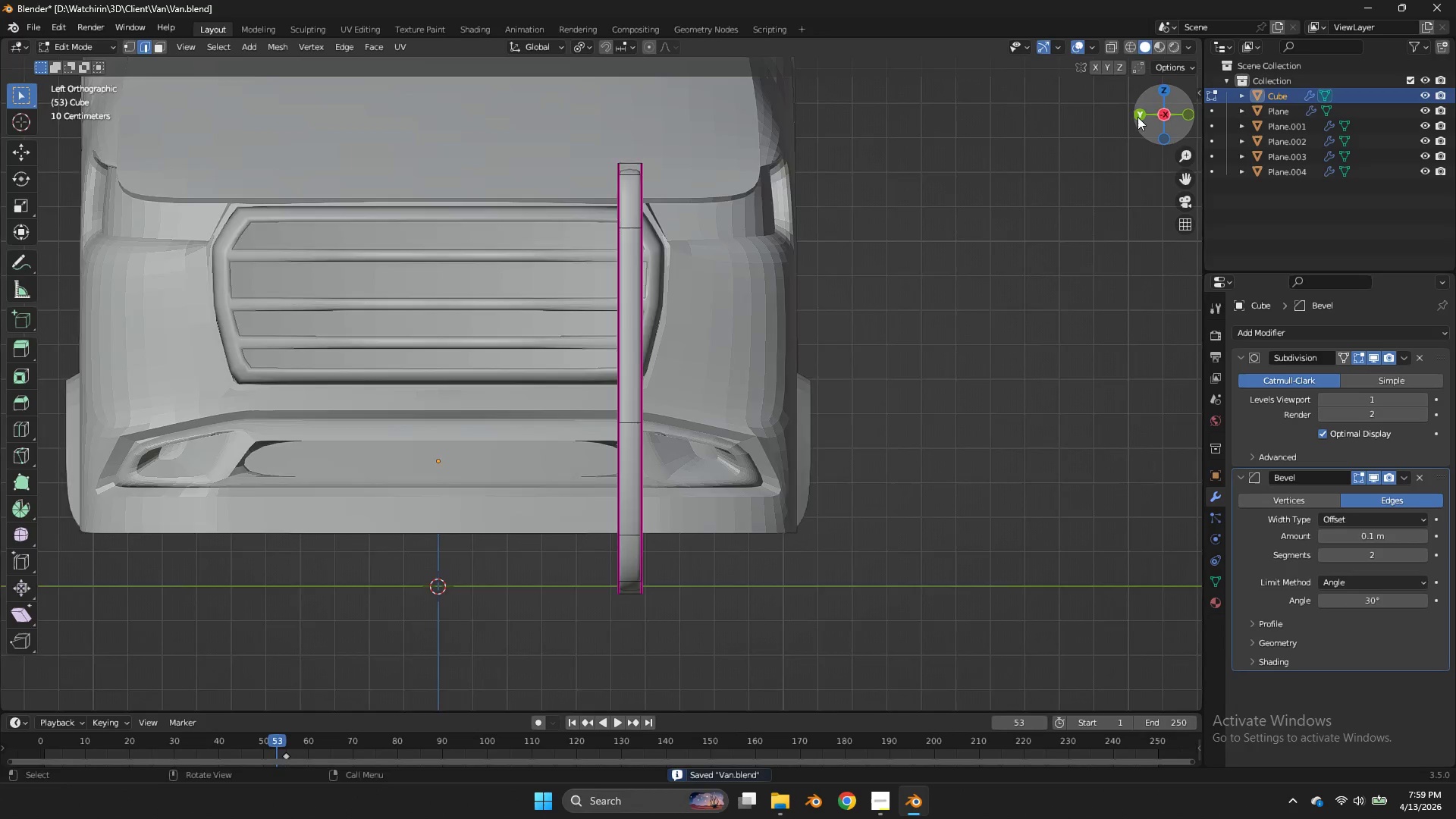 
left_click_drag(start_coordinate=[1144, 119], to_coordinate=[32, 126])
 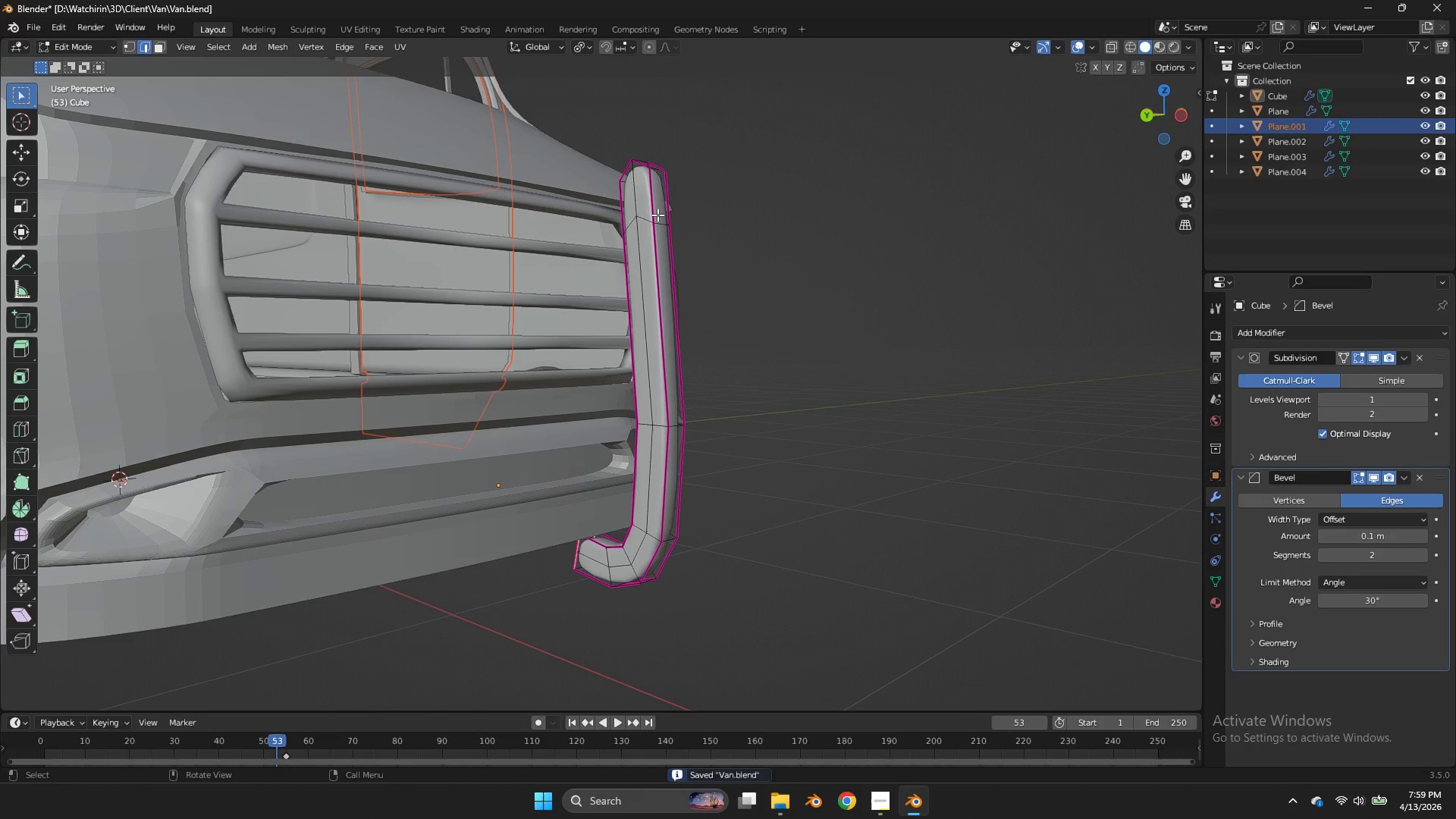 
double_click([32, 126])
 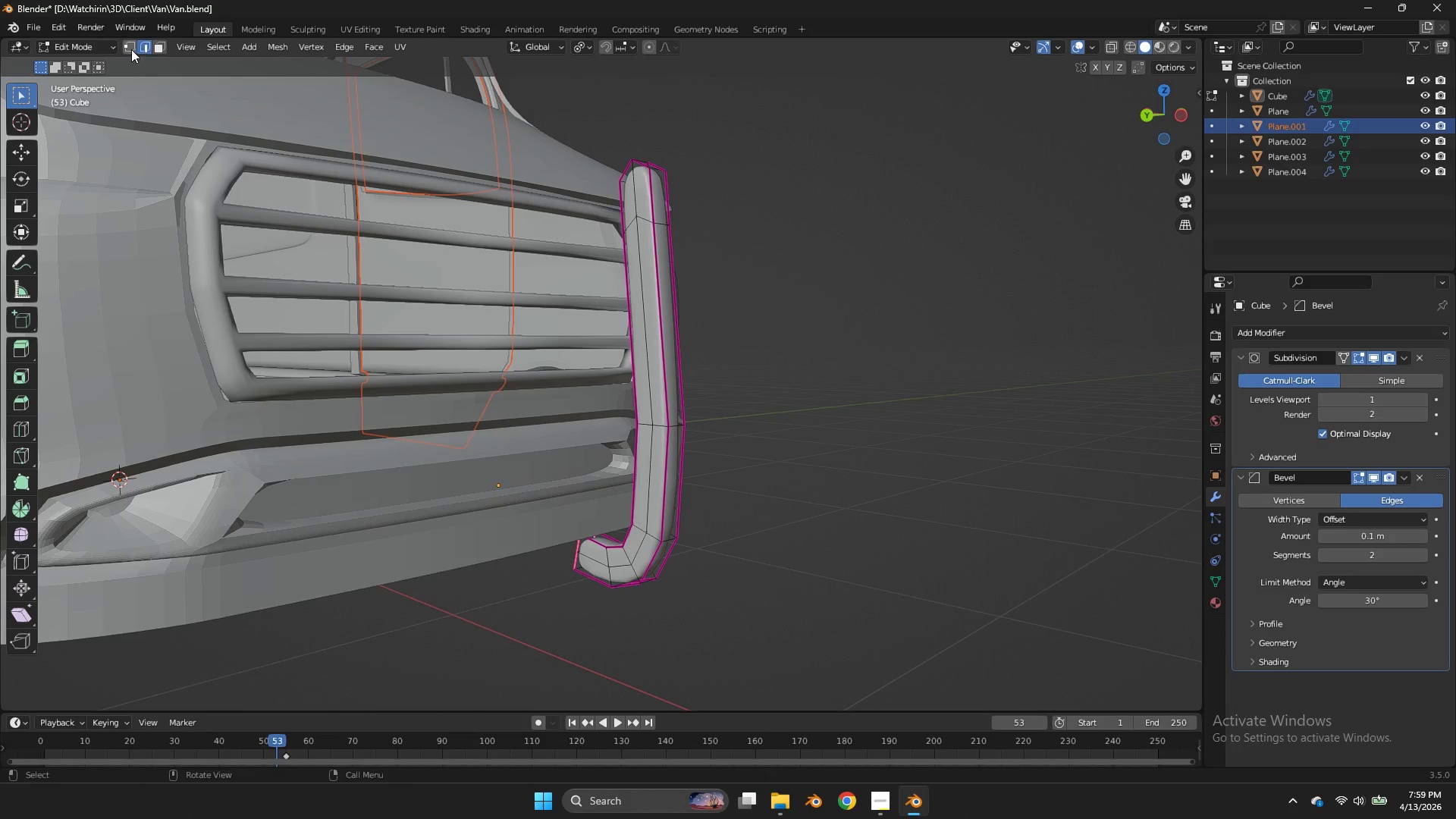 
left_click([130, 46])
 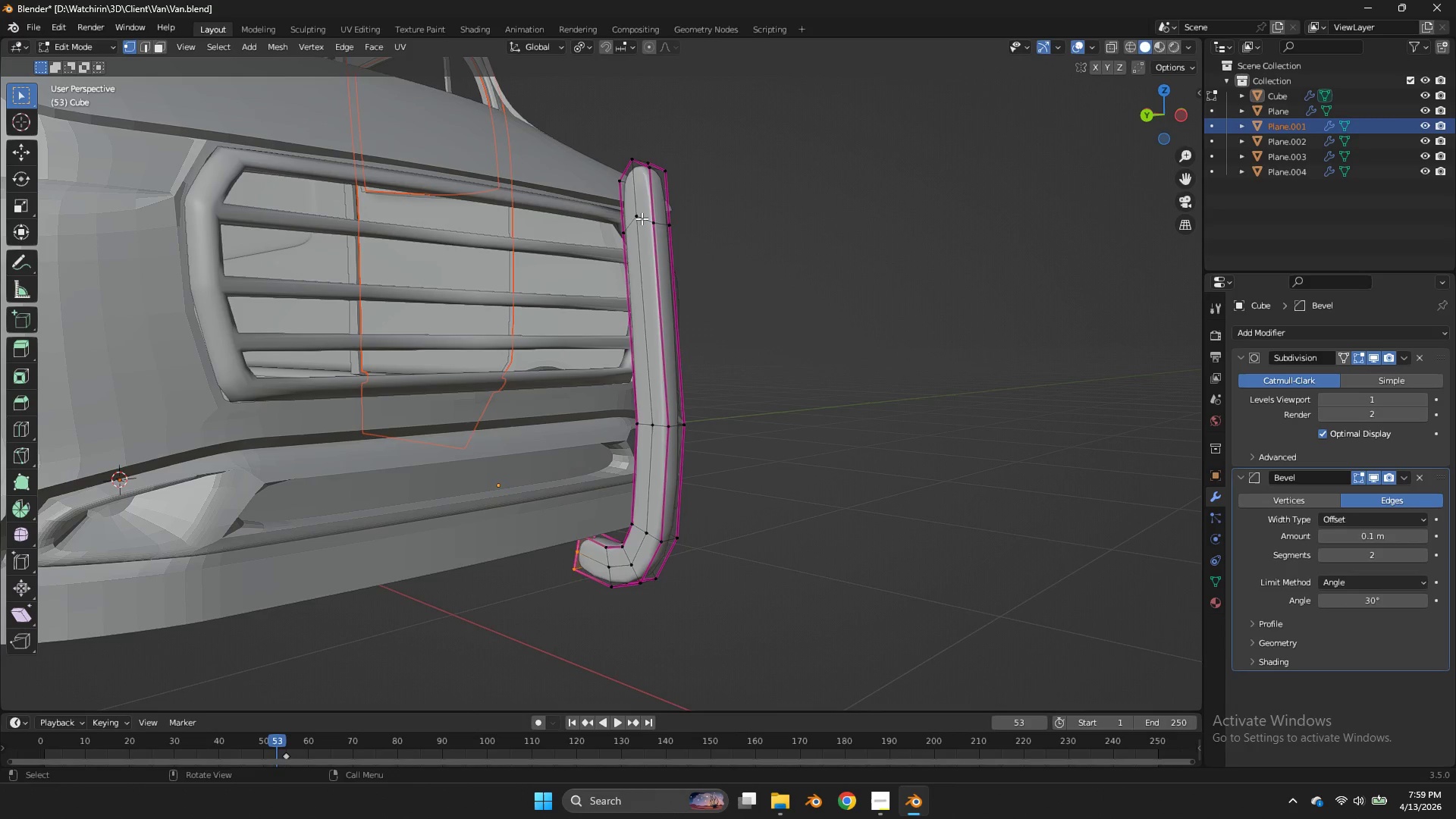 
left_click([642, 218])
 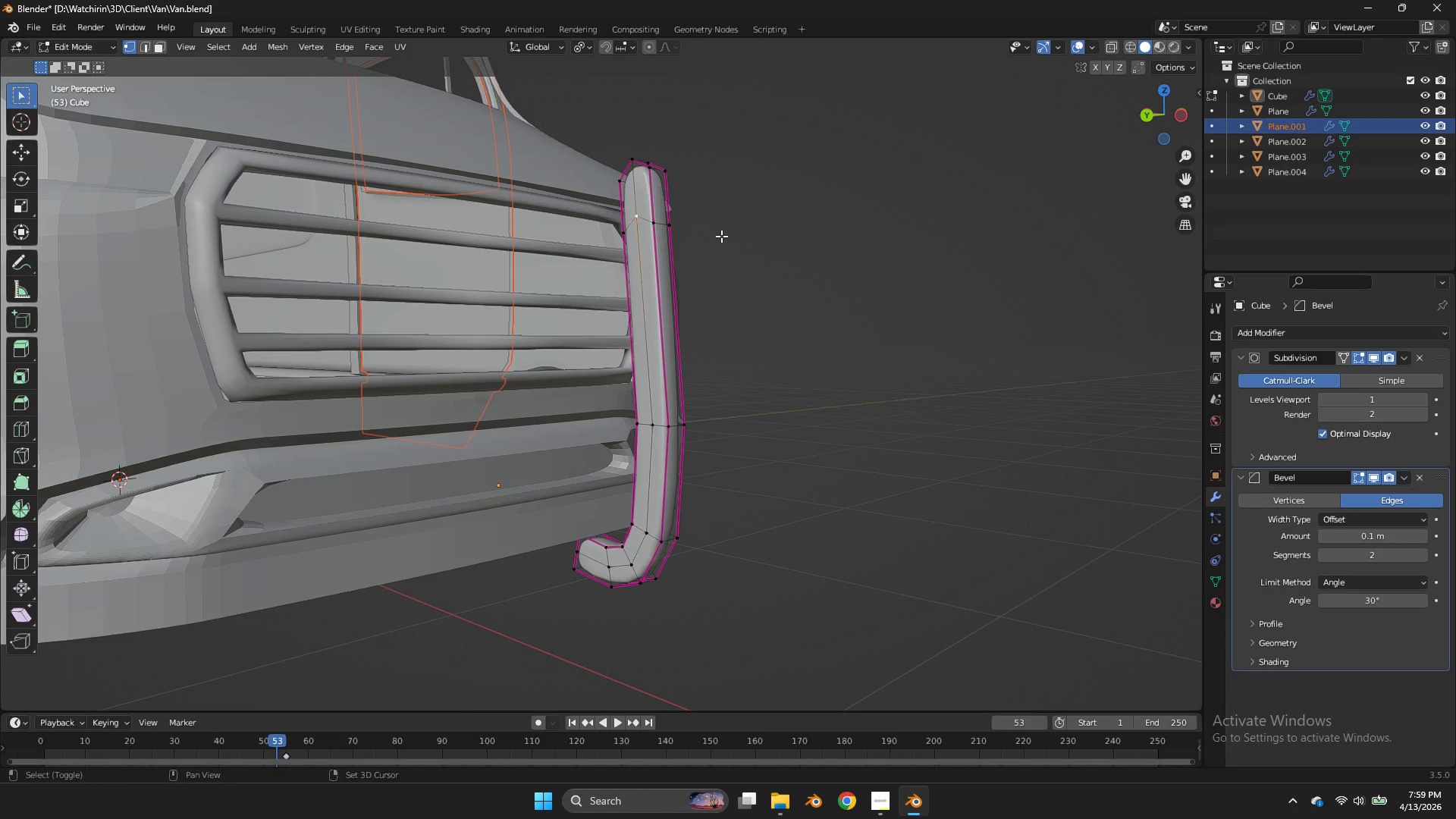 
key(Shift+ShiftLeft)
 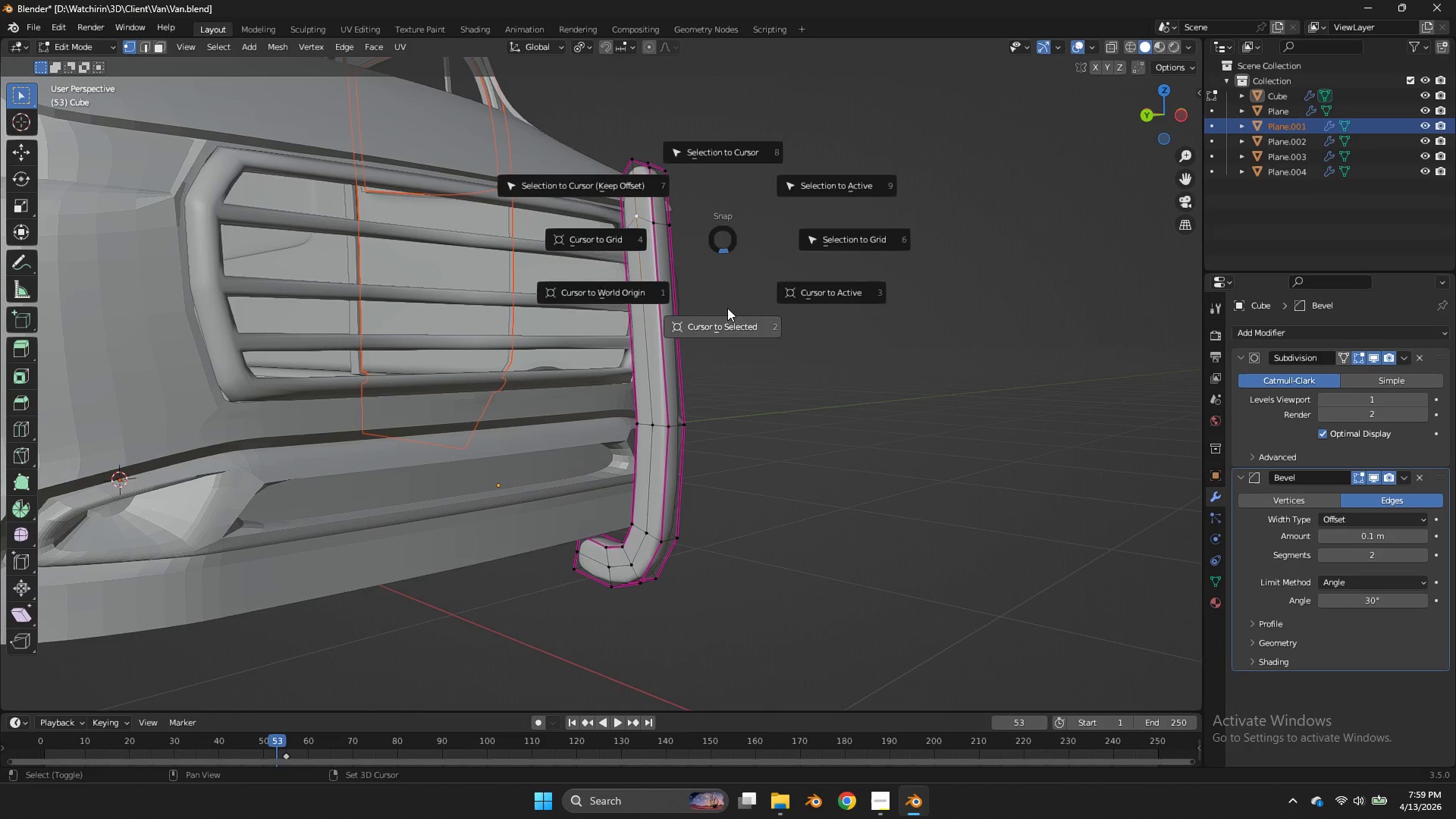 
key(Shift+S)
 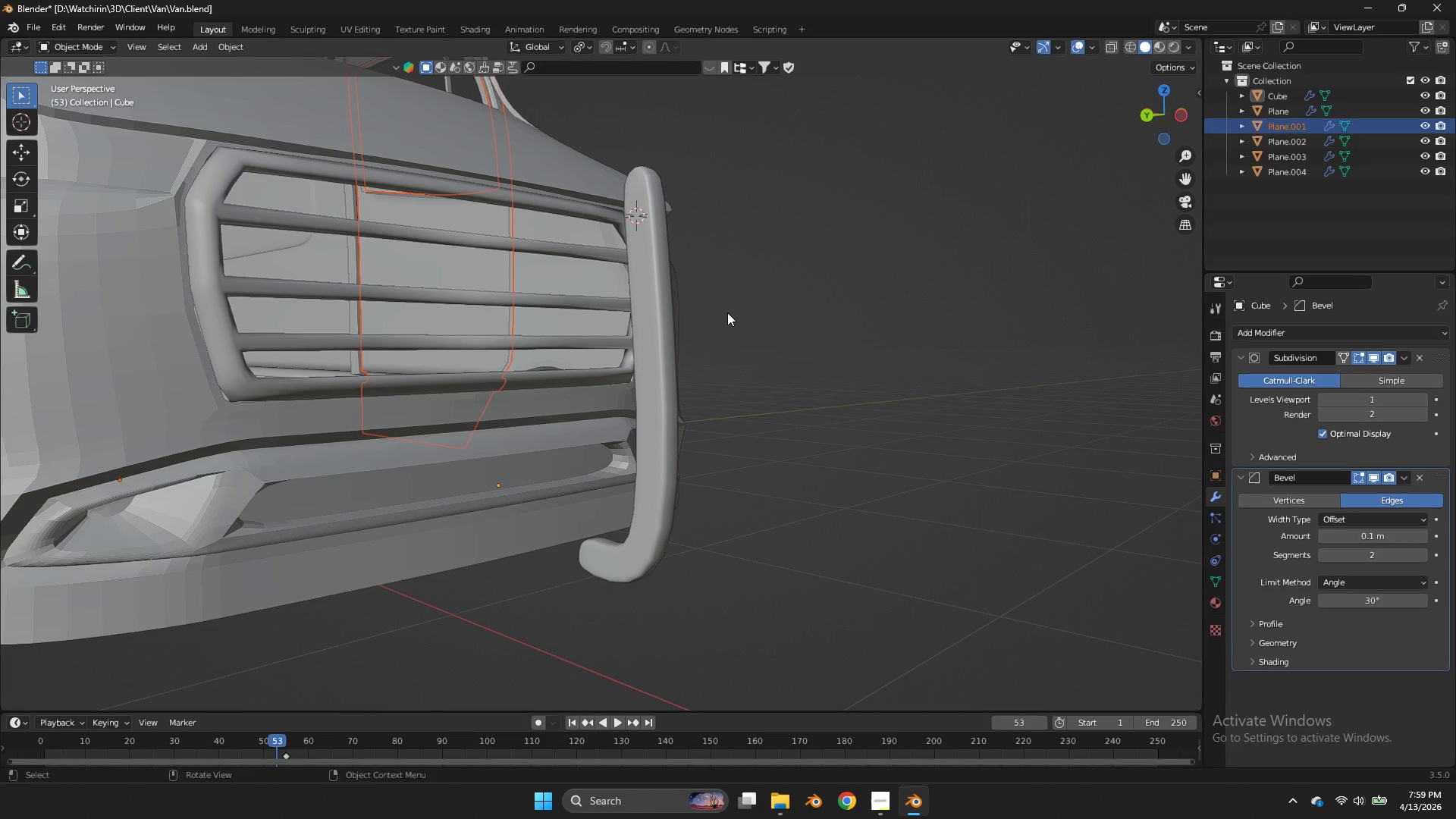 
key(Tab)
 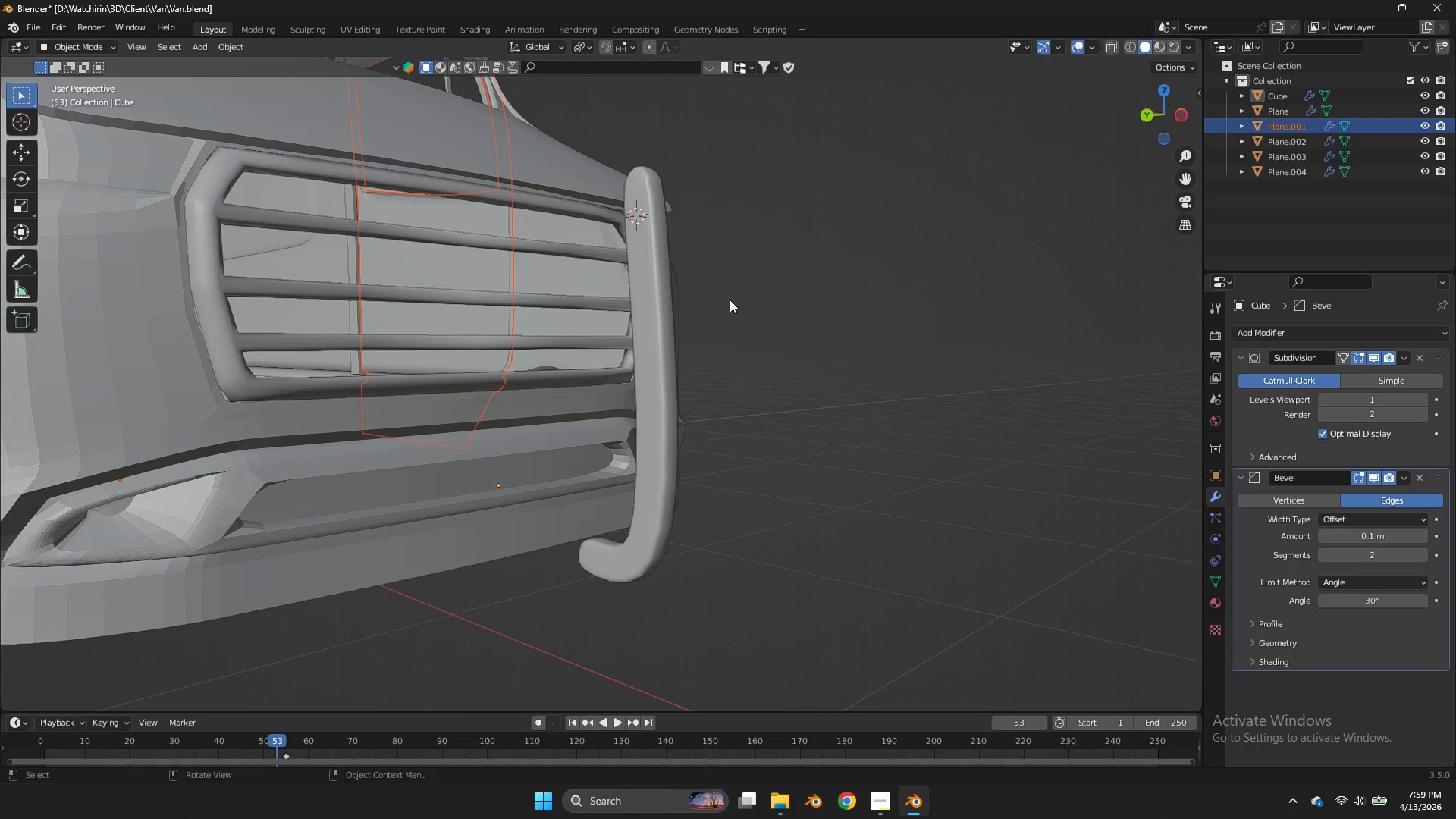 
key(Tab)
 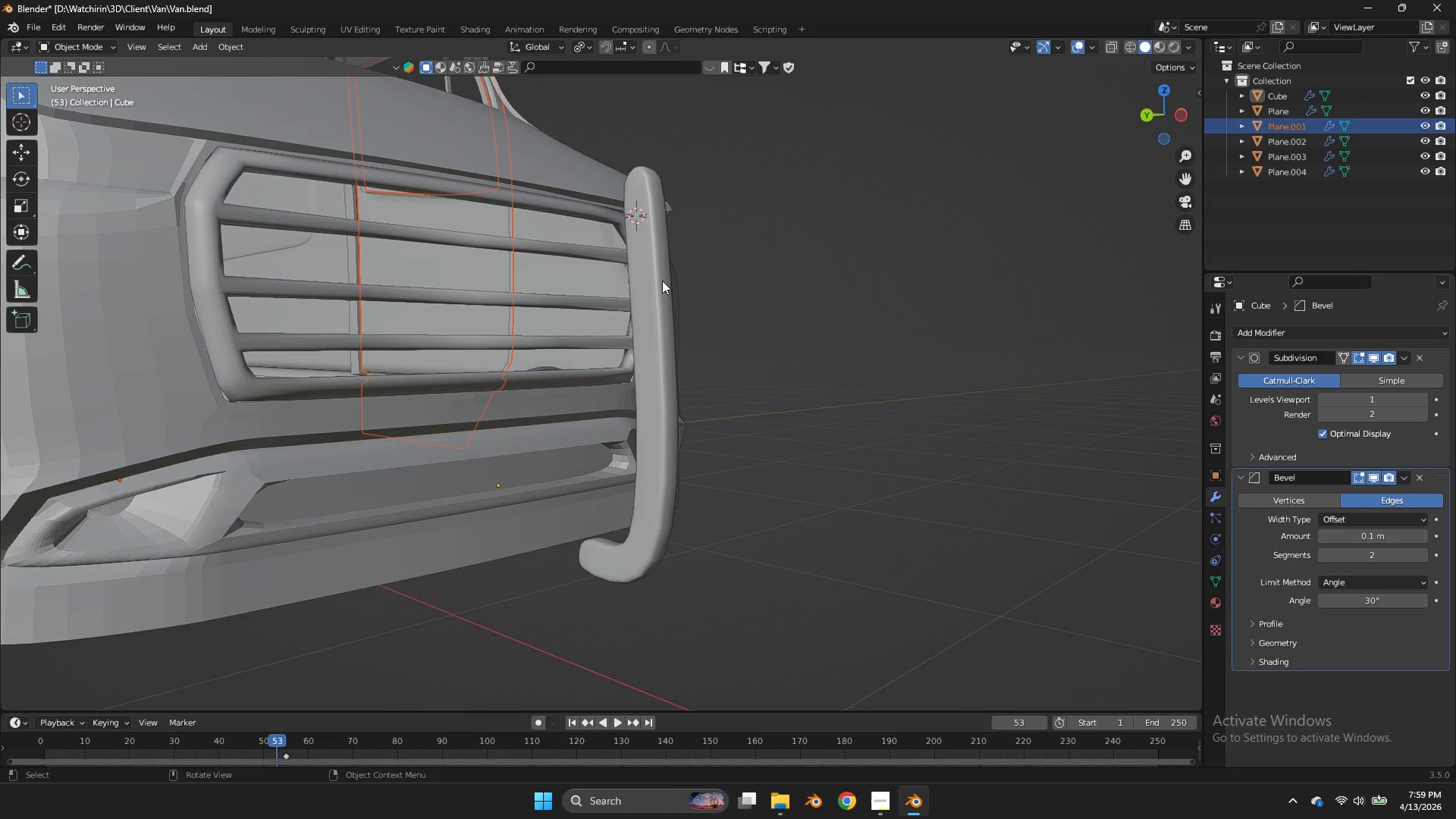 
key(Tab)
 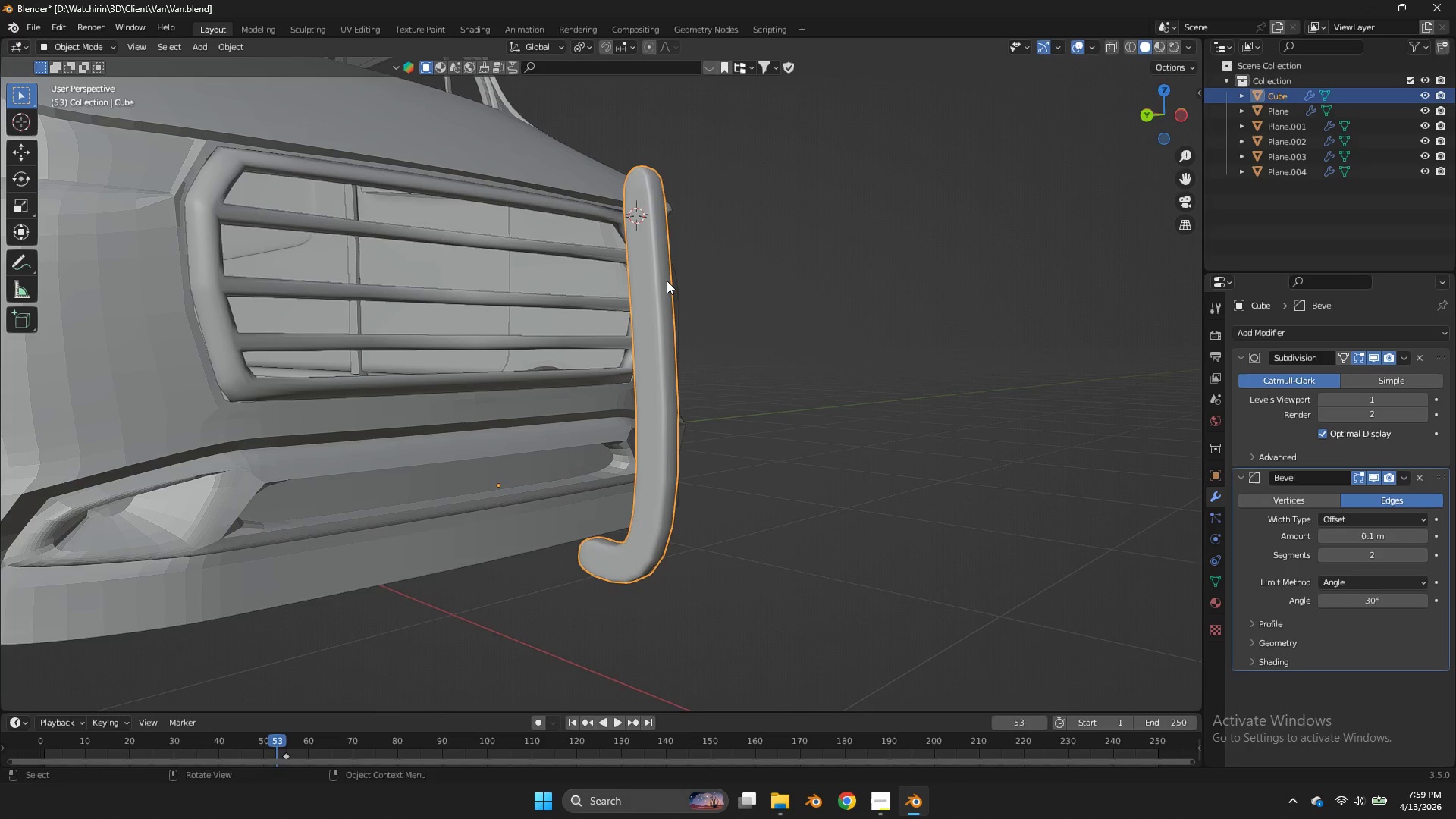 
left_click([667, 281])
 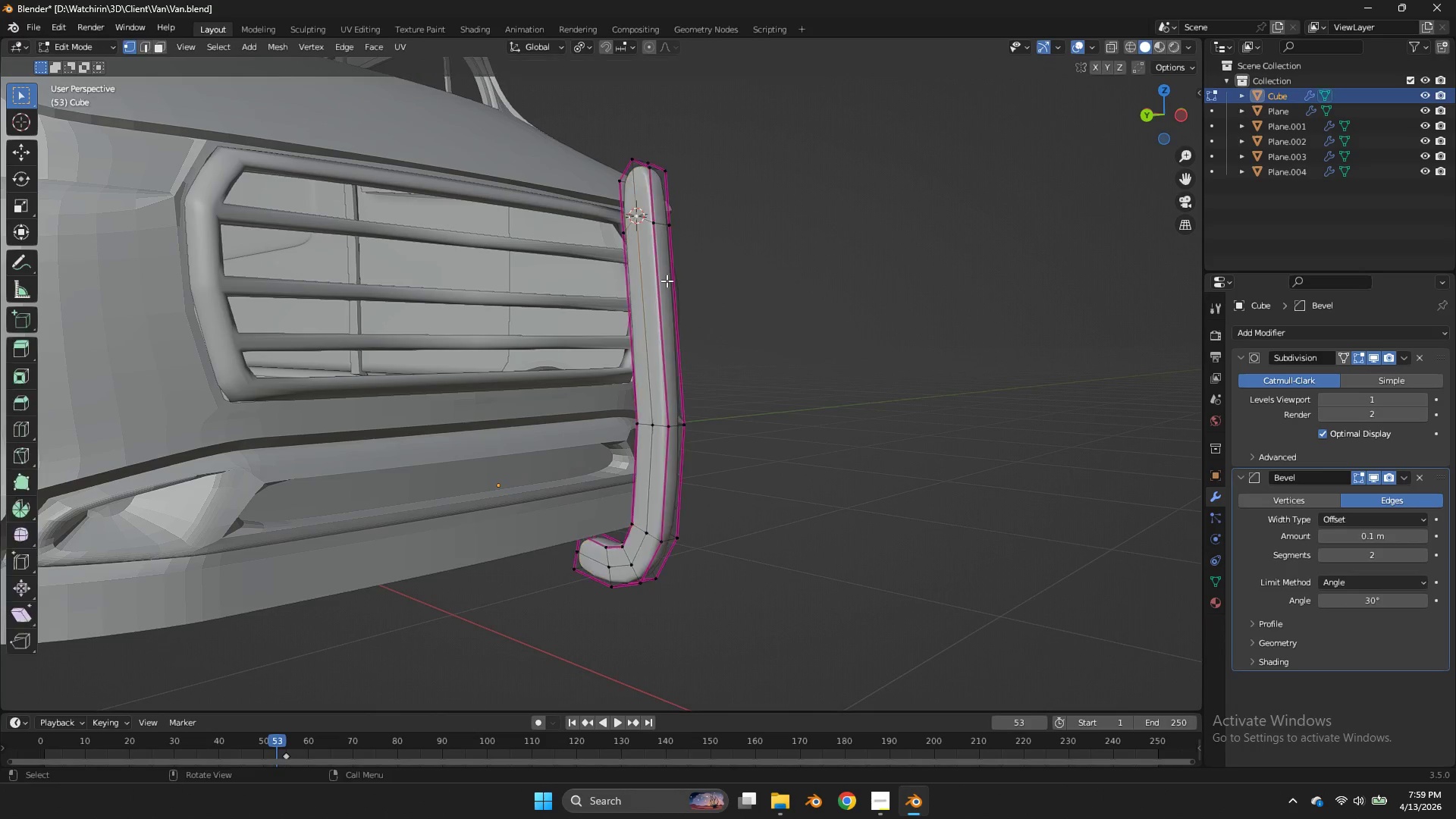 
key(Tab)
 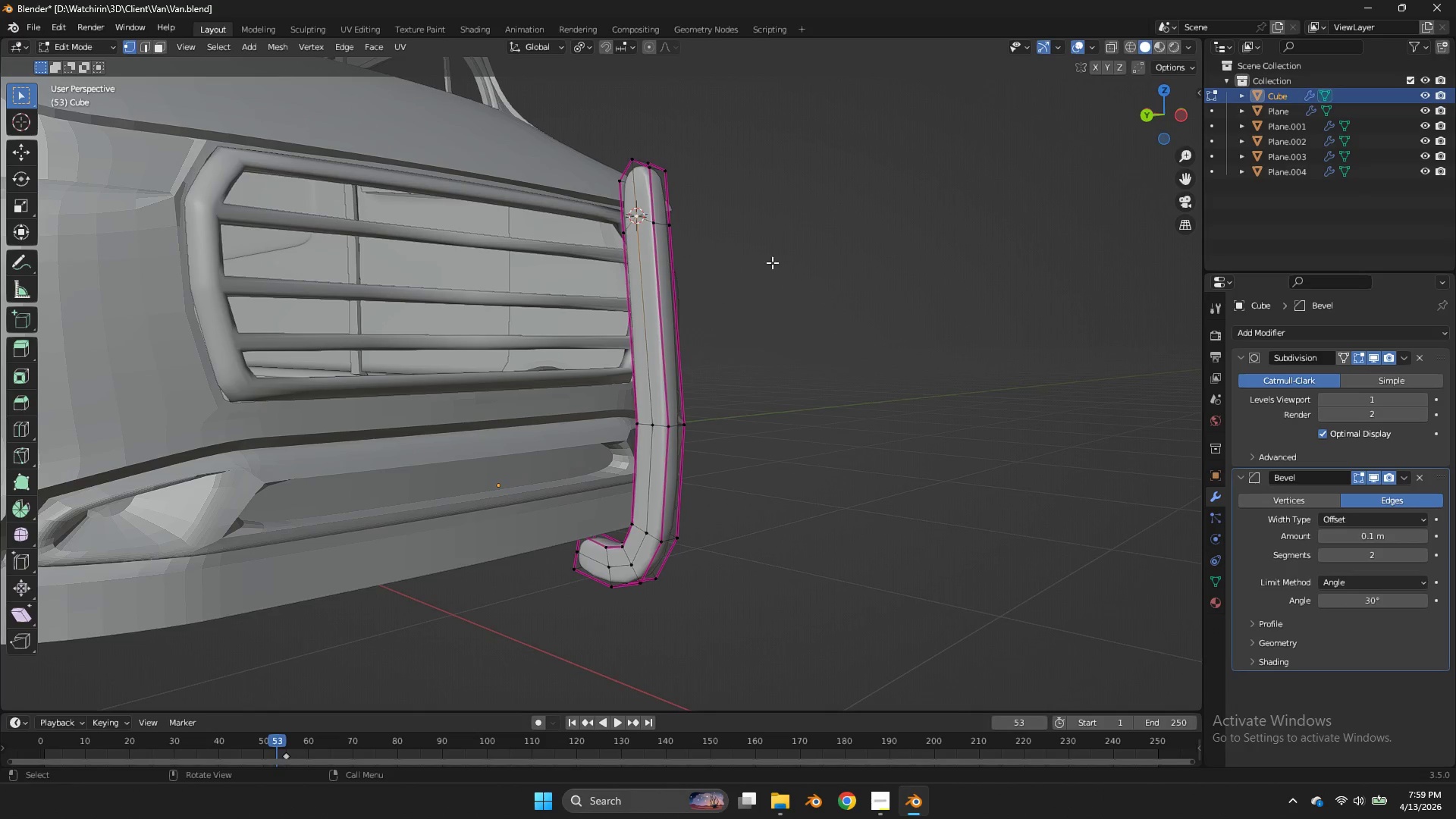 
key(Shift+ShiftLeft)
 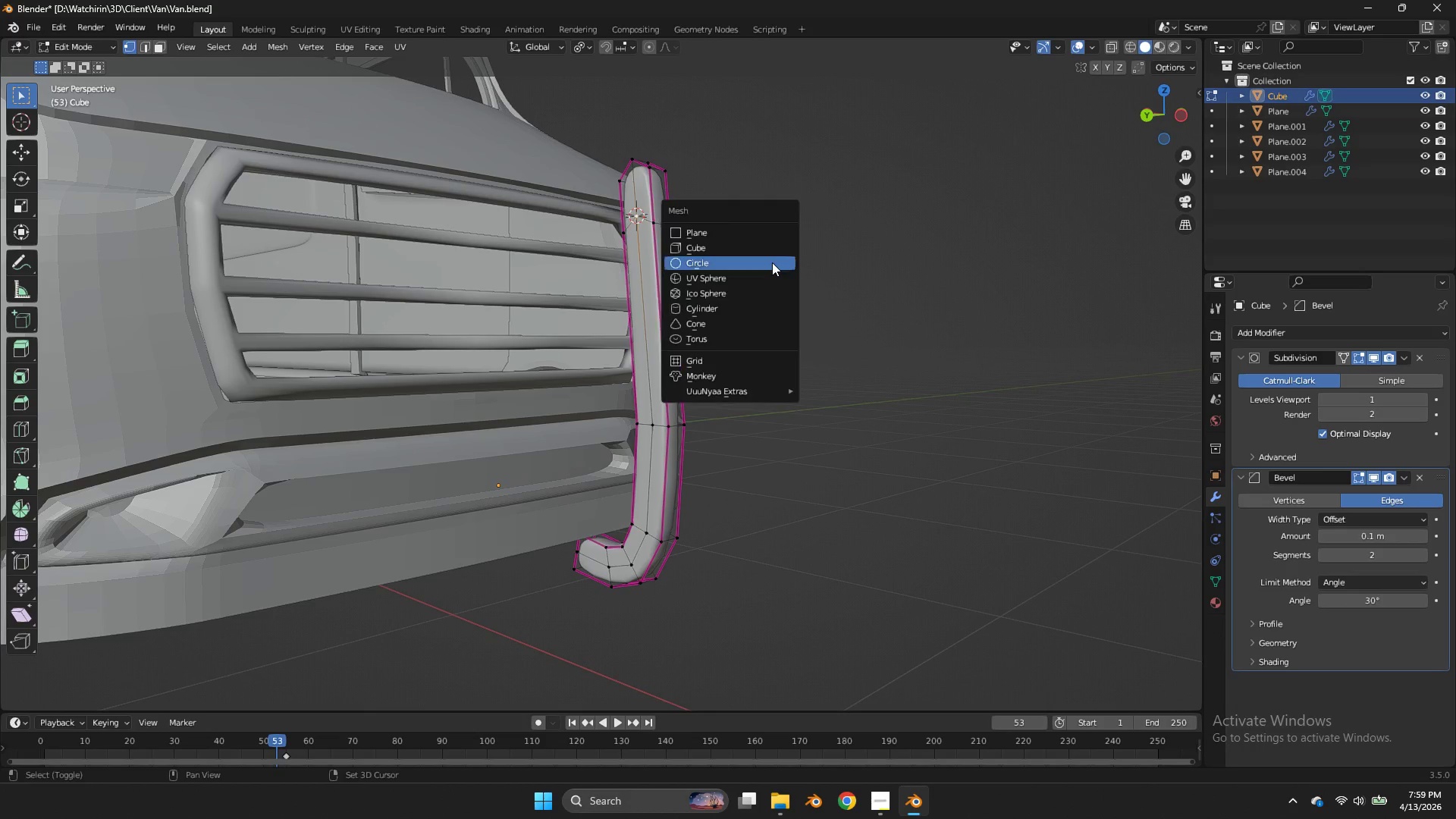 
key(Shift+A)
 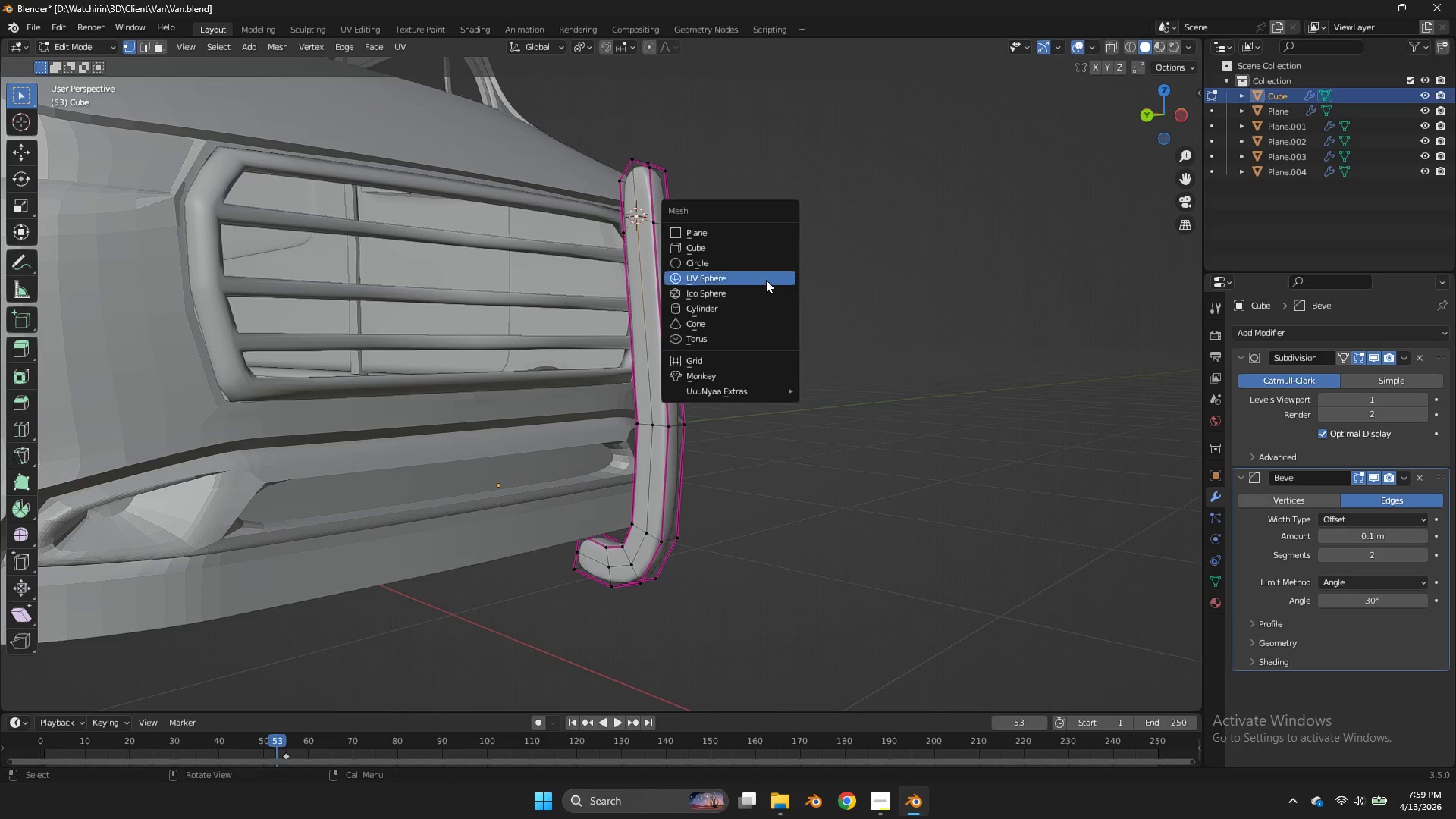 
mouse_move([766, 297])
 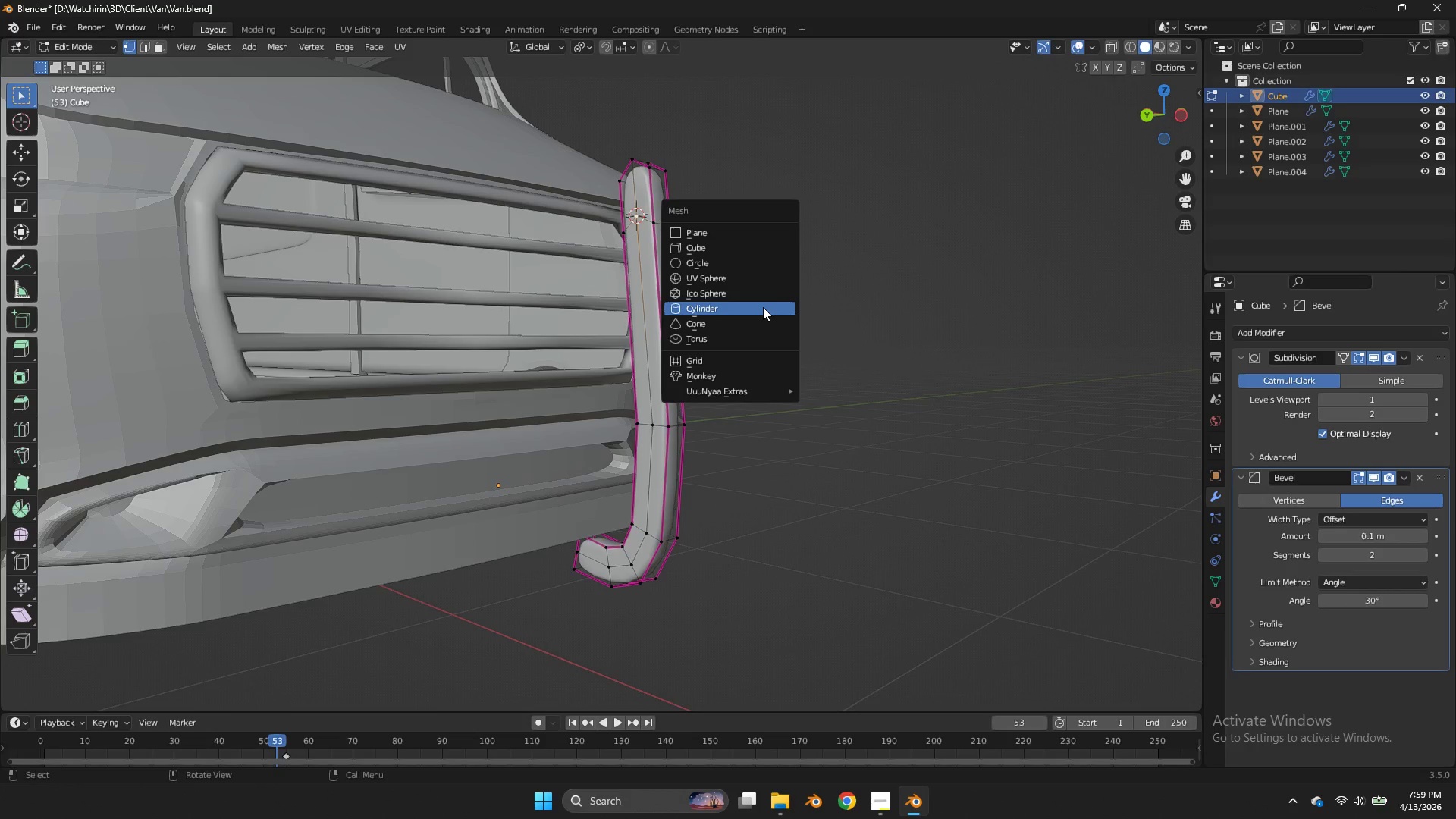 
left_click([763, 307])
 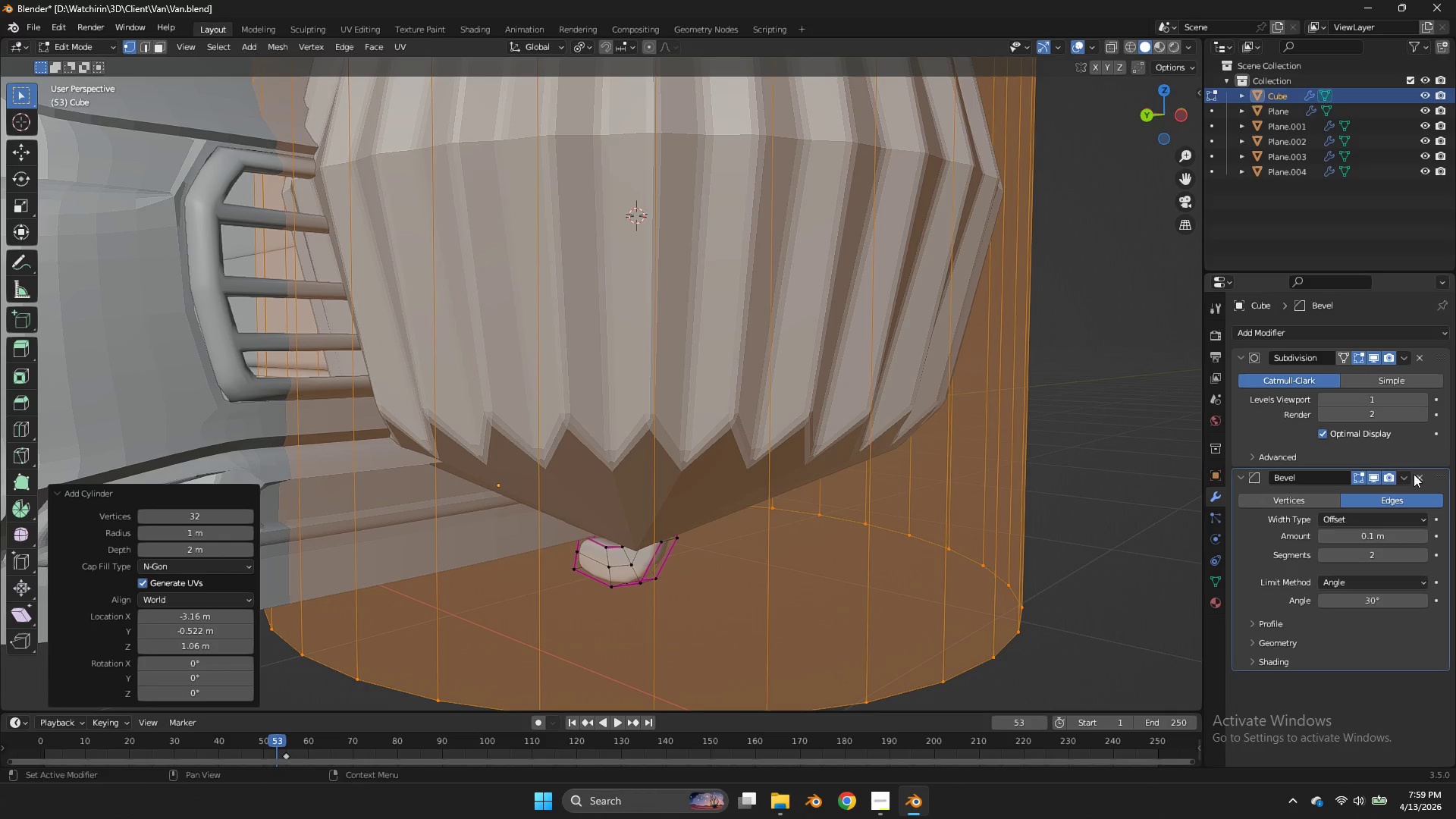 
double_click([1416, 474])
 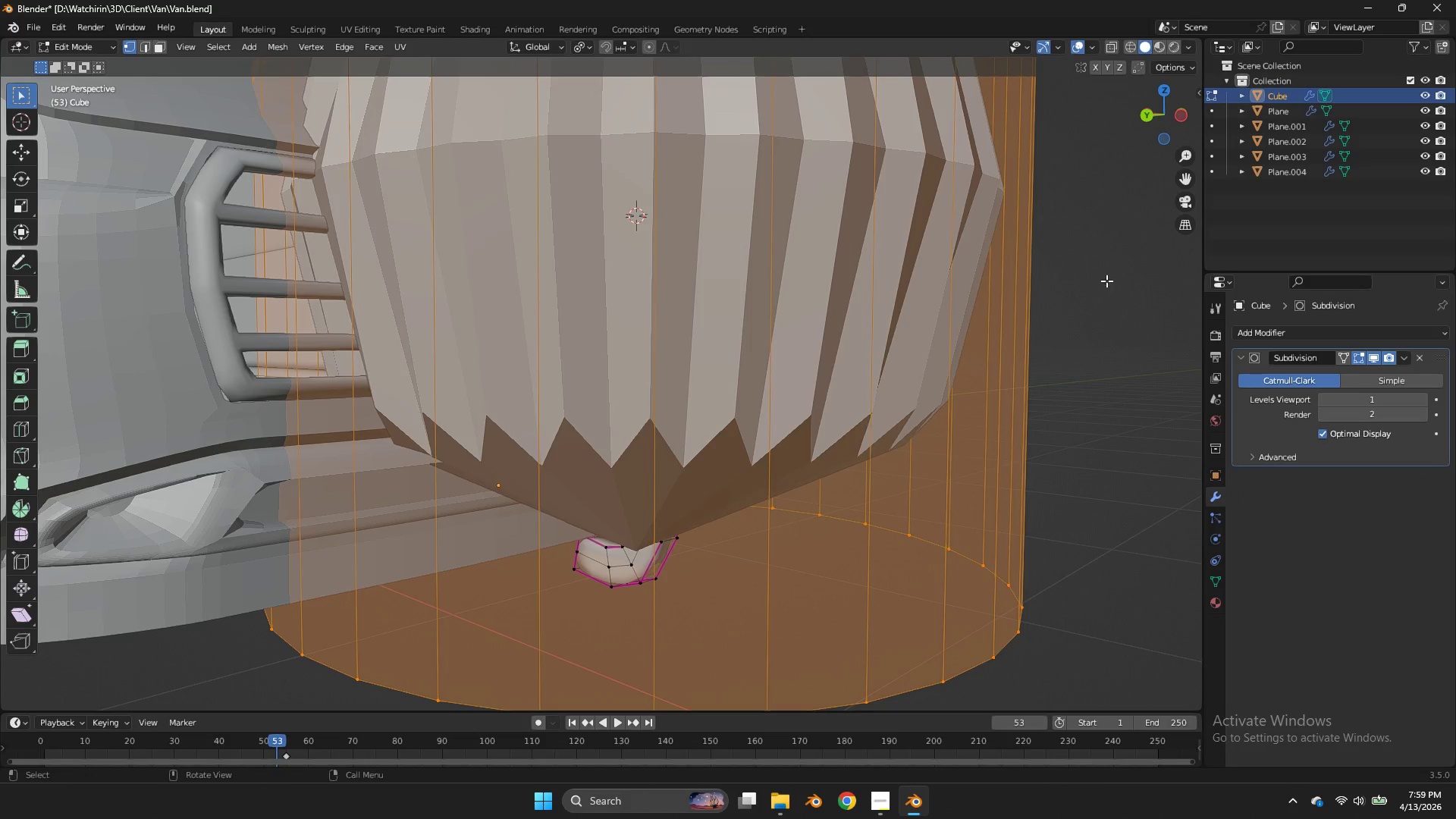 
key(S)
 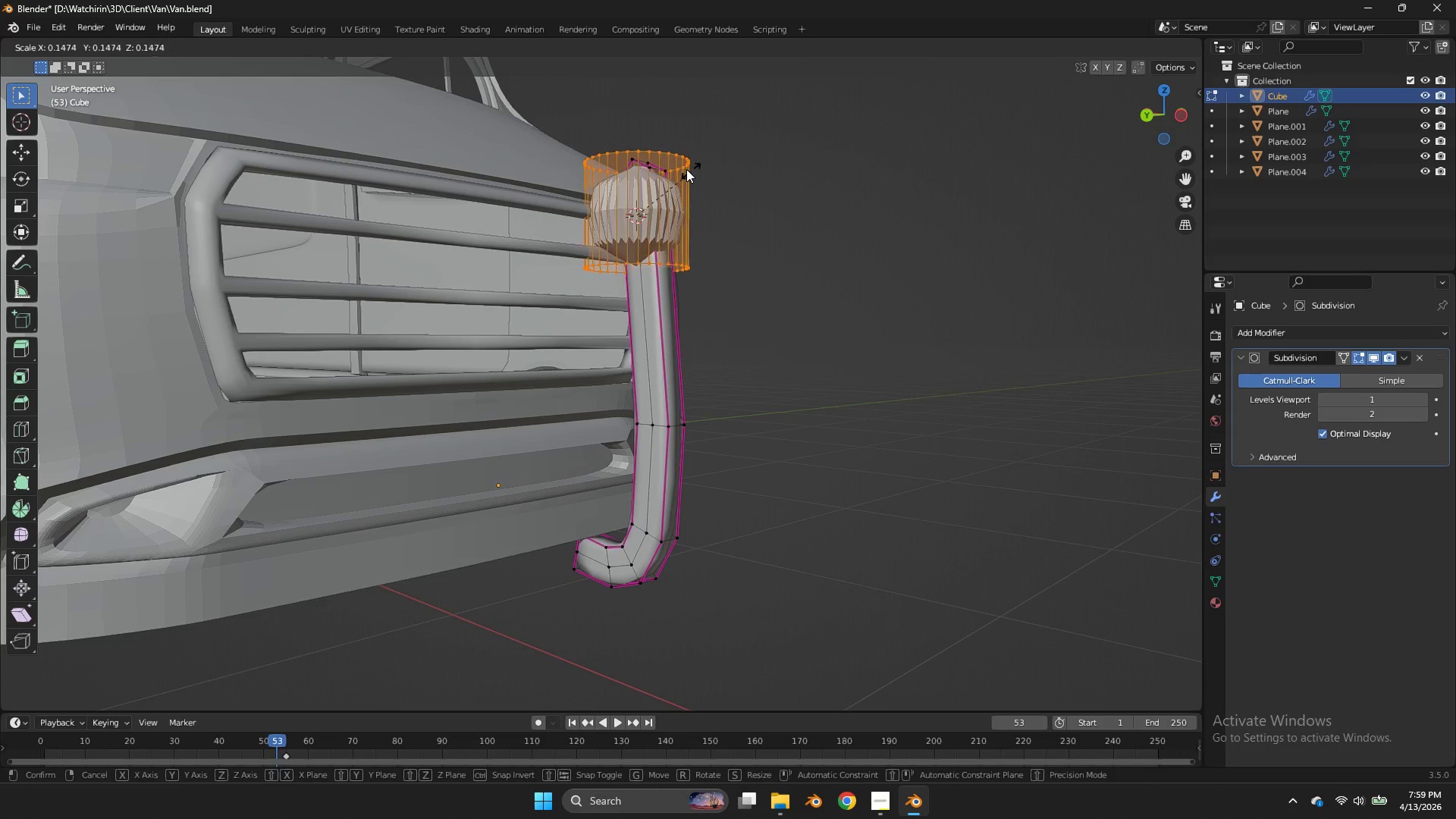 
left_click([684, 168])
 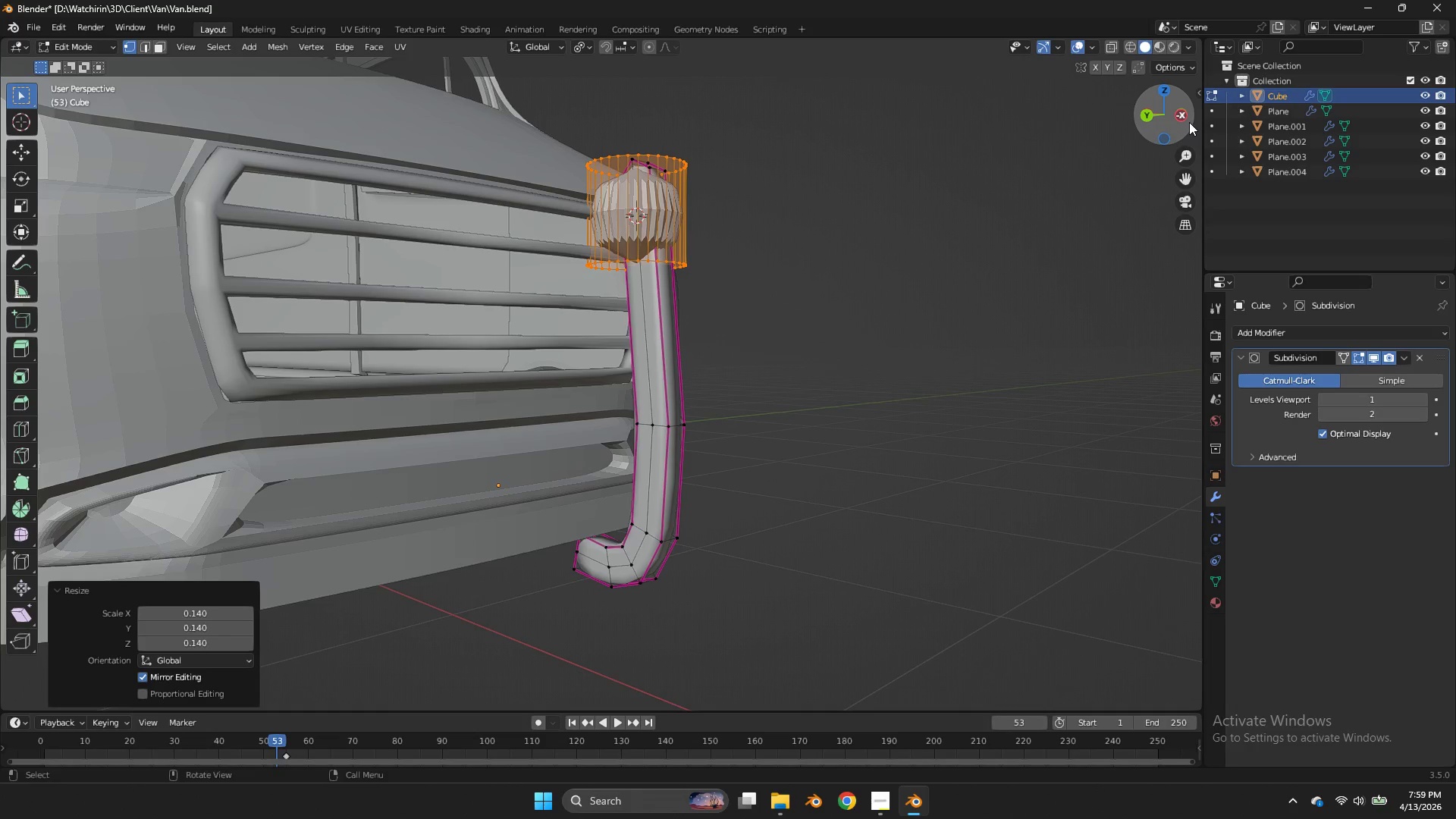 
left_click([1183, 121])
 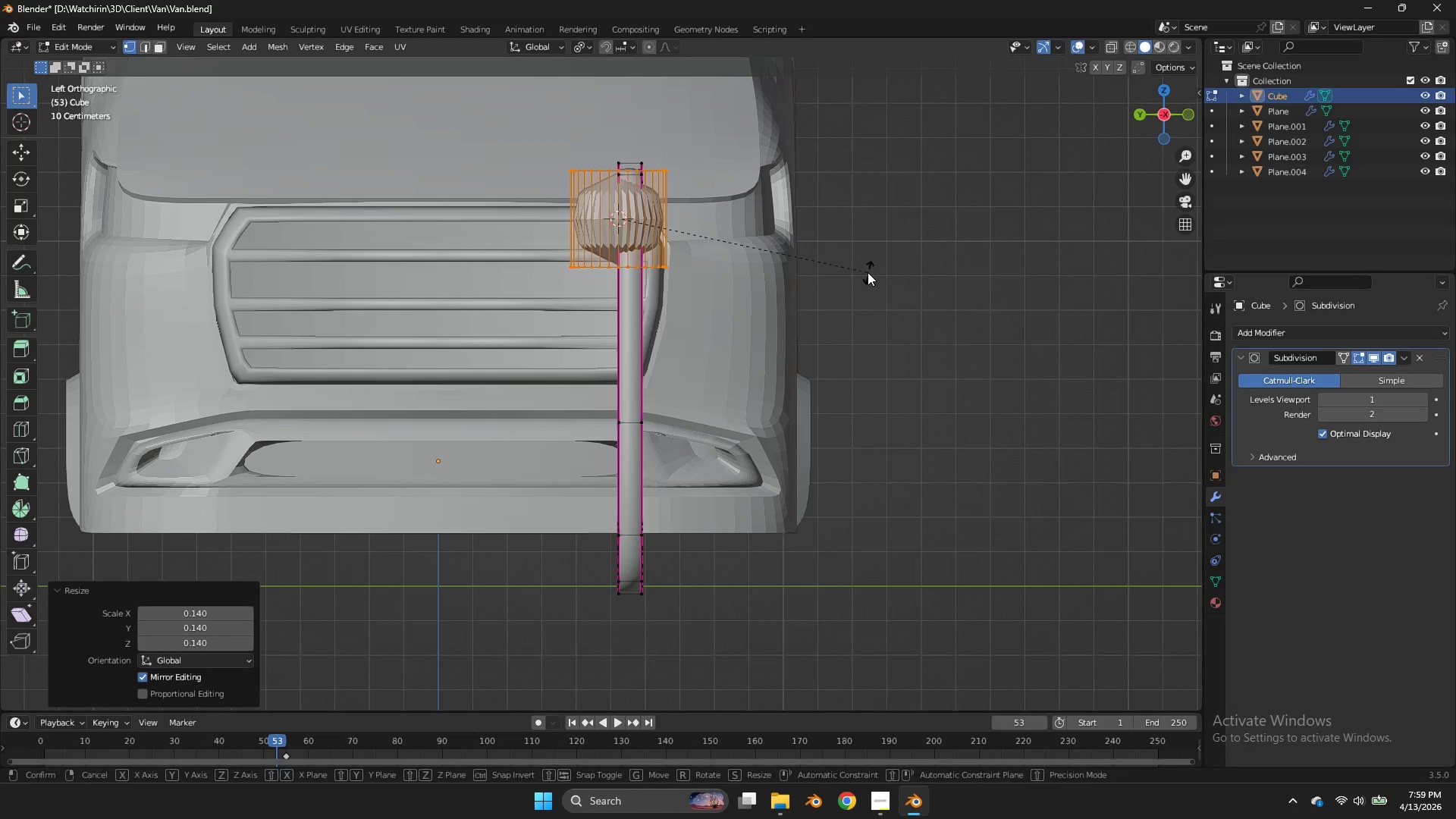 
key(R)
 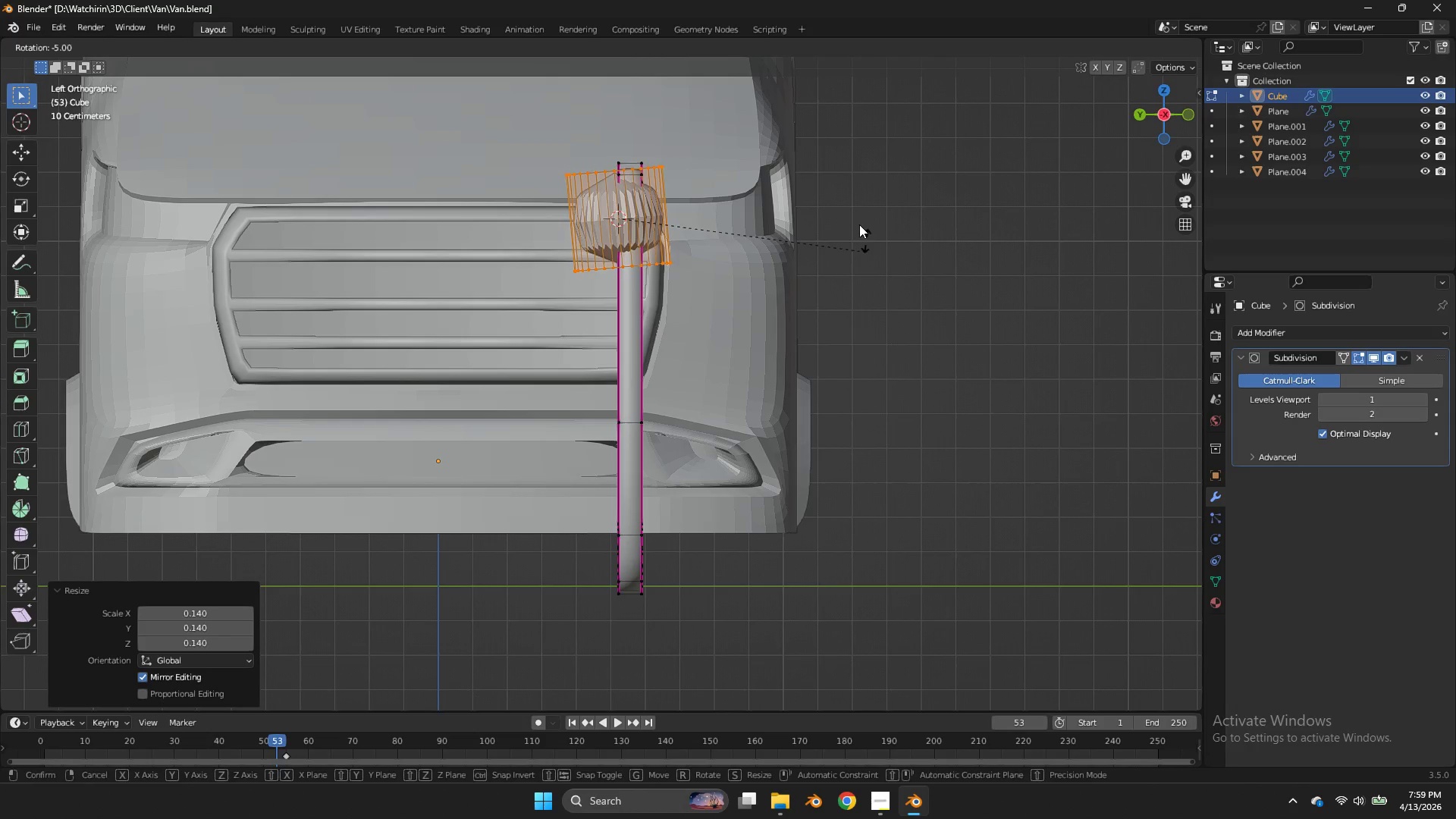 
hold_key(key=ControlLeft, duration=1.74)
left_click([632, 143])
 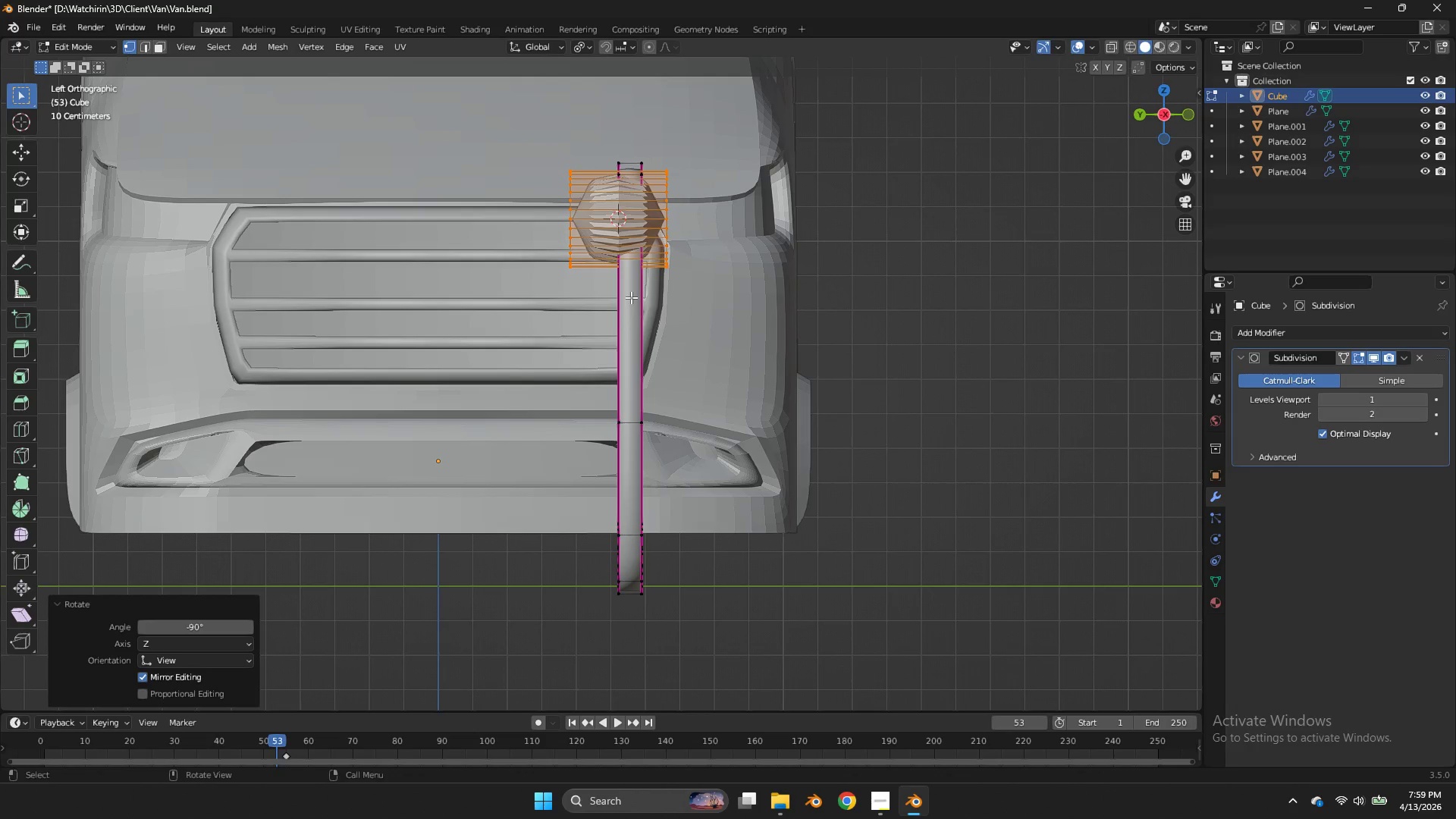 
type(zx)
 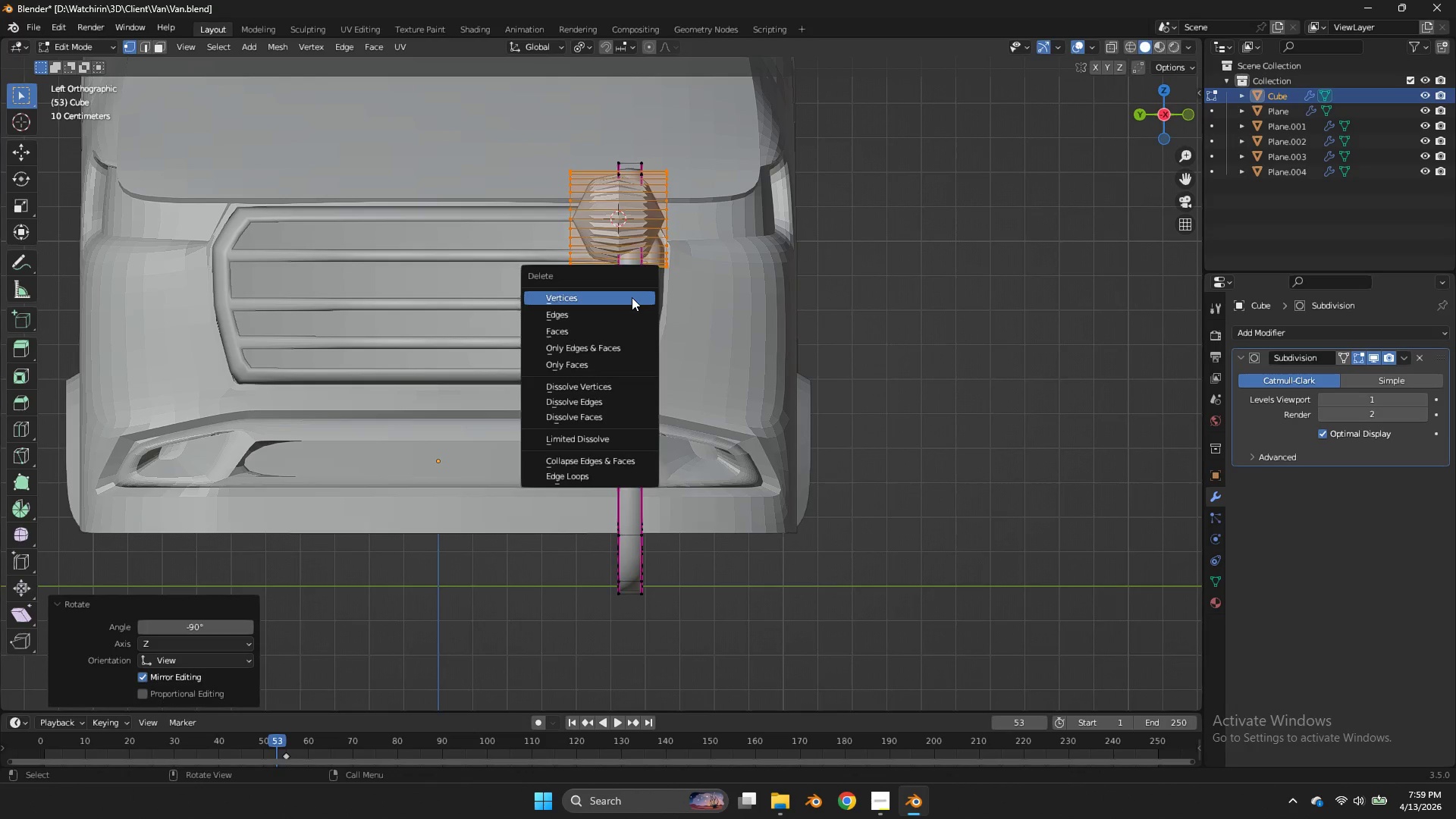 
left_click([632, 297])
 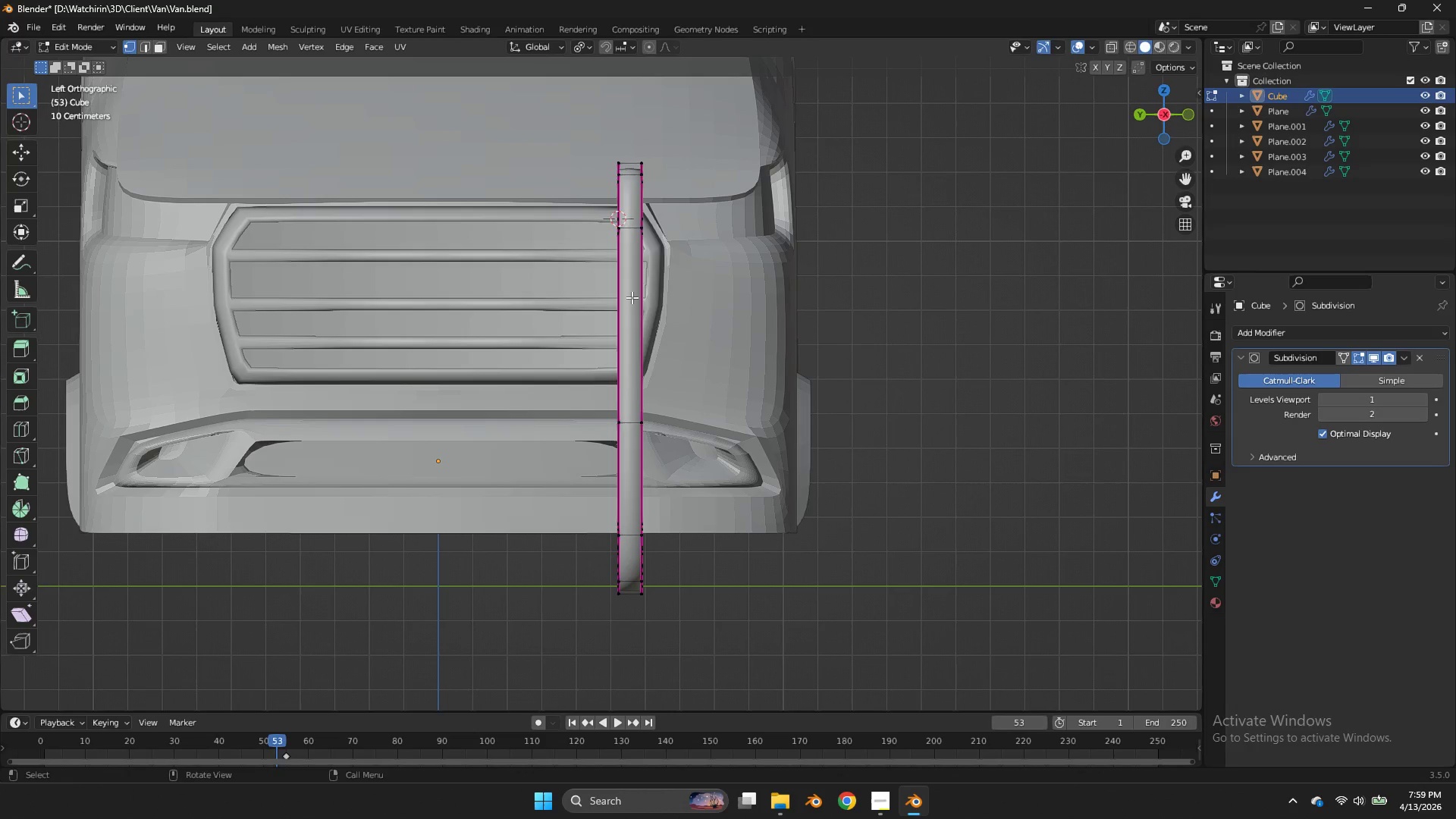 
key(Shift+ShiftLeft)
 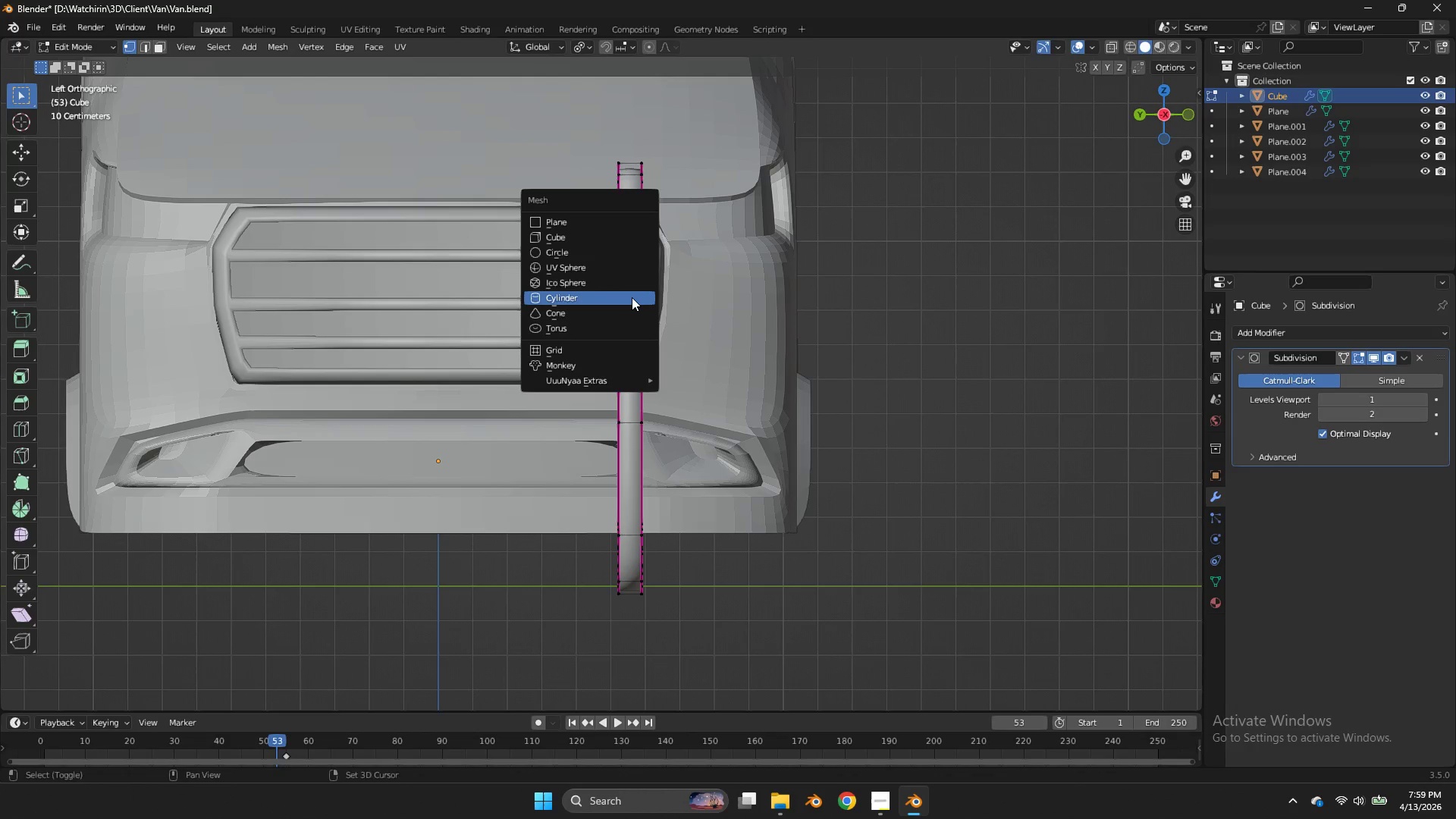 
key(Shift+A)
 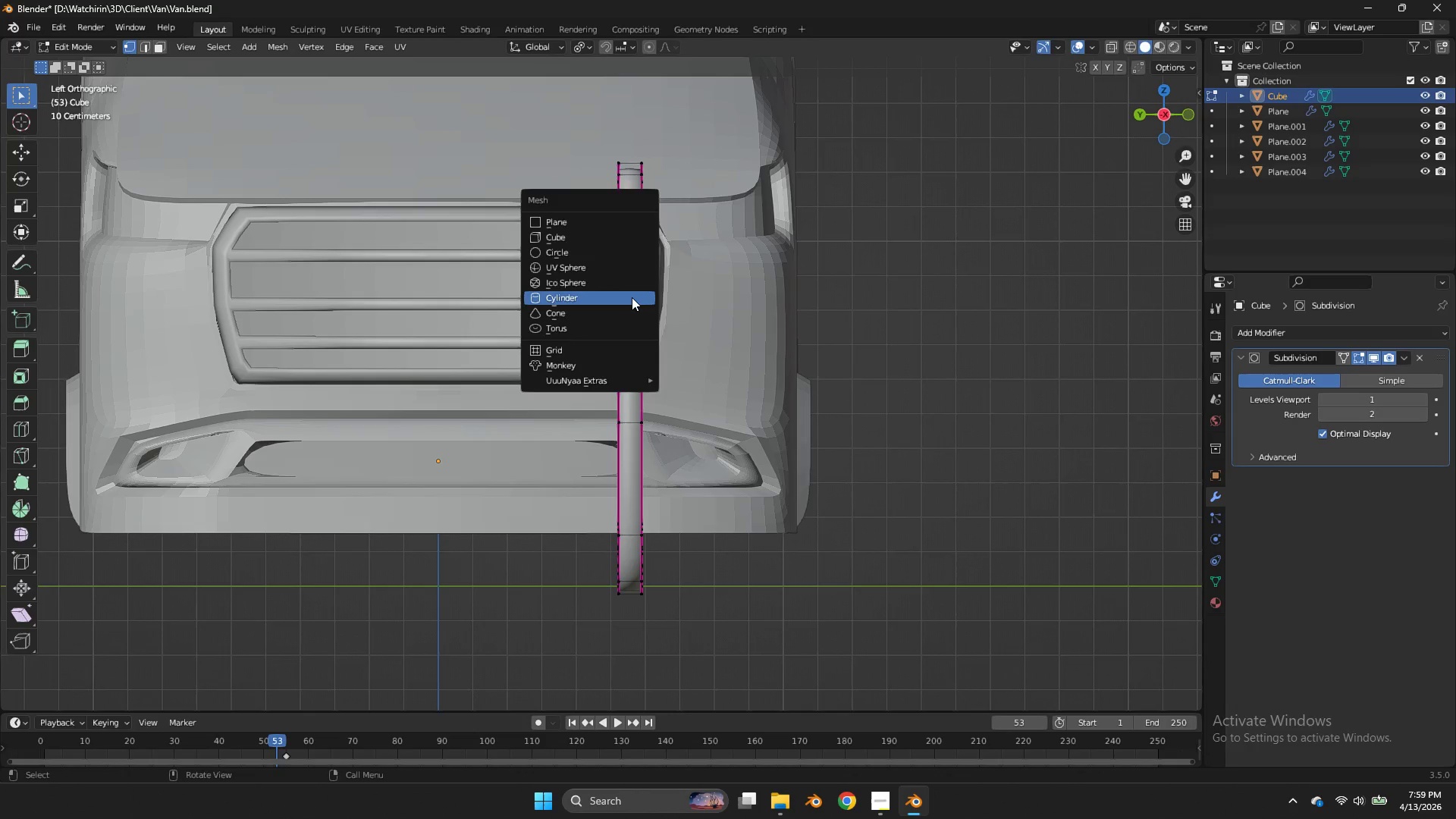 
left_click([632, 297])
 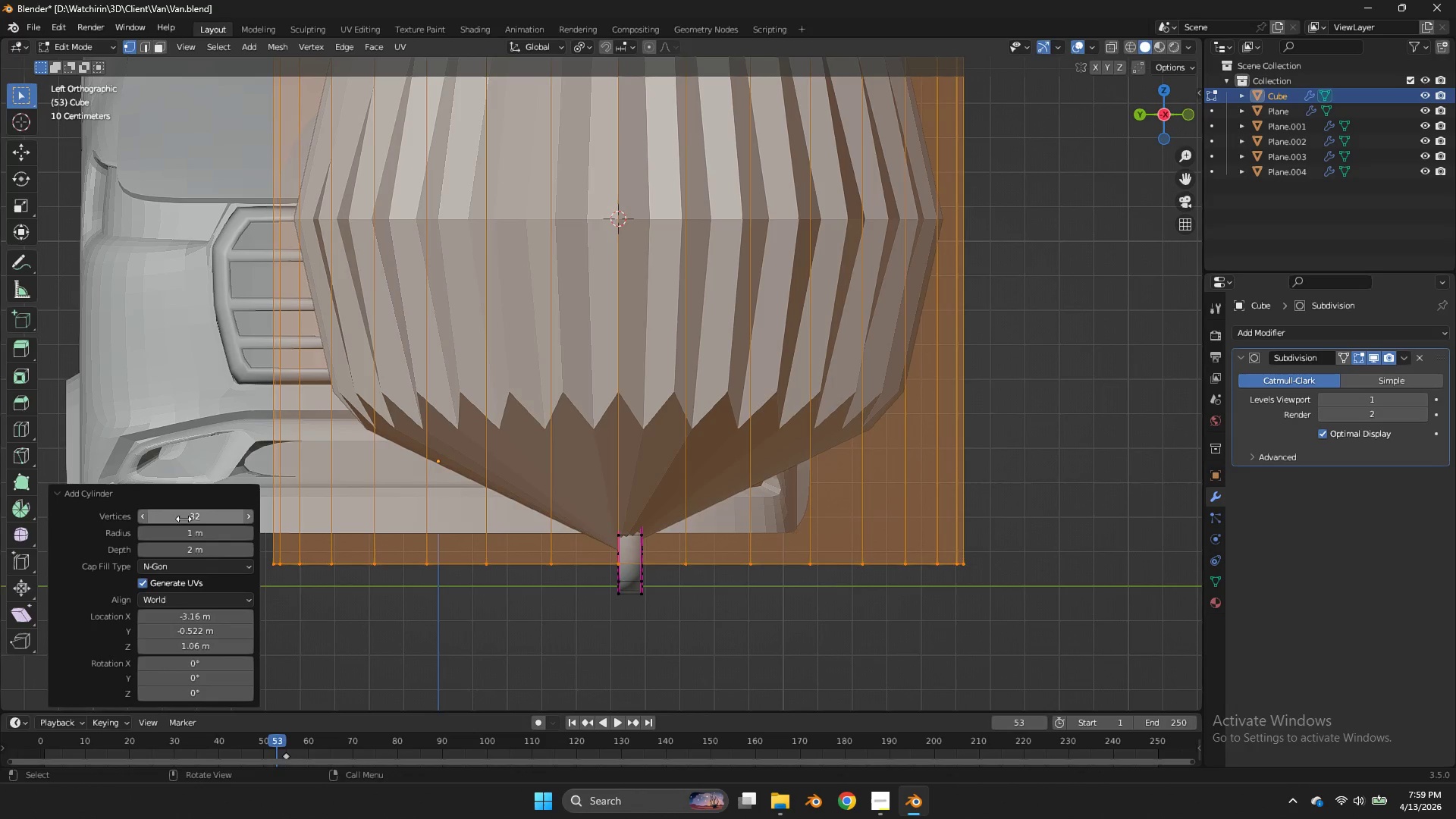 
left_click_drag(start_coordinate=[184, 519], to_coordinate=[548, 328])
 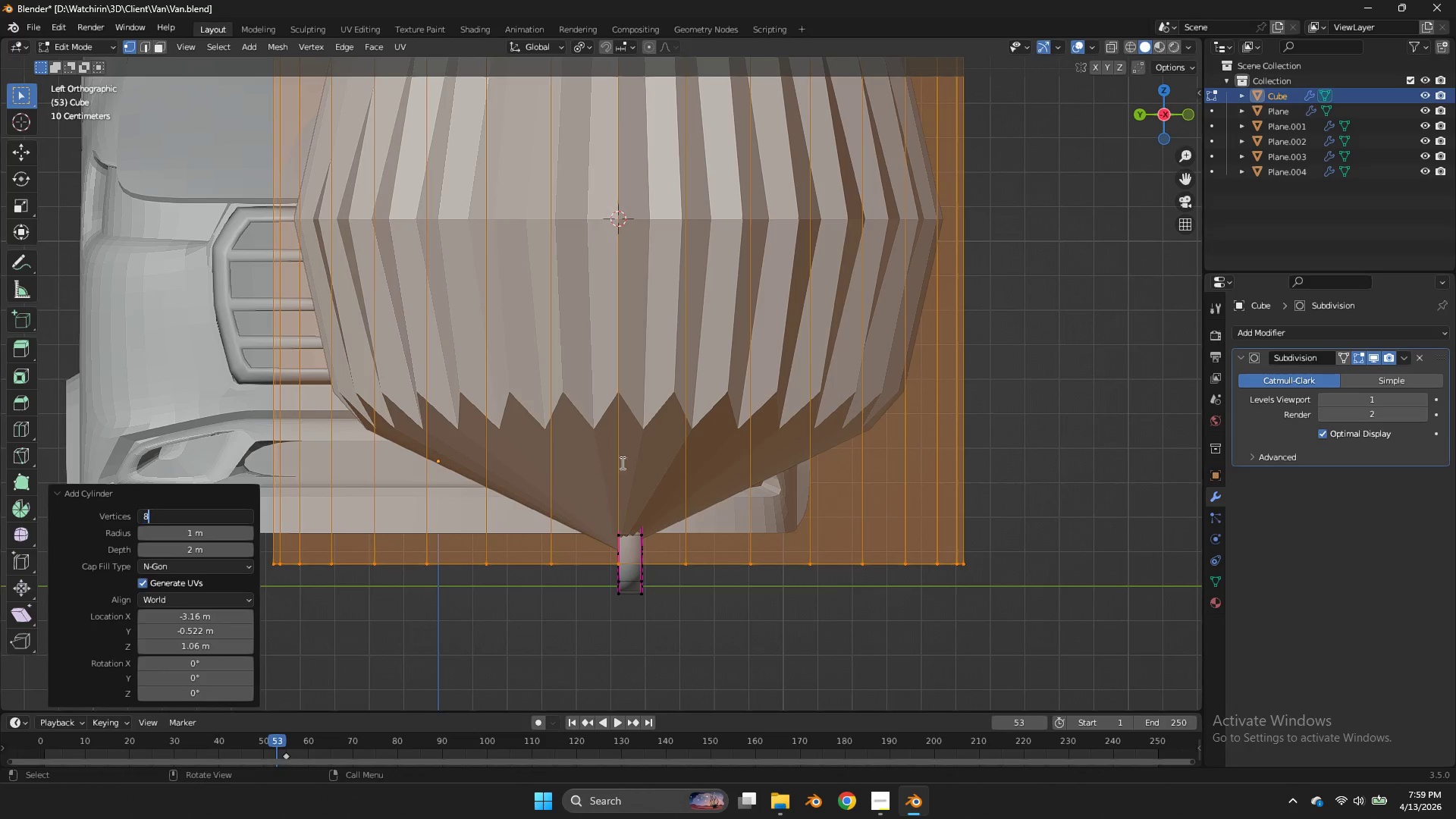 
type(8s)
 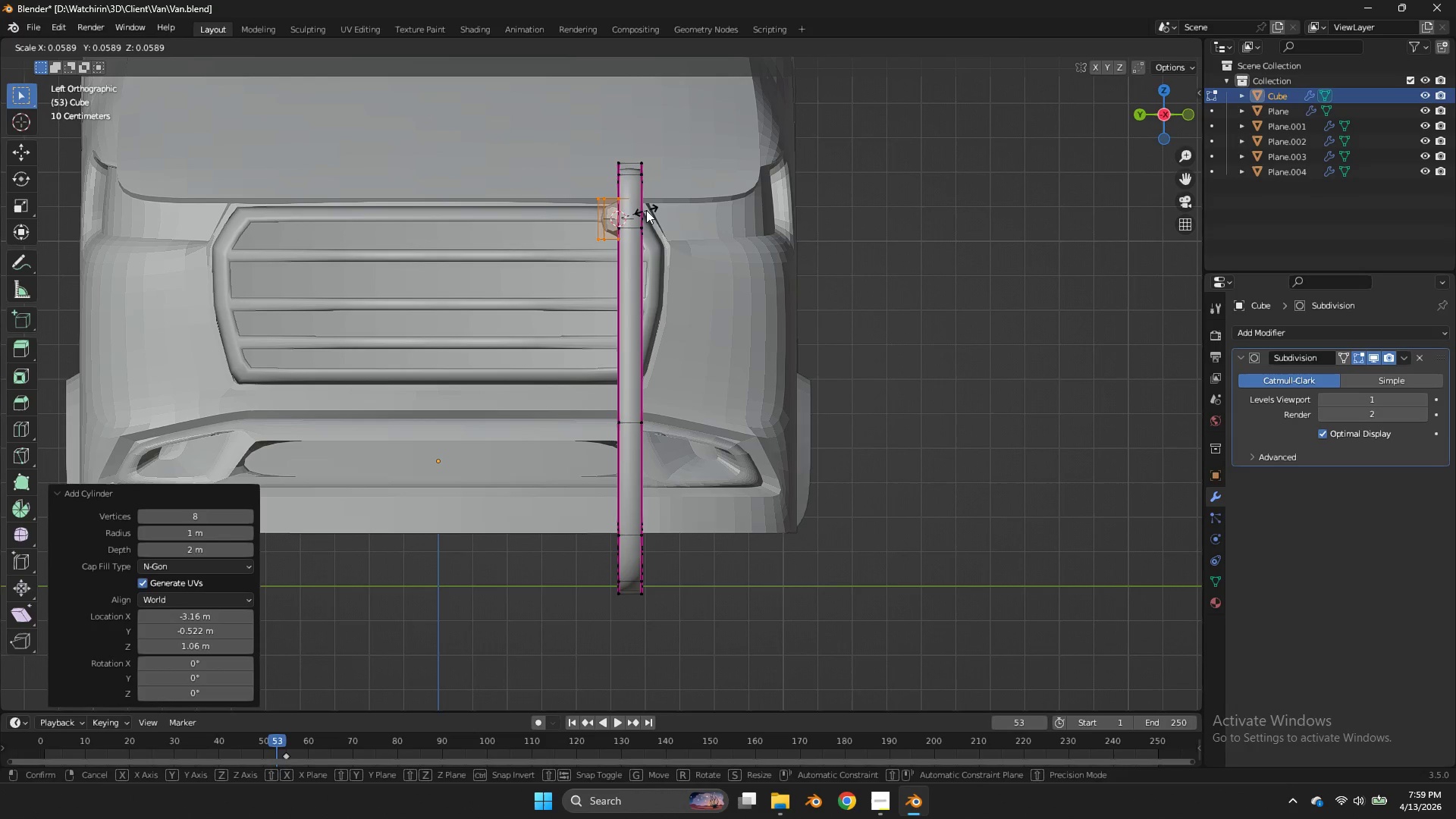 
left_click([646, 210])
 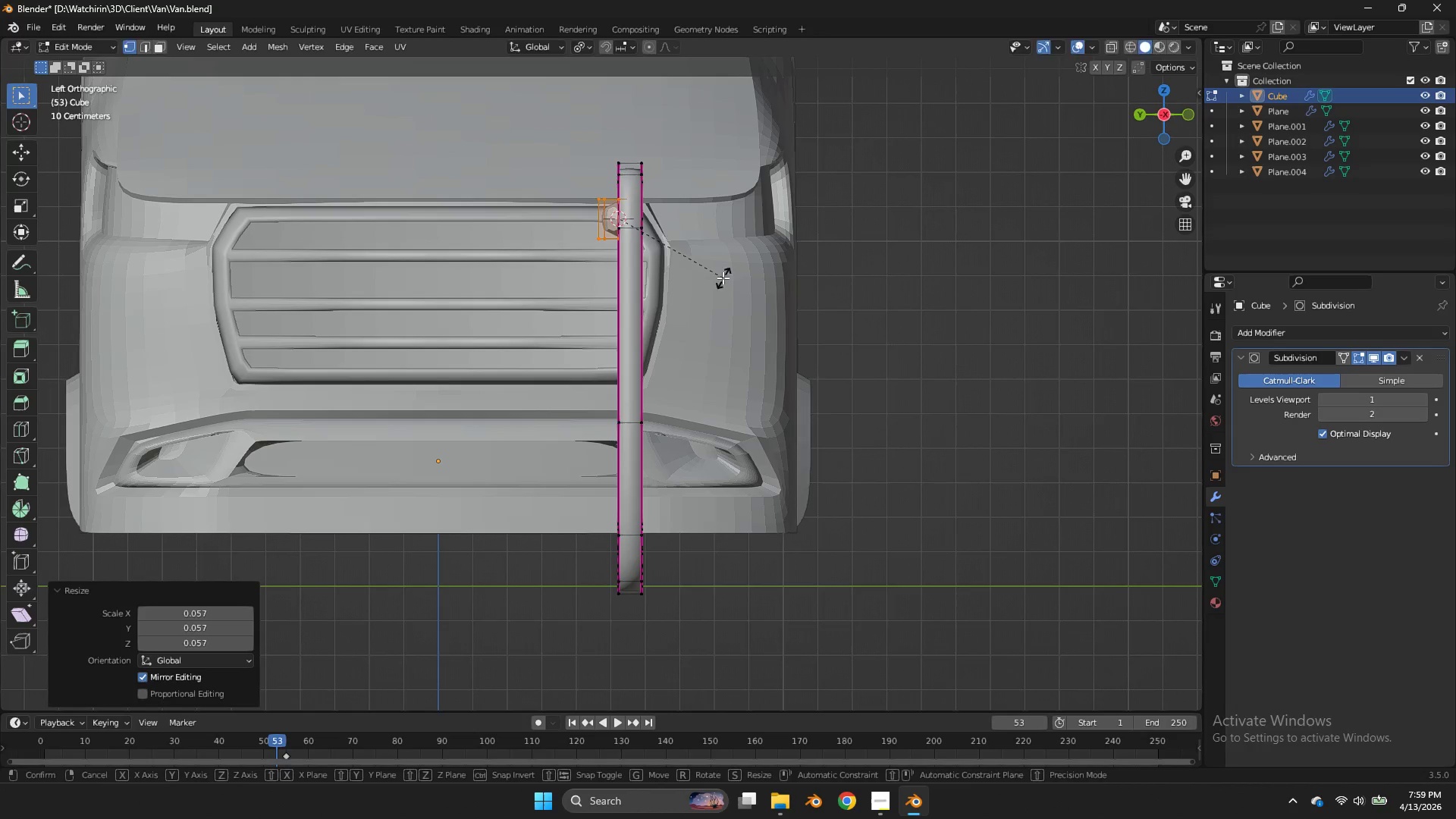 
key(R)
 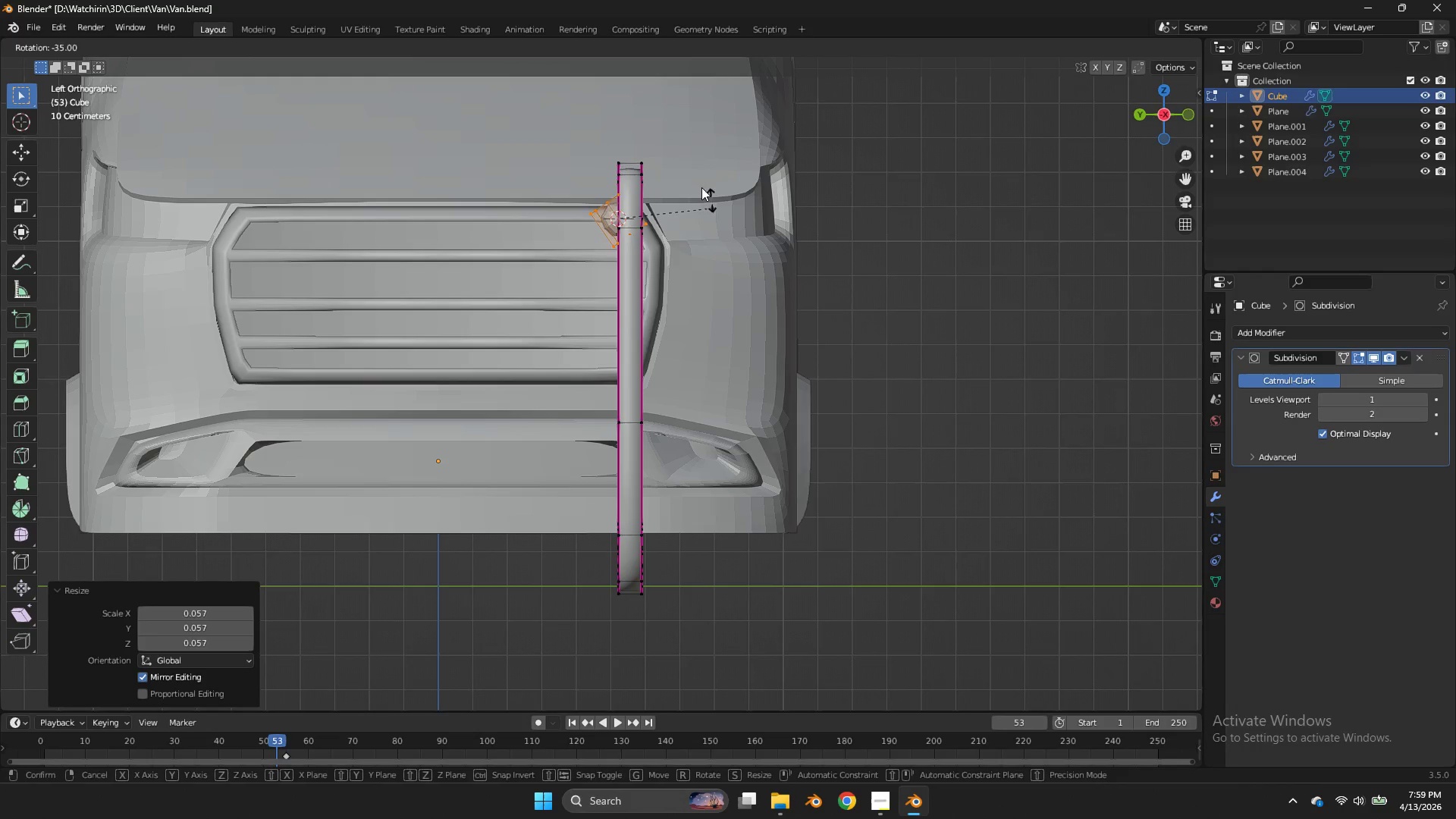 
hold_key(key=ControlLeft, duration=2.06)
left_click([664, 141])
 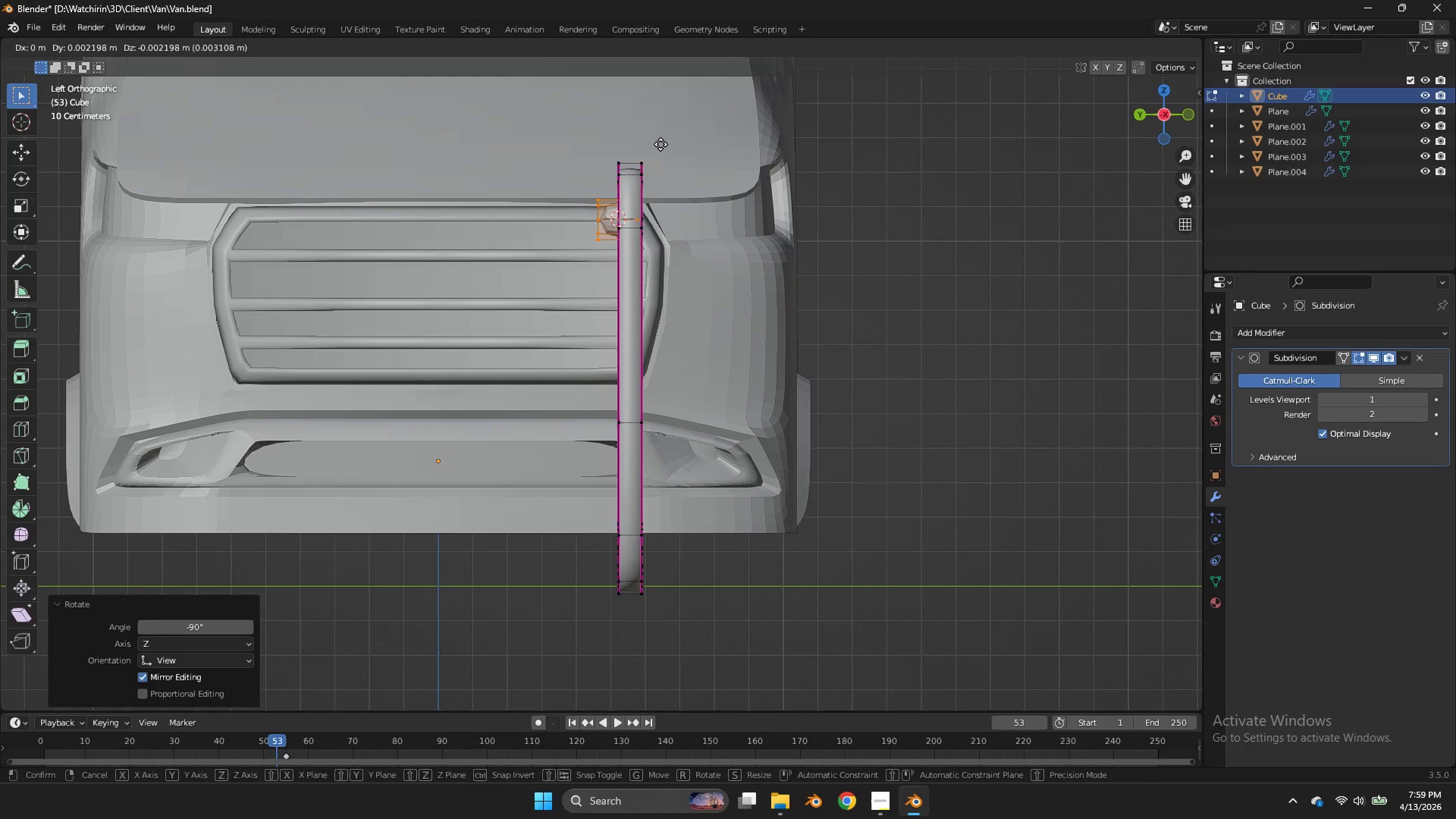 
key(G)
 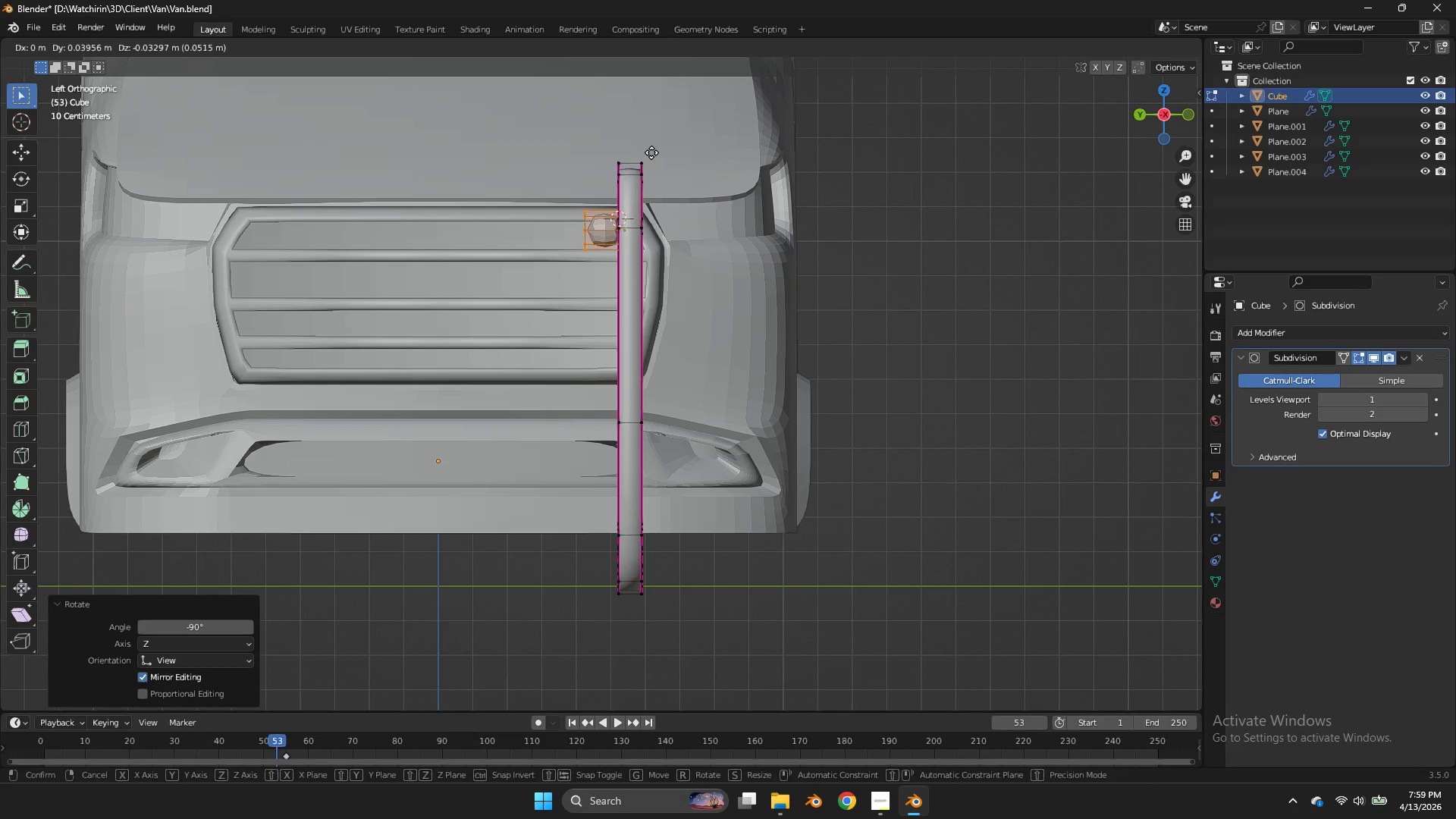 
left_click([651, 152])
 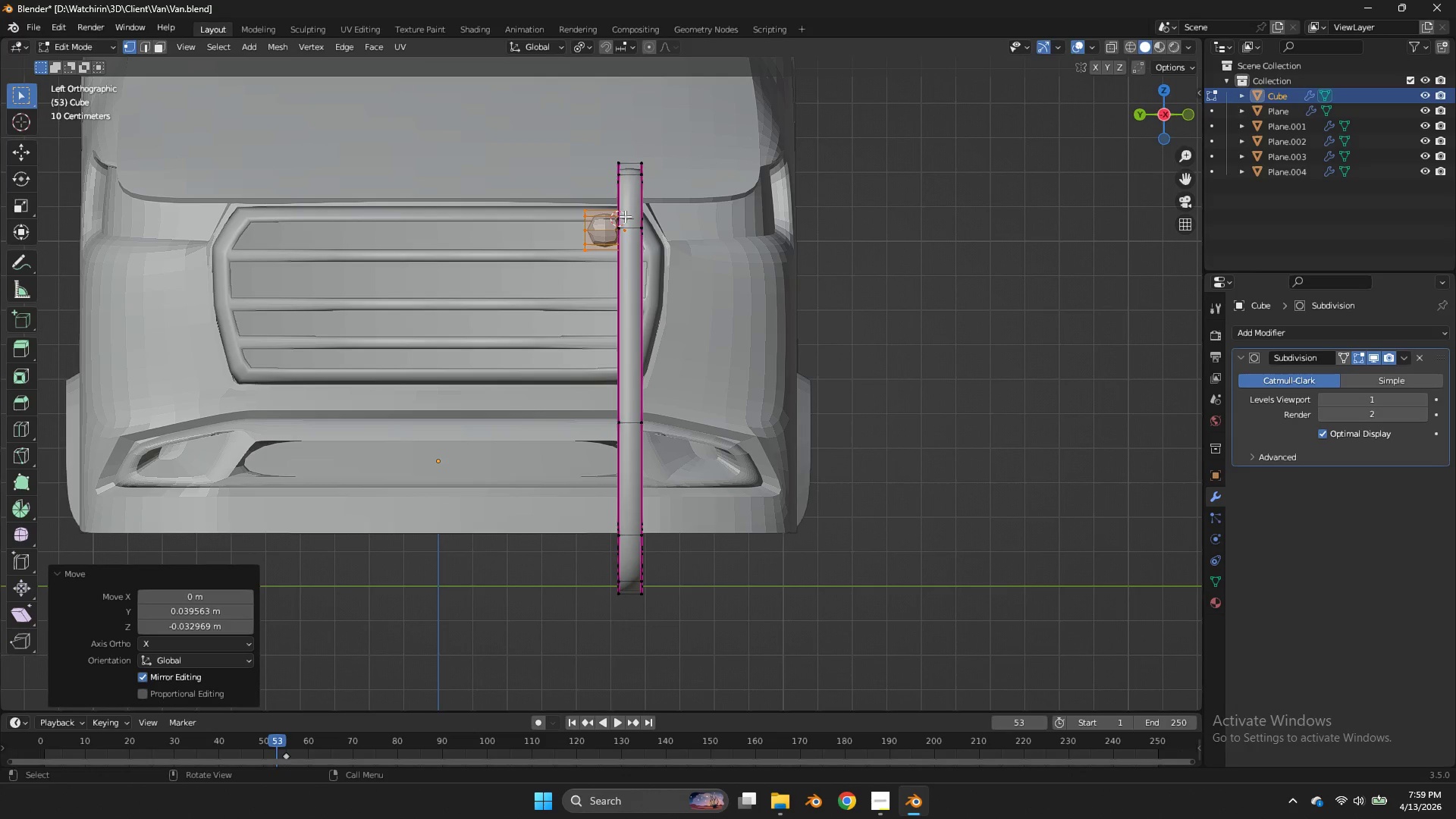 
key(Z)
 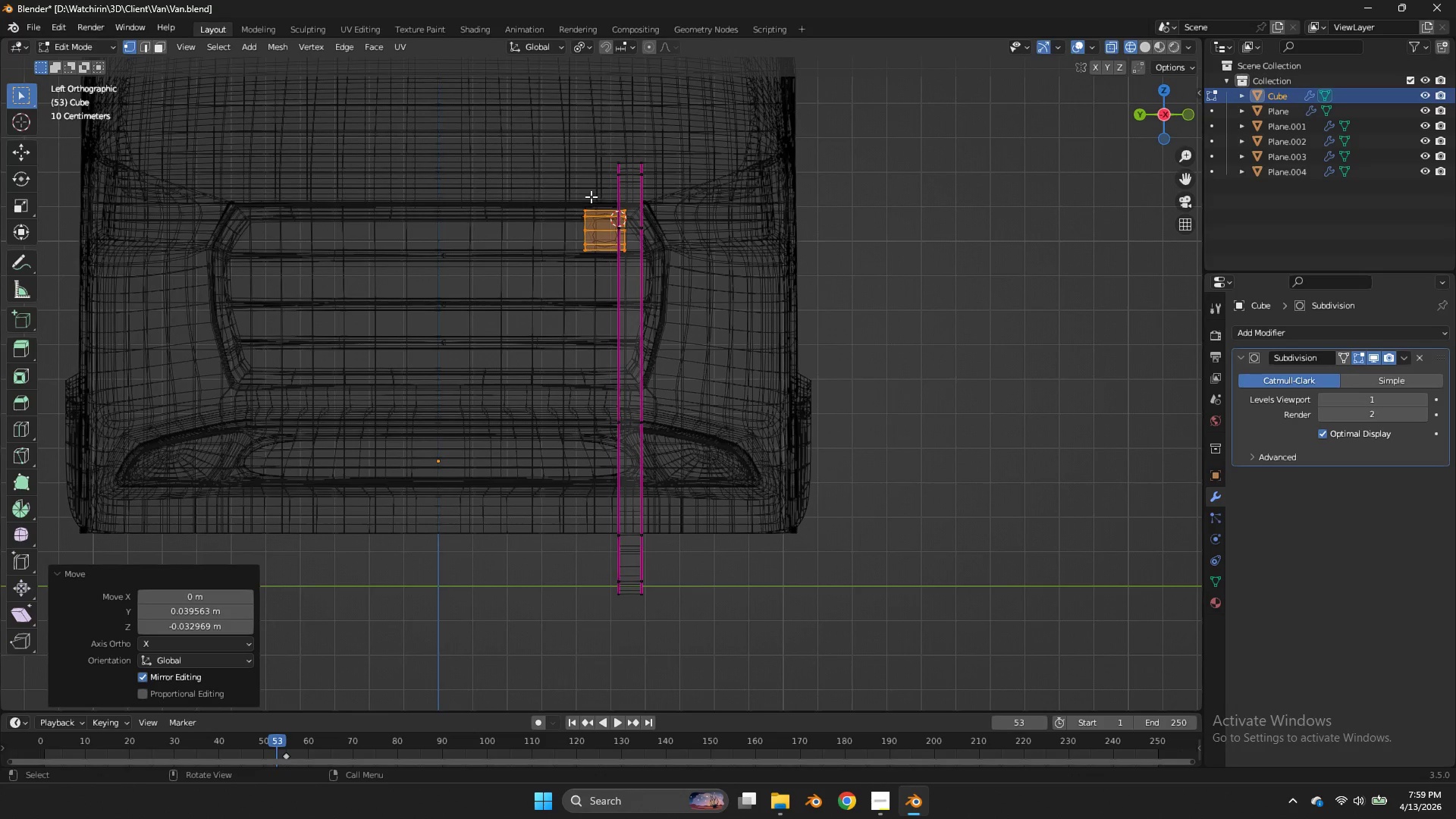 
left_click_drag(start_coordinate=[591, 196], to_coordinate=[544, 295])
 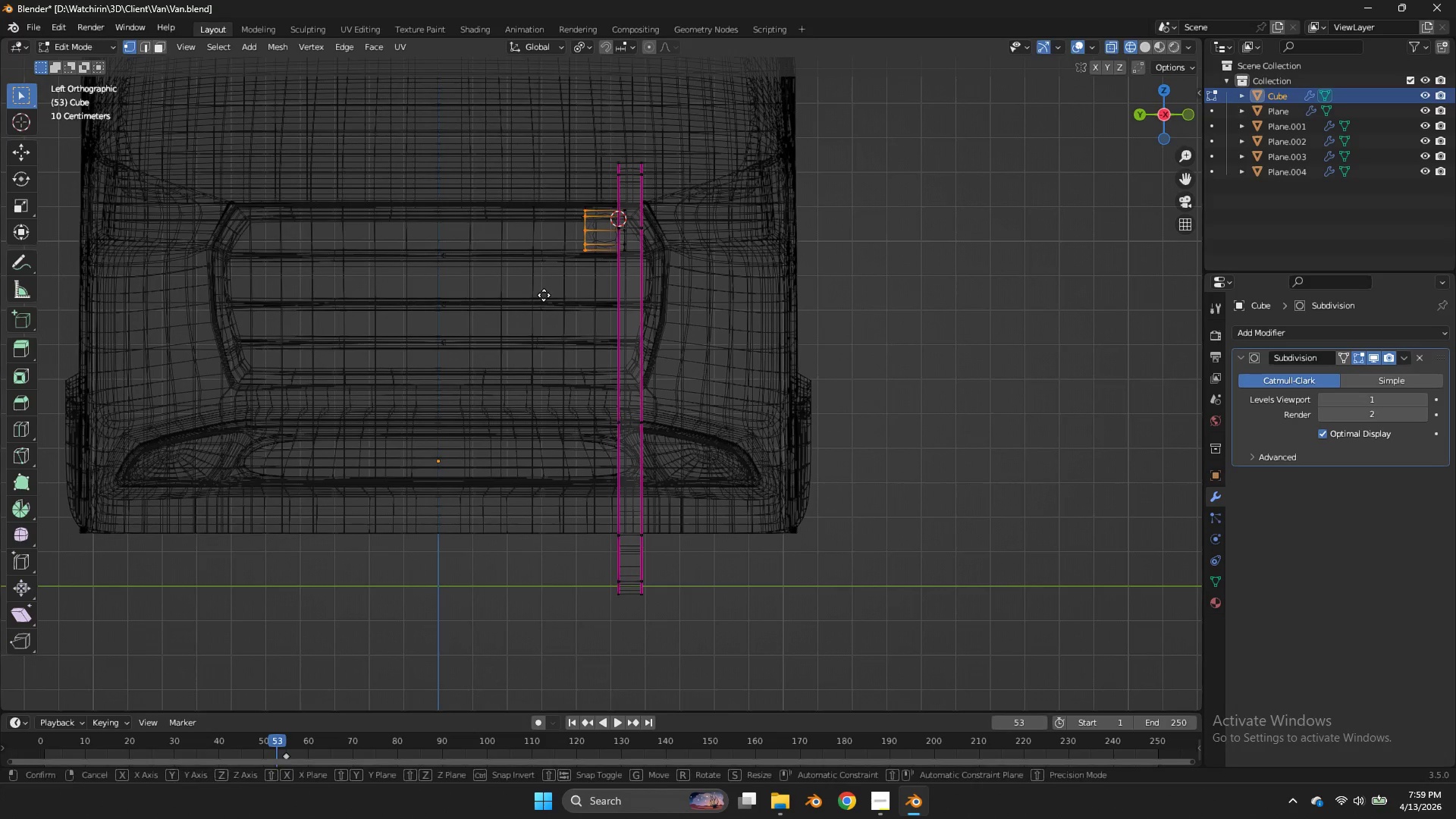 
type(gxy)
 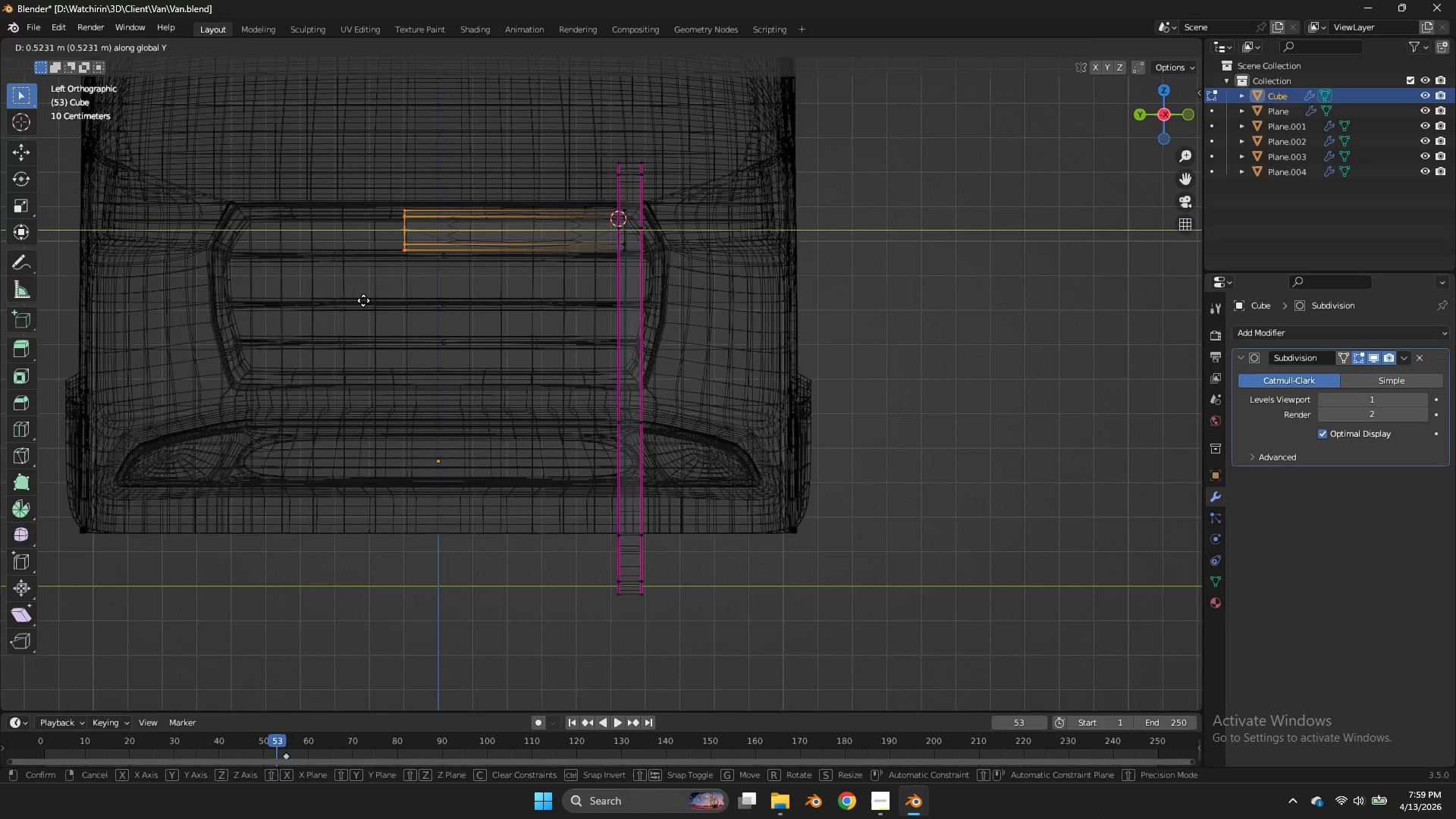 
left_click([363, 300])
 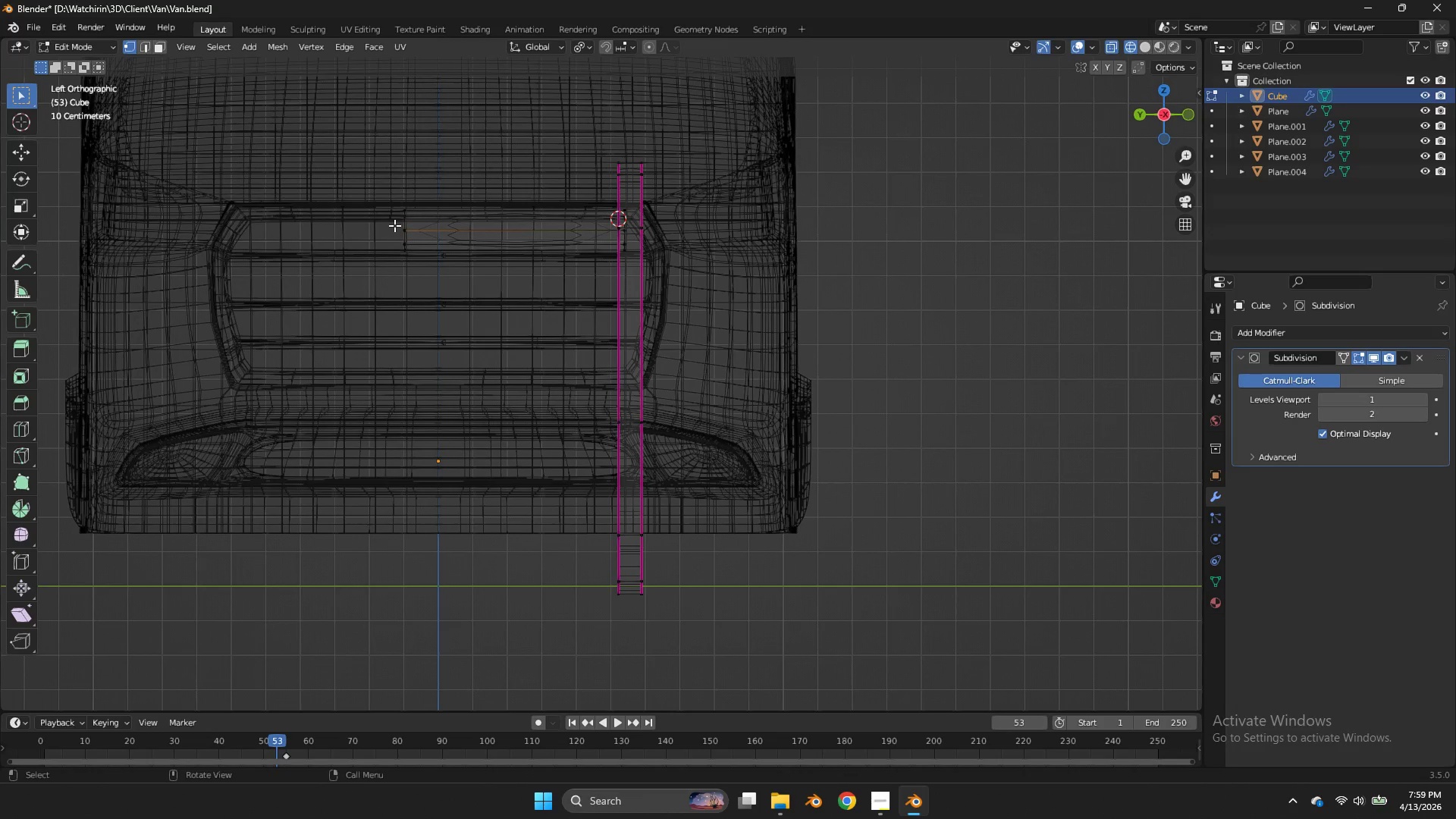 
type(lgy)
 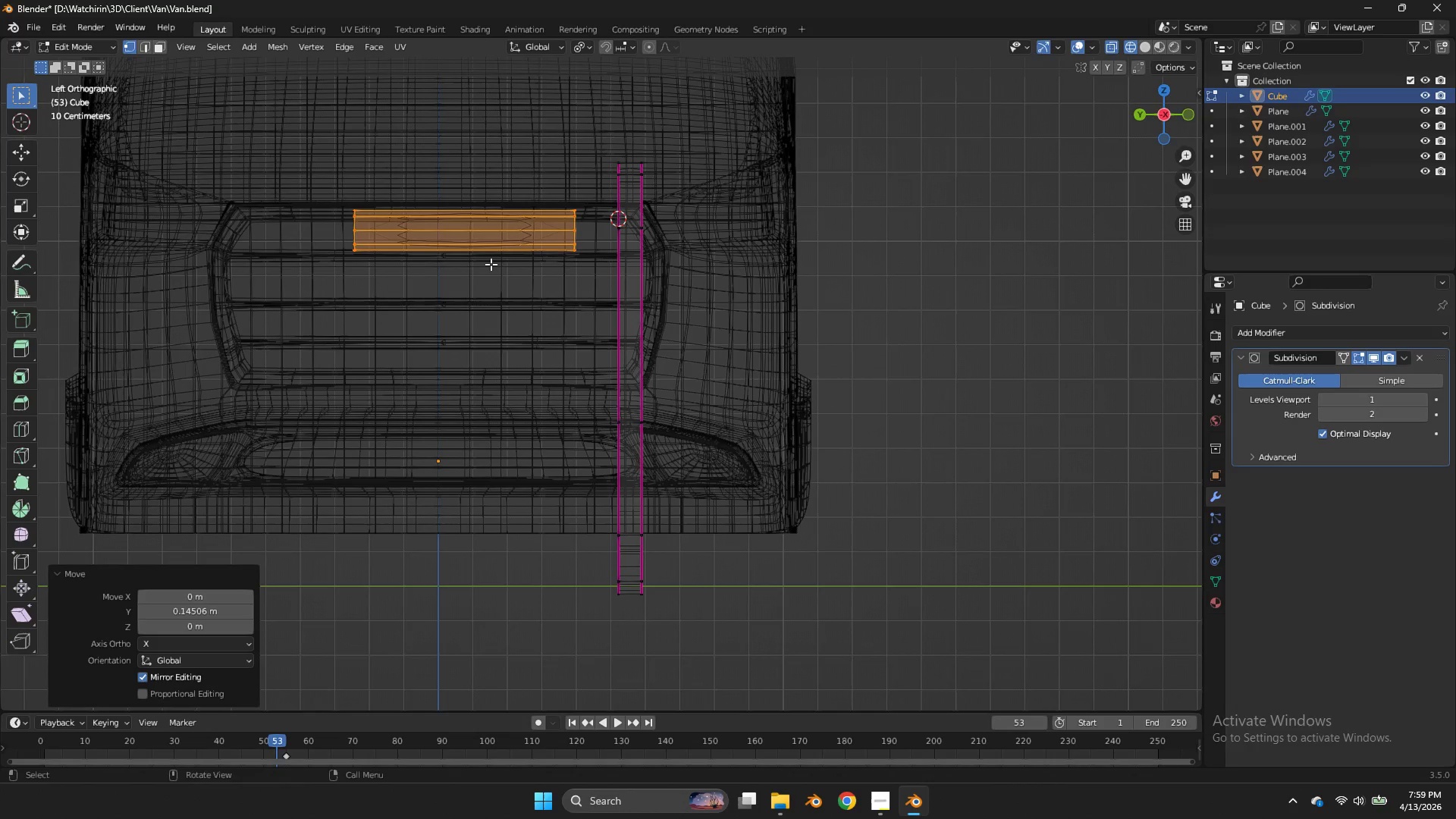 
left_click([491, 264])
 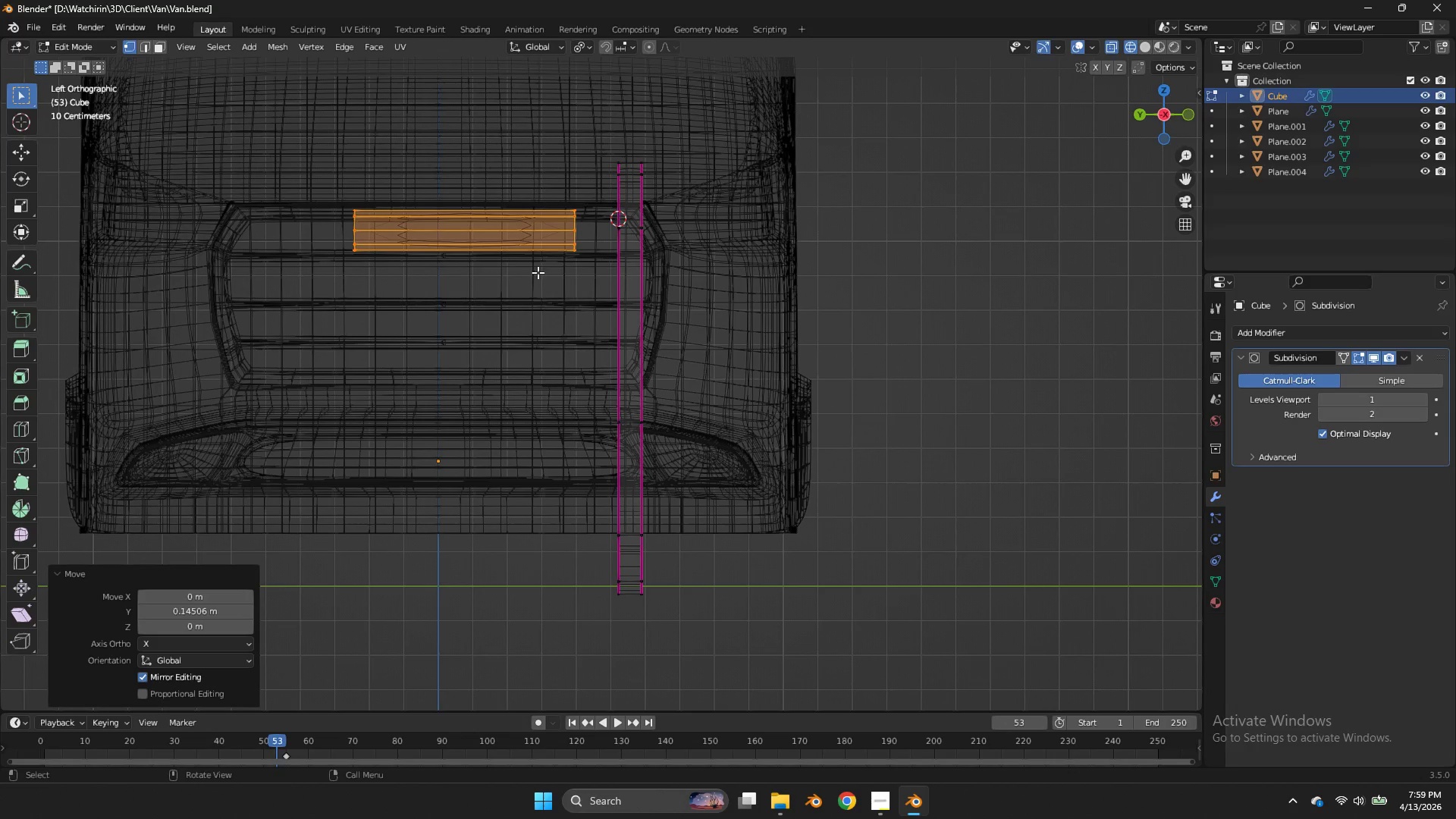 
key(Z)
 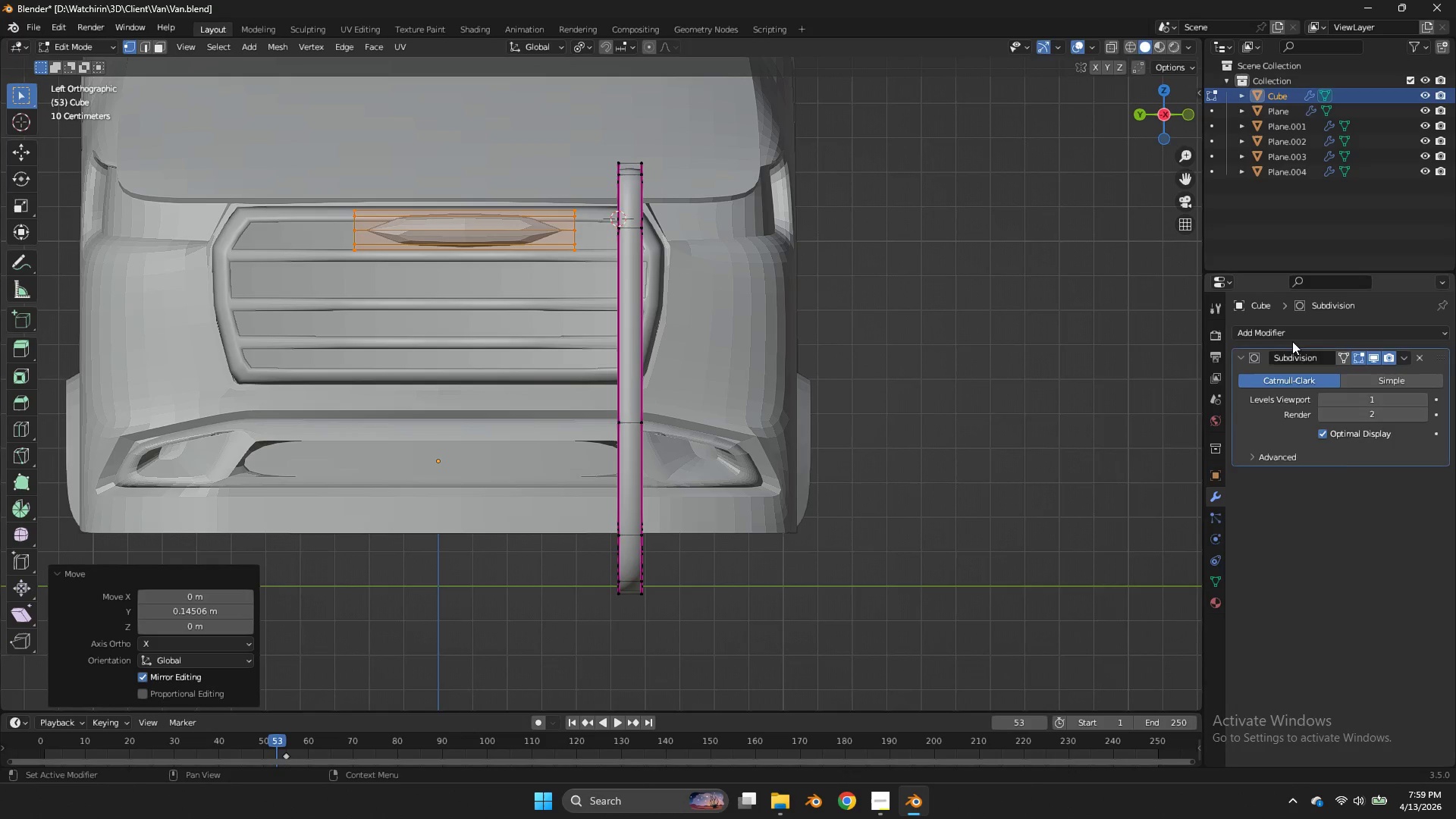 
left_click([1287, 328])
 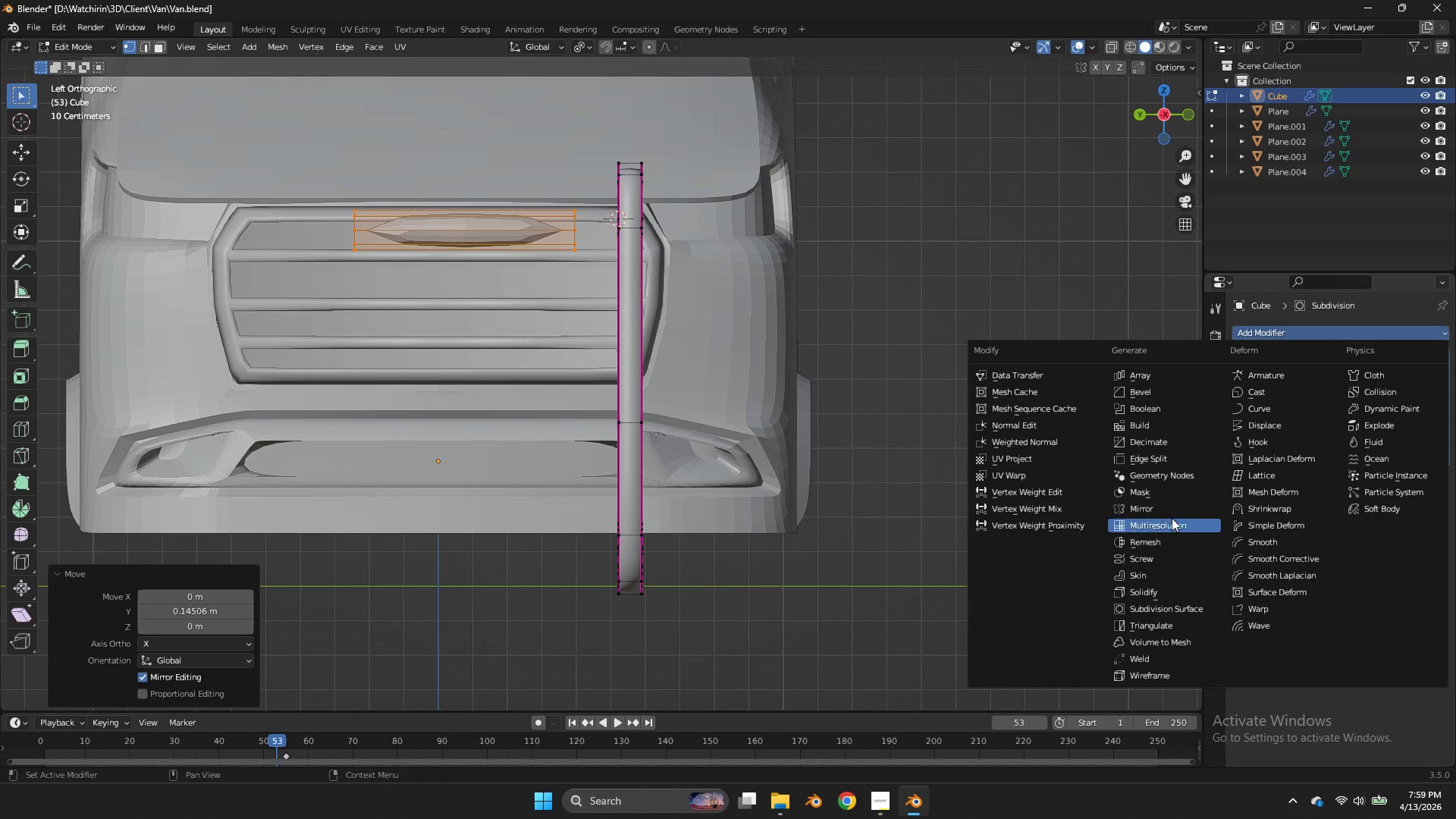 
left_click([1173, 512])
 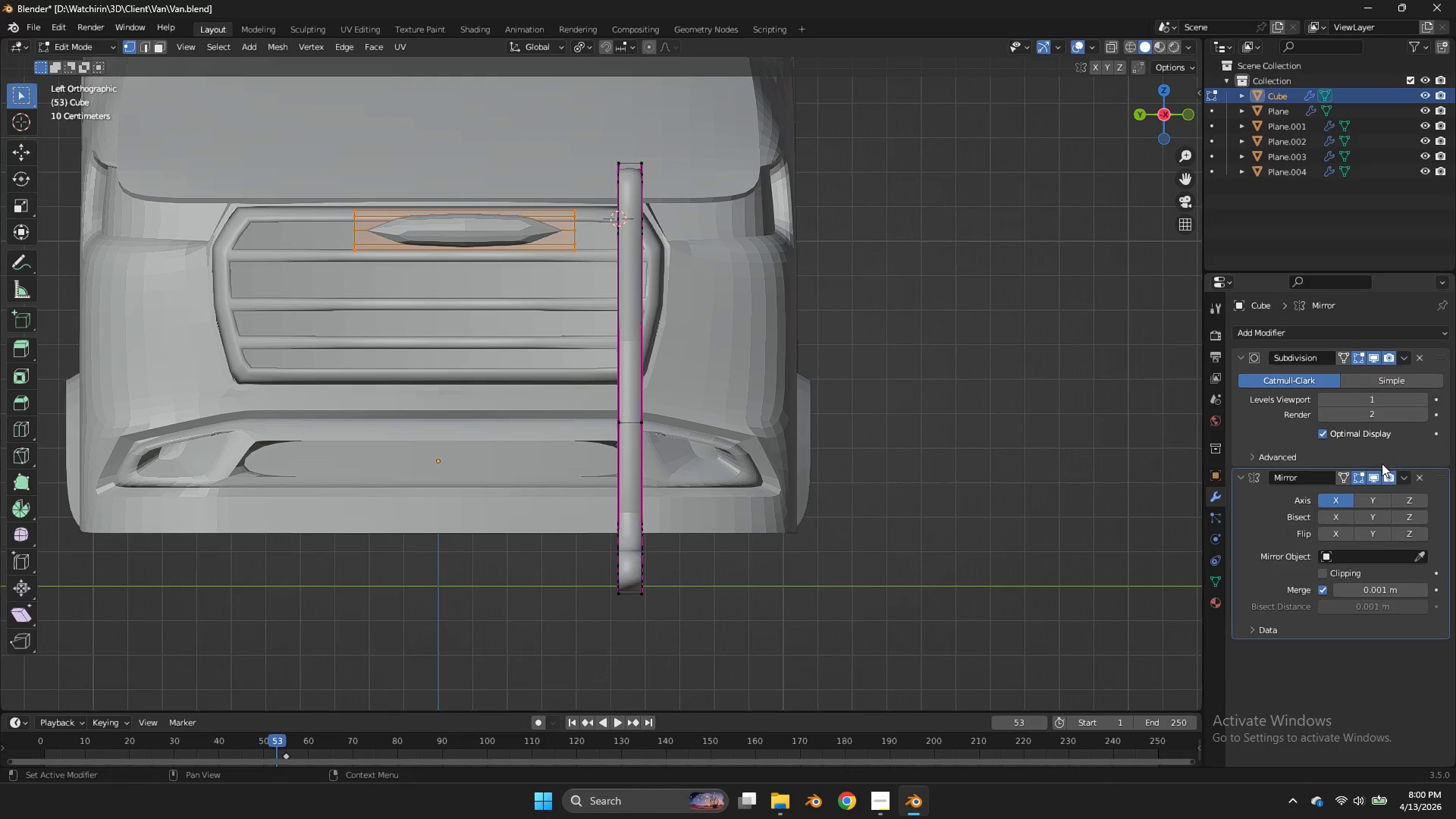 
left_click([1345, 502])
 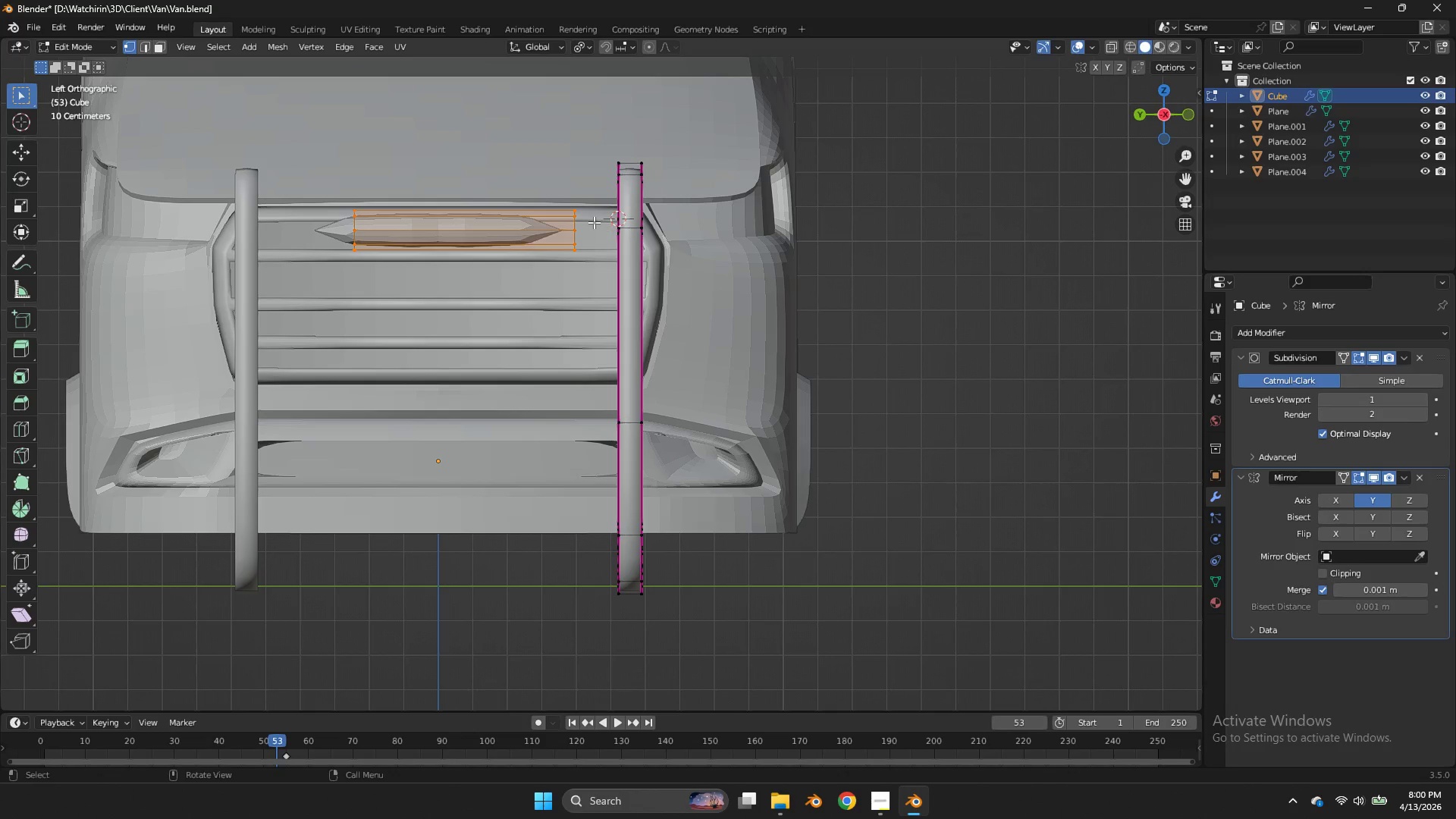 
key(Tab)
key(Tab)
type(zgy)
 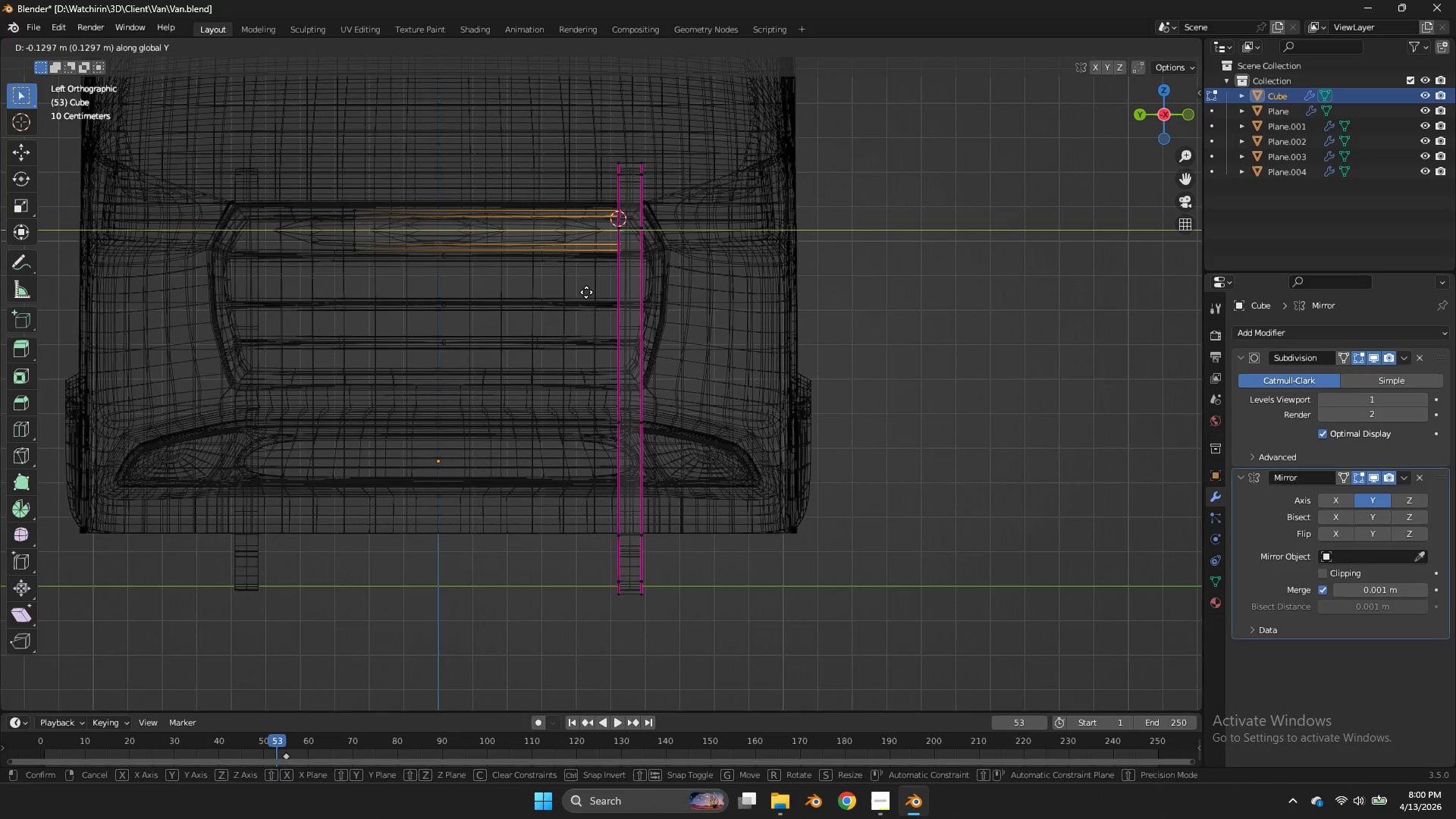 
left_click_drag(start_coordinate=[592, 194], to_coordinate=[541, 289])
 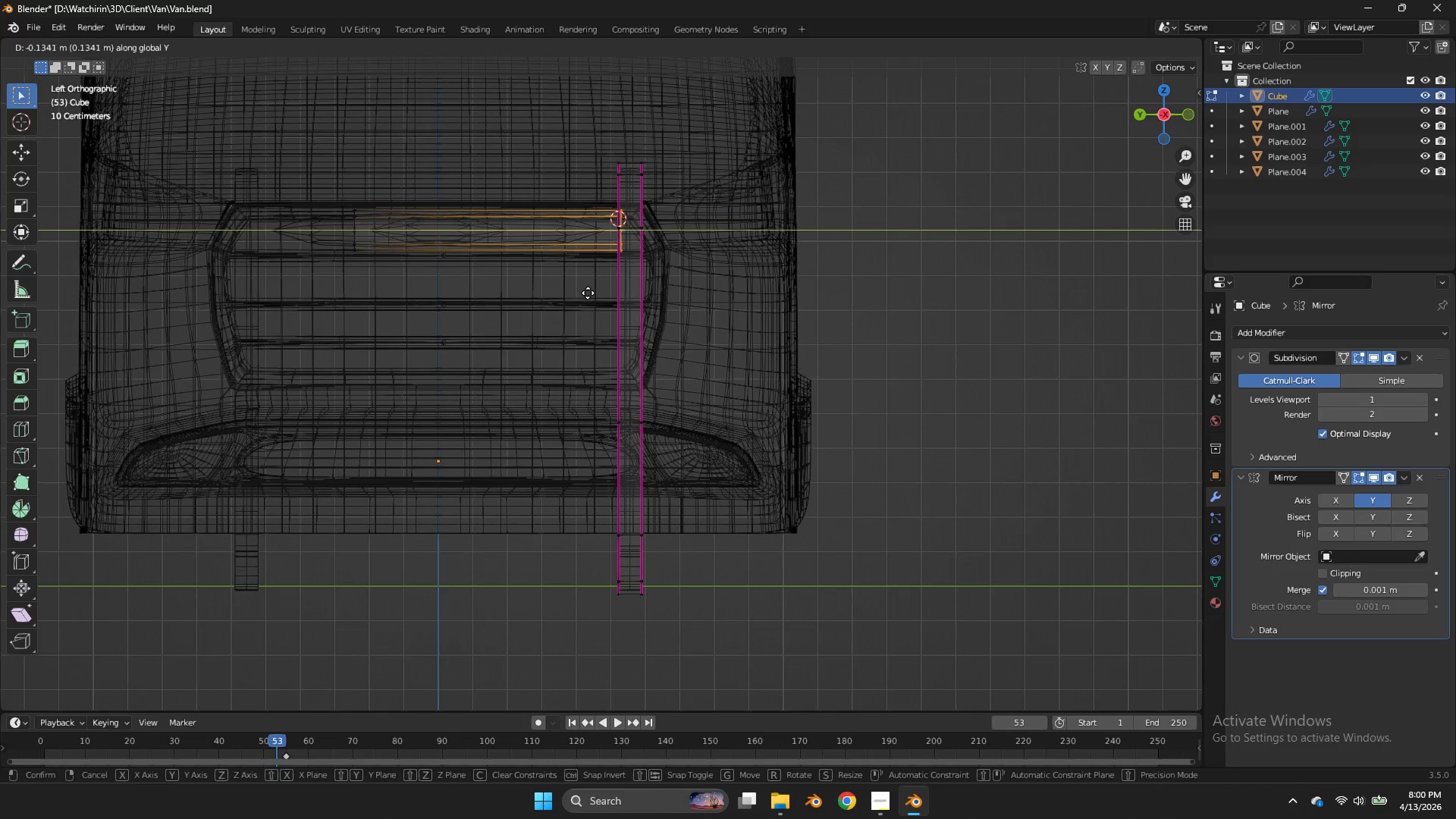 
left_click([592, 293])
 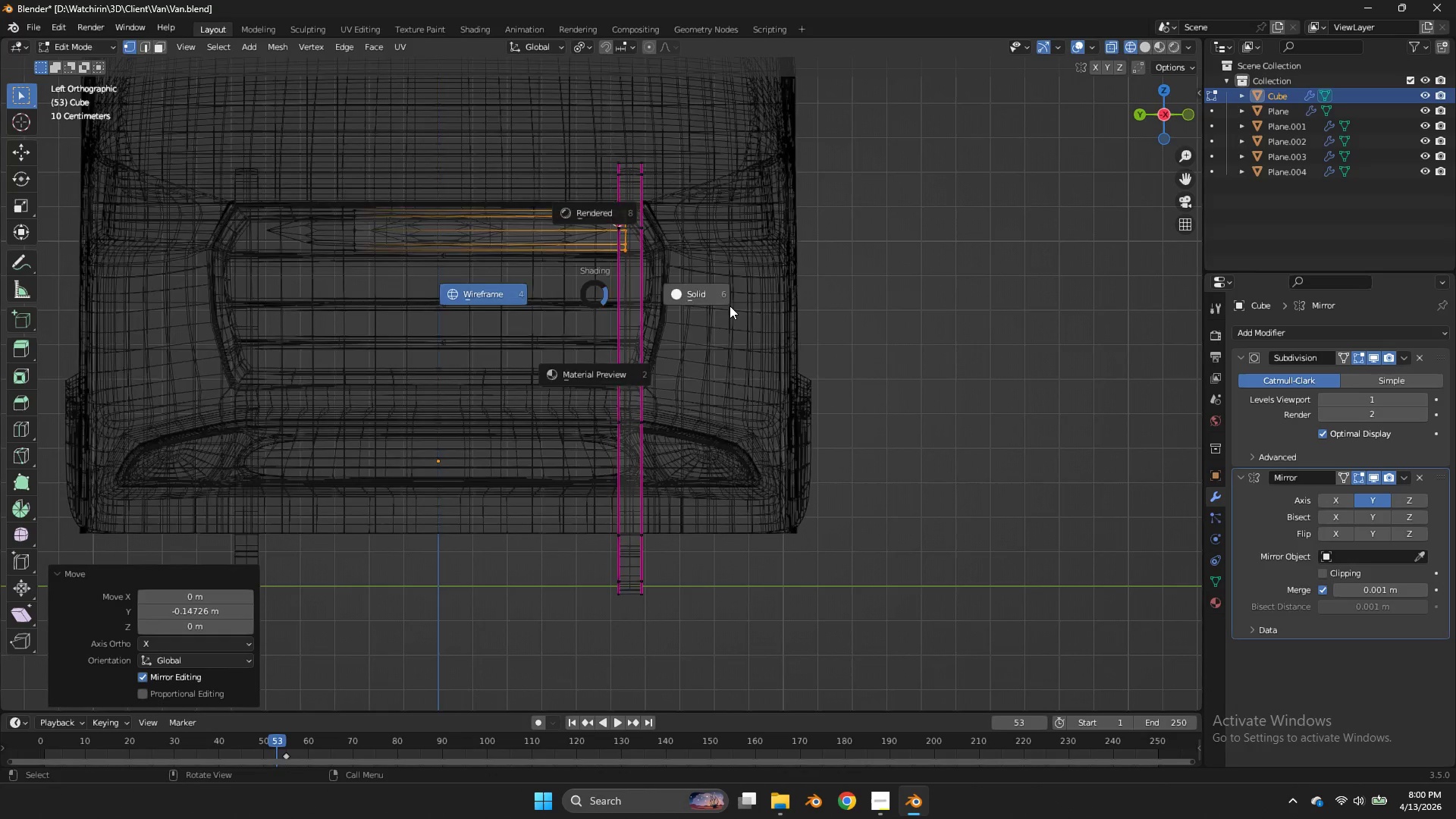 
type(zzzgy)
 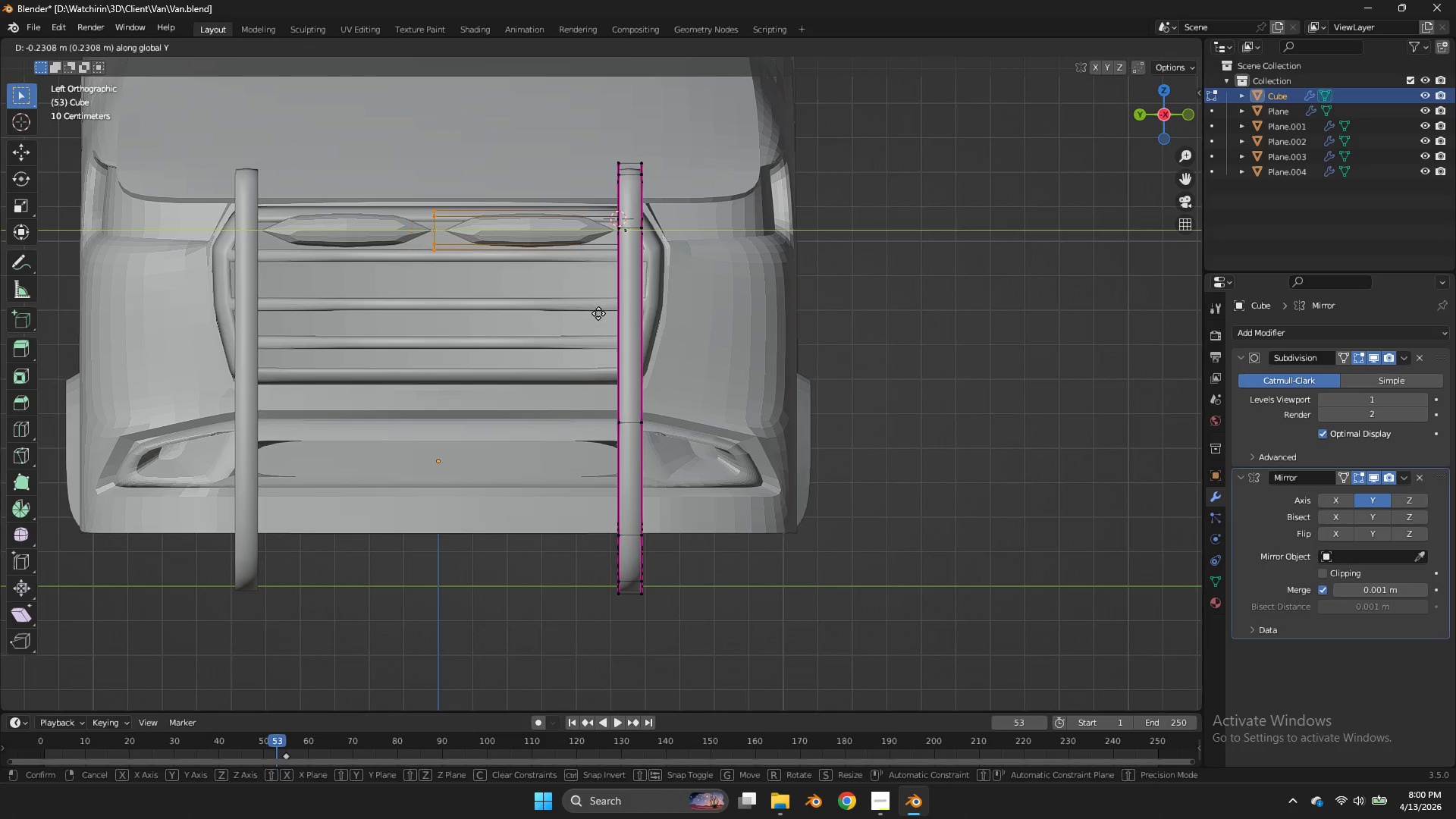 
left_click_drag(start_coordinate=[403, 174], to_coordinate=[300, 309])
 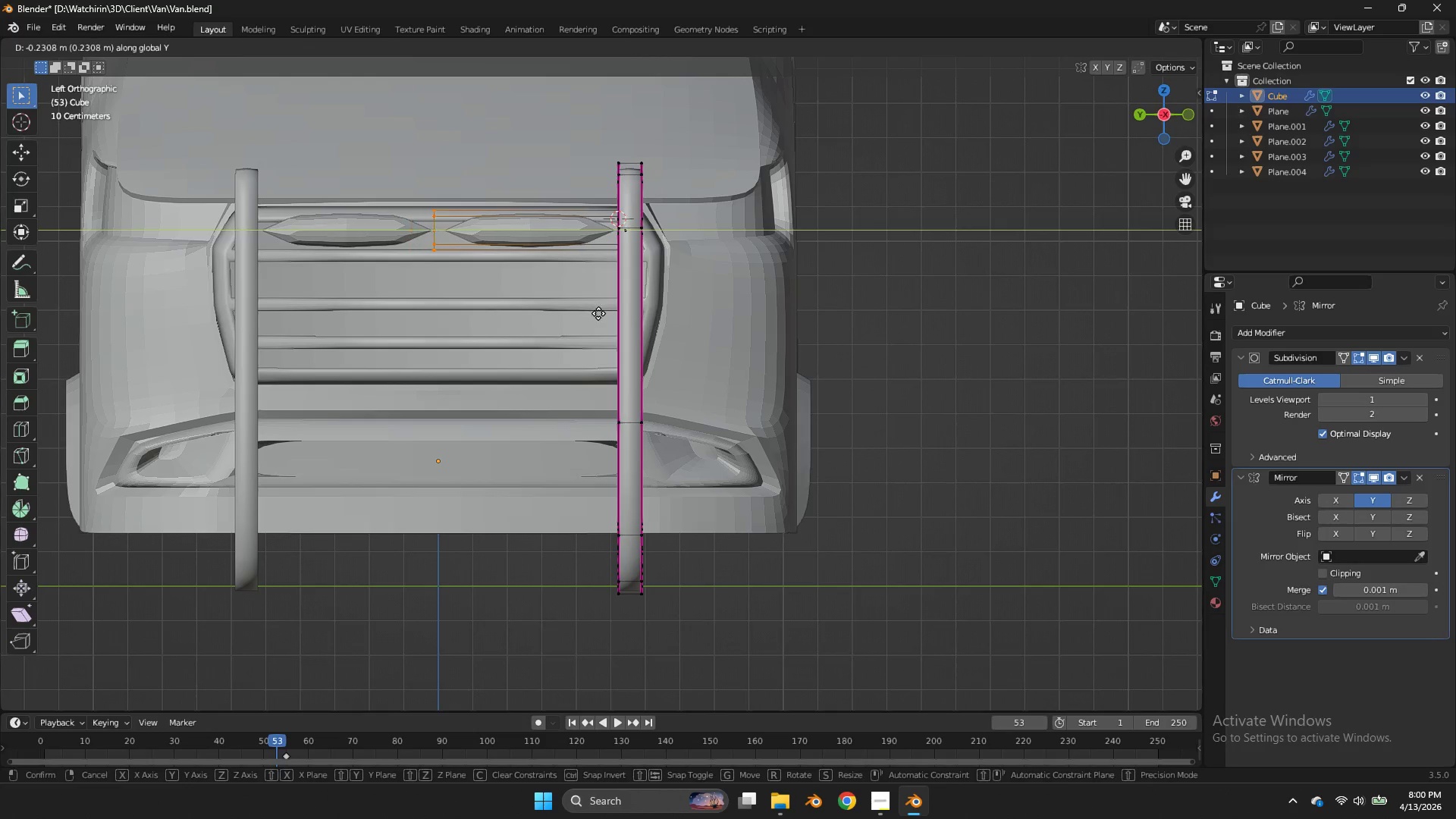 
left_click([607, 314])
 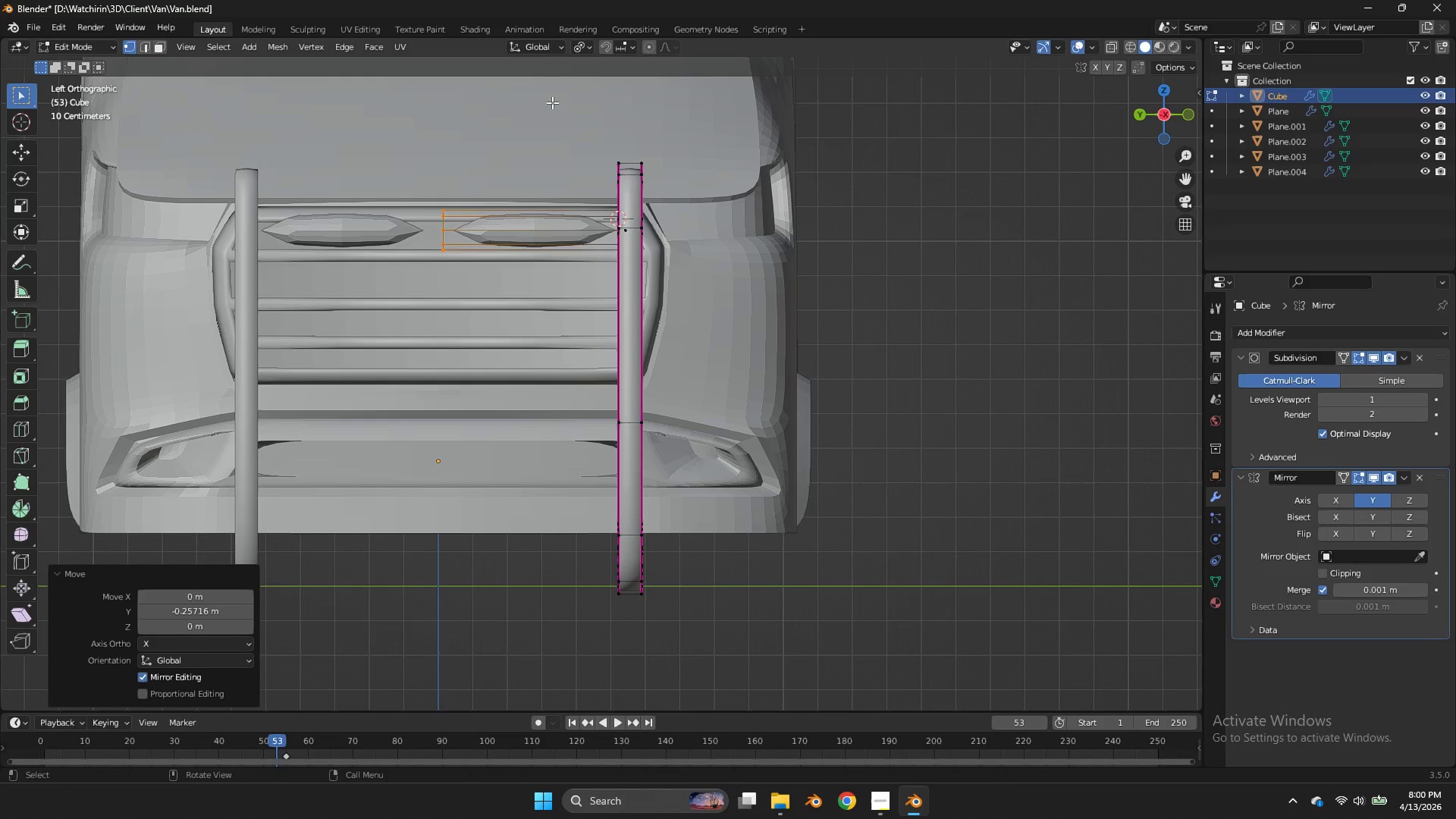 
key(X)
 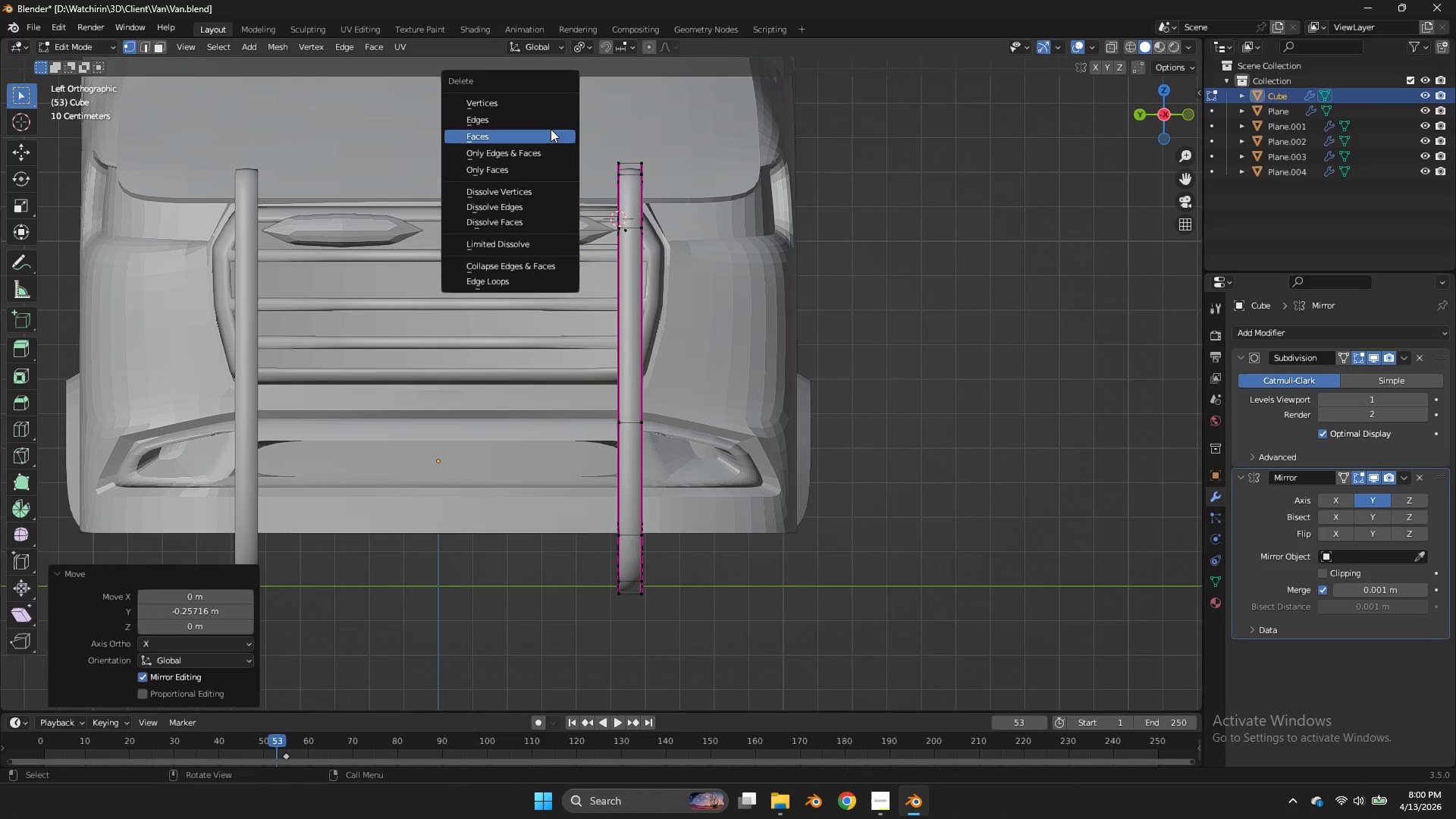 
left_click([551, 129])
 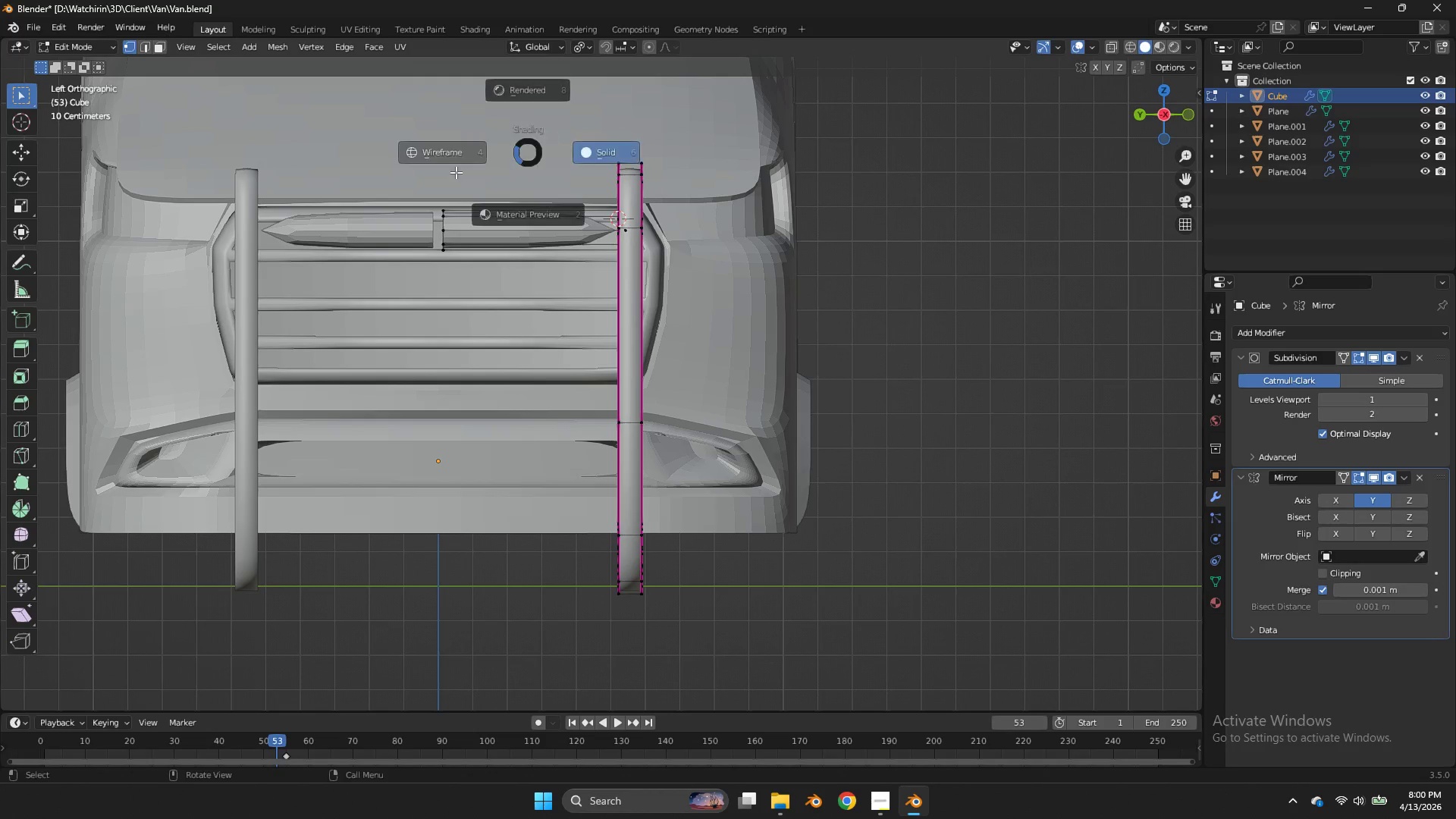 
type(zgx)
 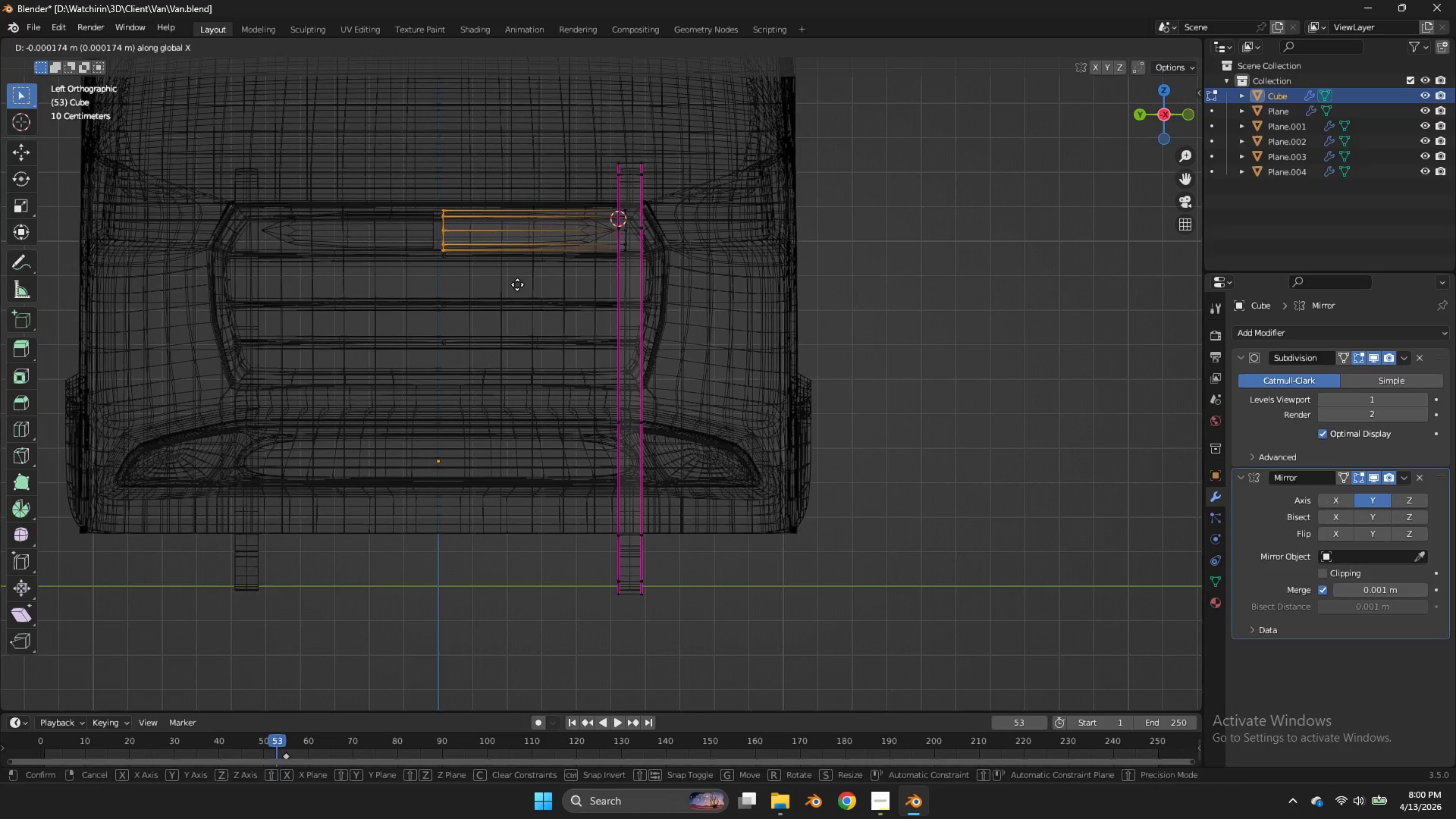 
left_click_drag(start_coordinate=[480, 175], to_coordinate=[414, 297])
 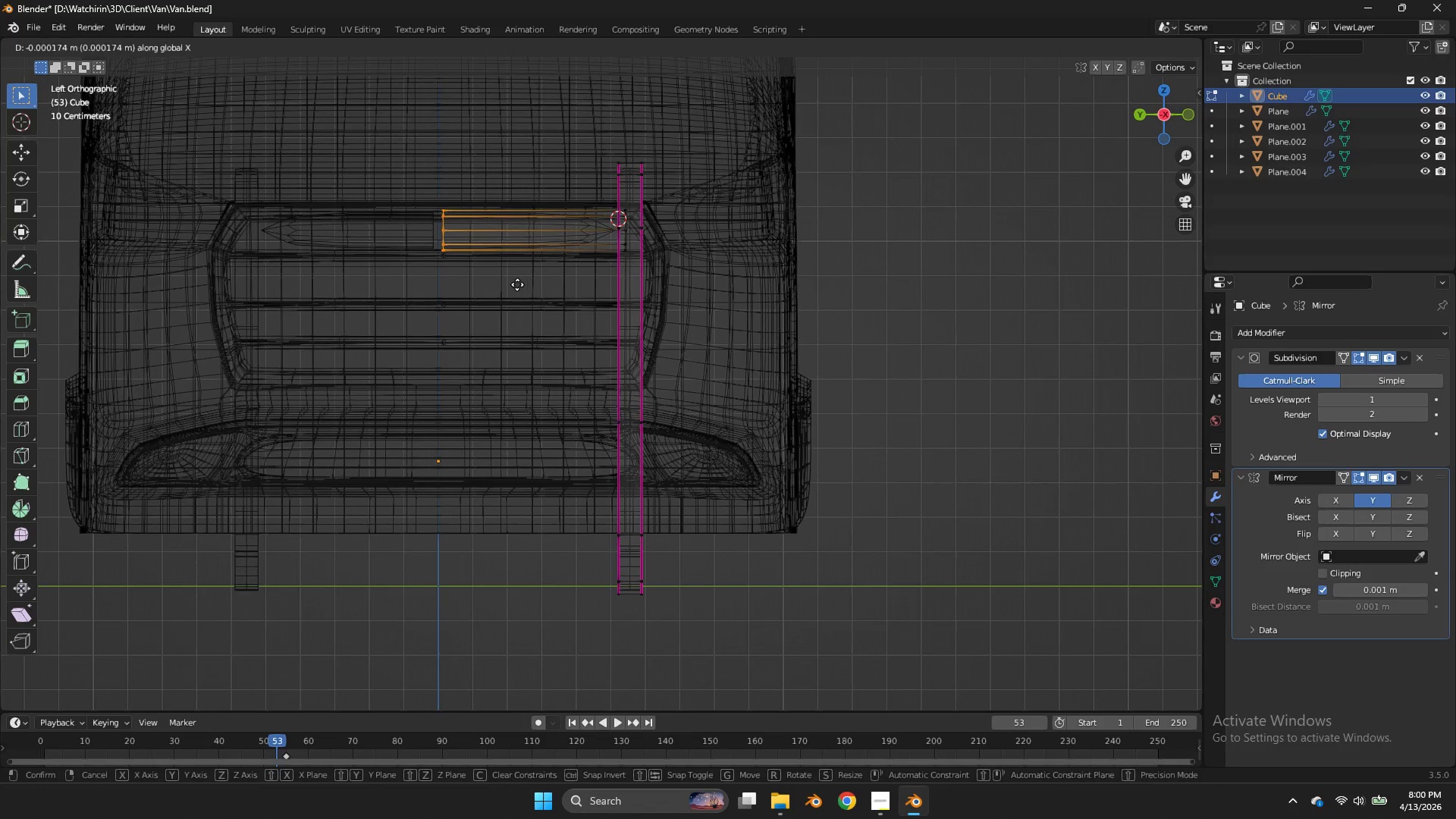 
right_click([517, 284])
 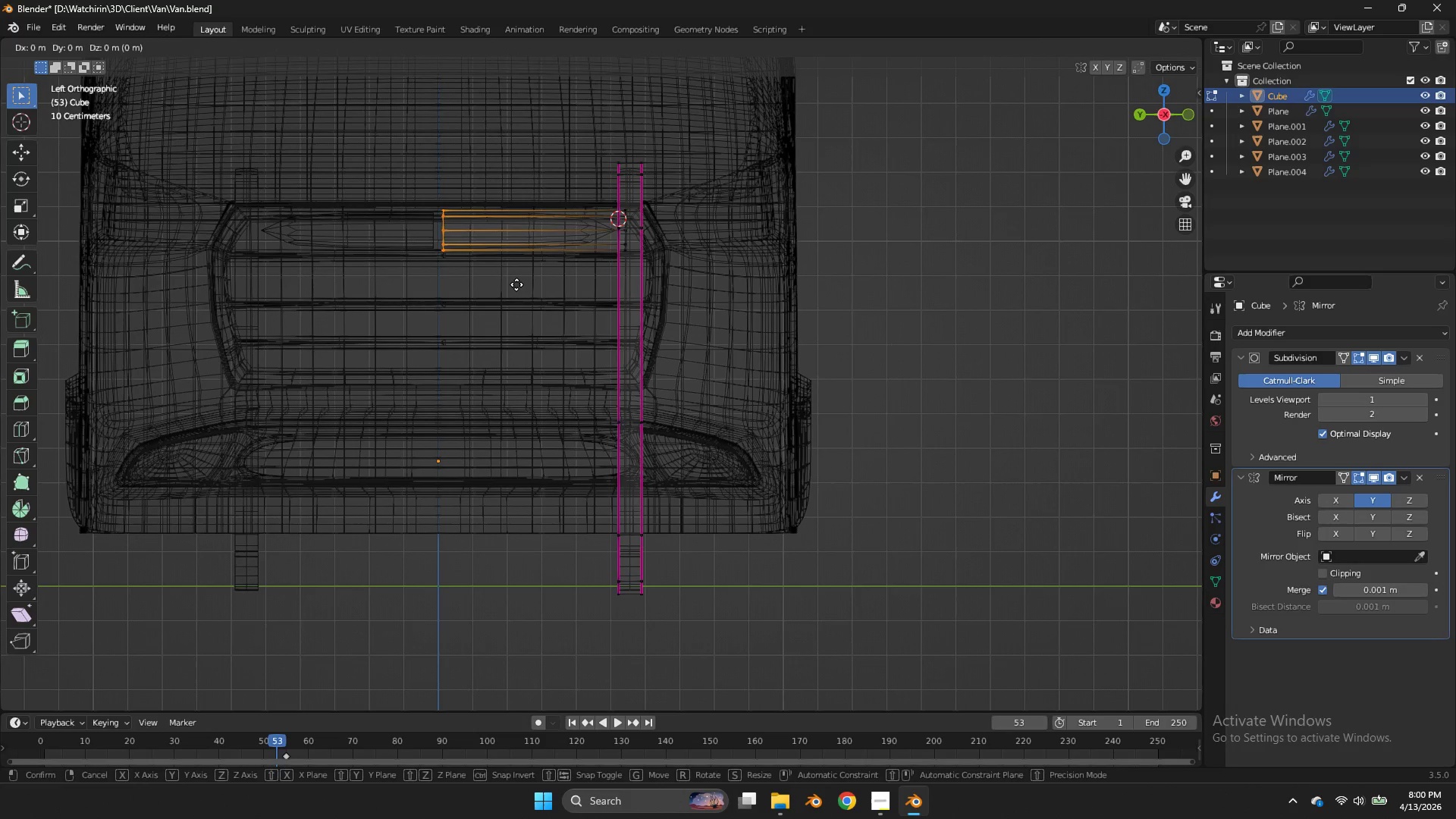 
type(gy)
 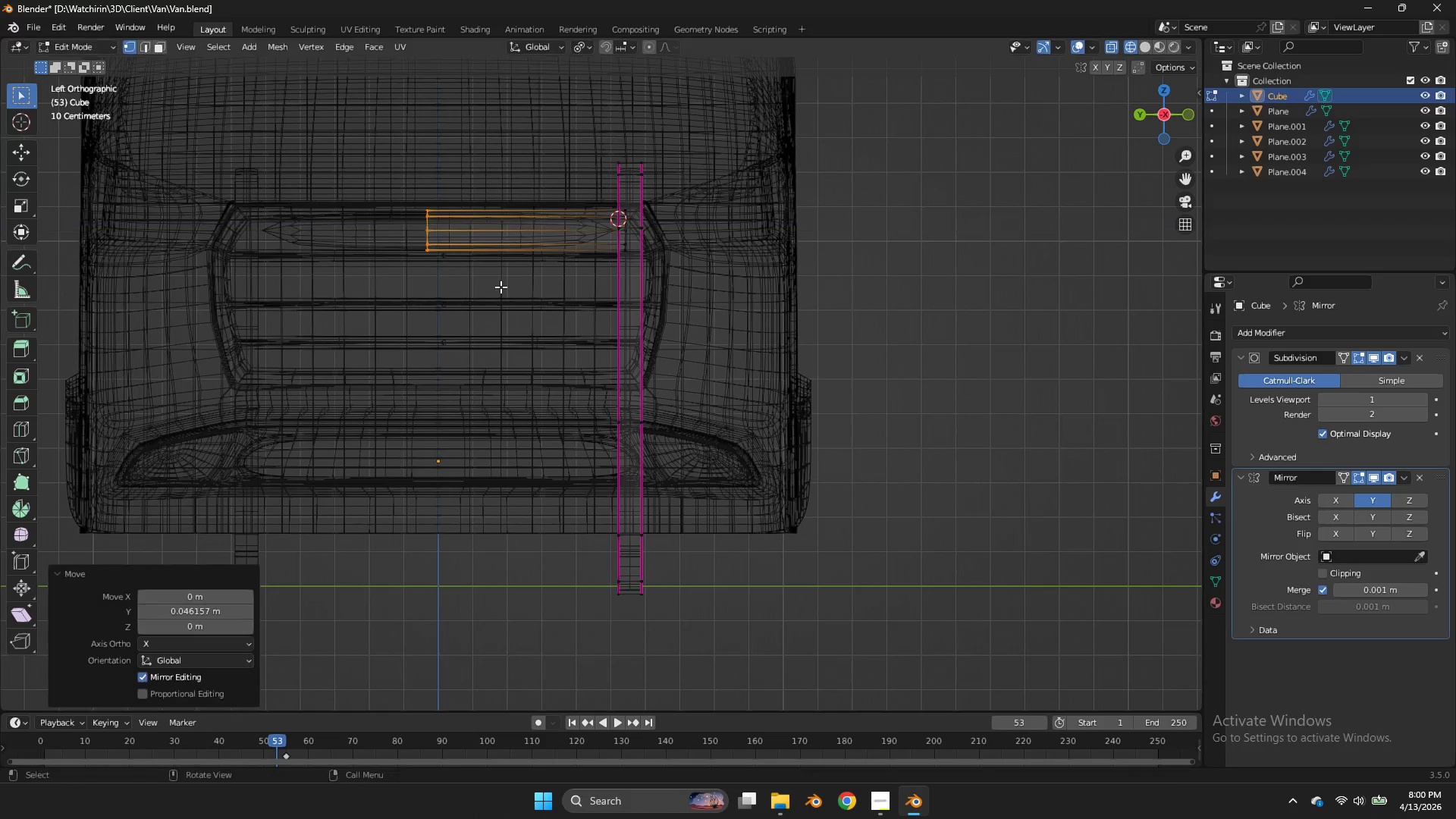 
left_click([500, 287])
 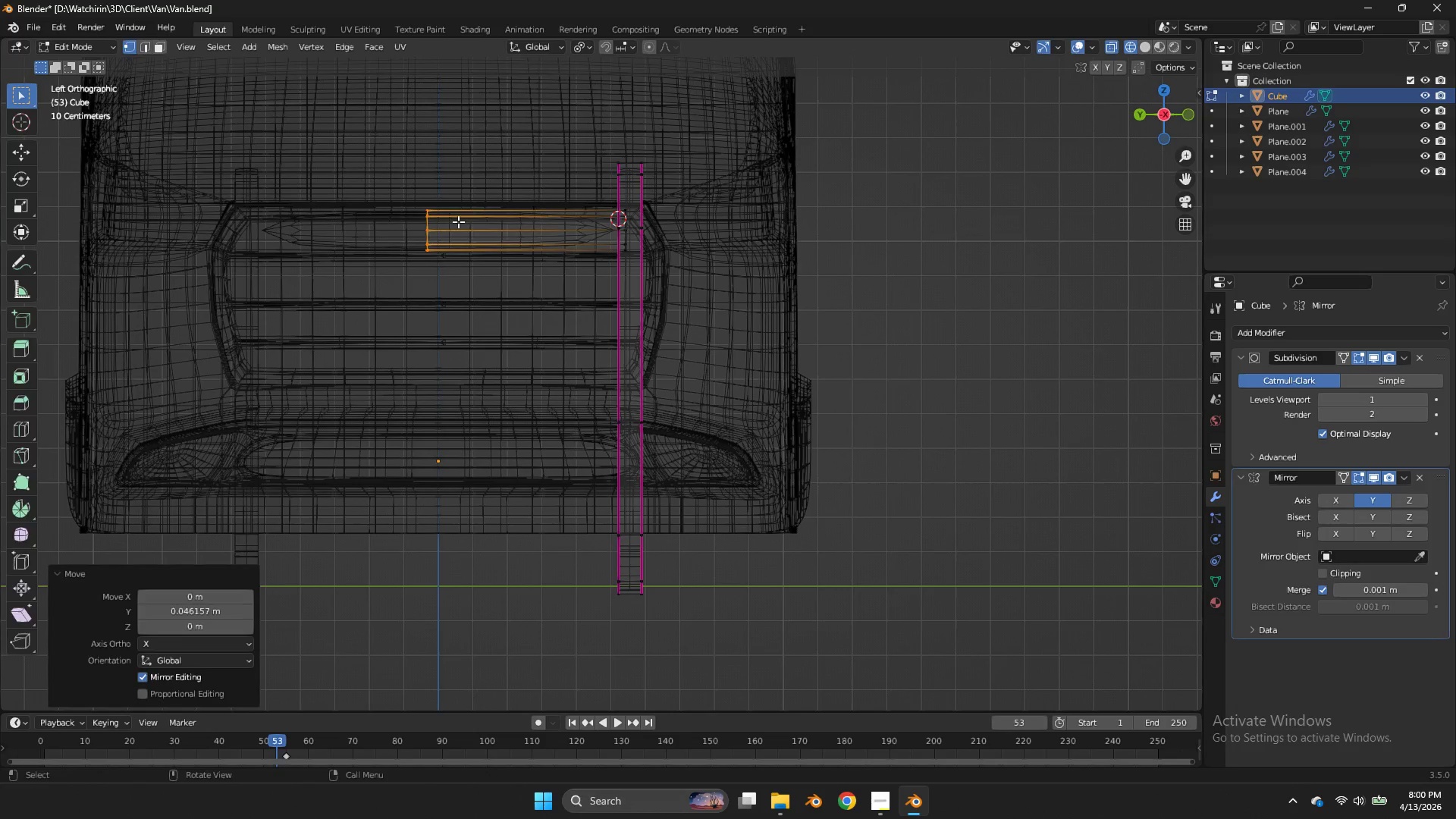 
key(Tab)
 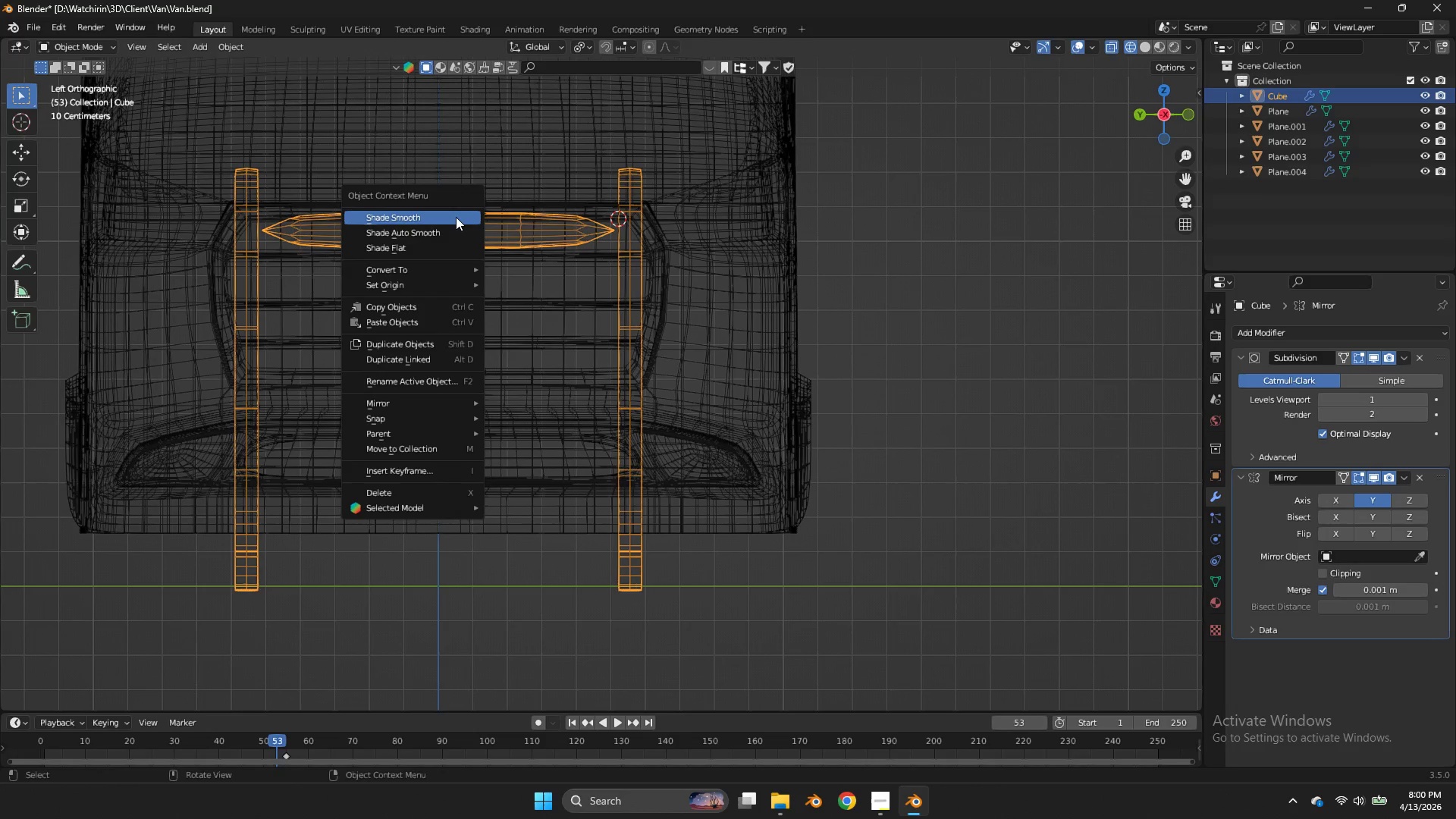 
right_click([456, 217])
 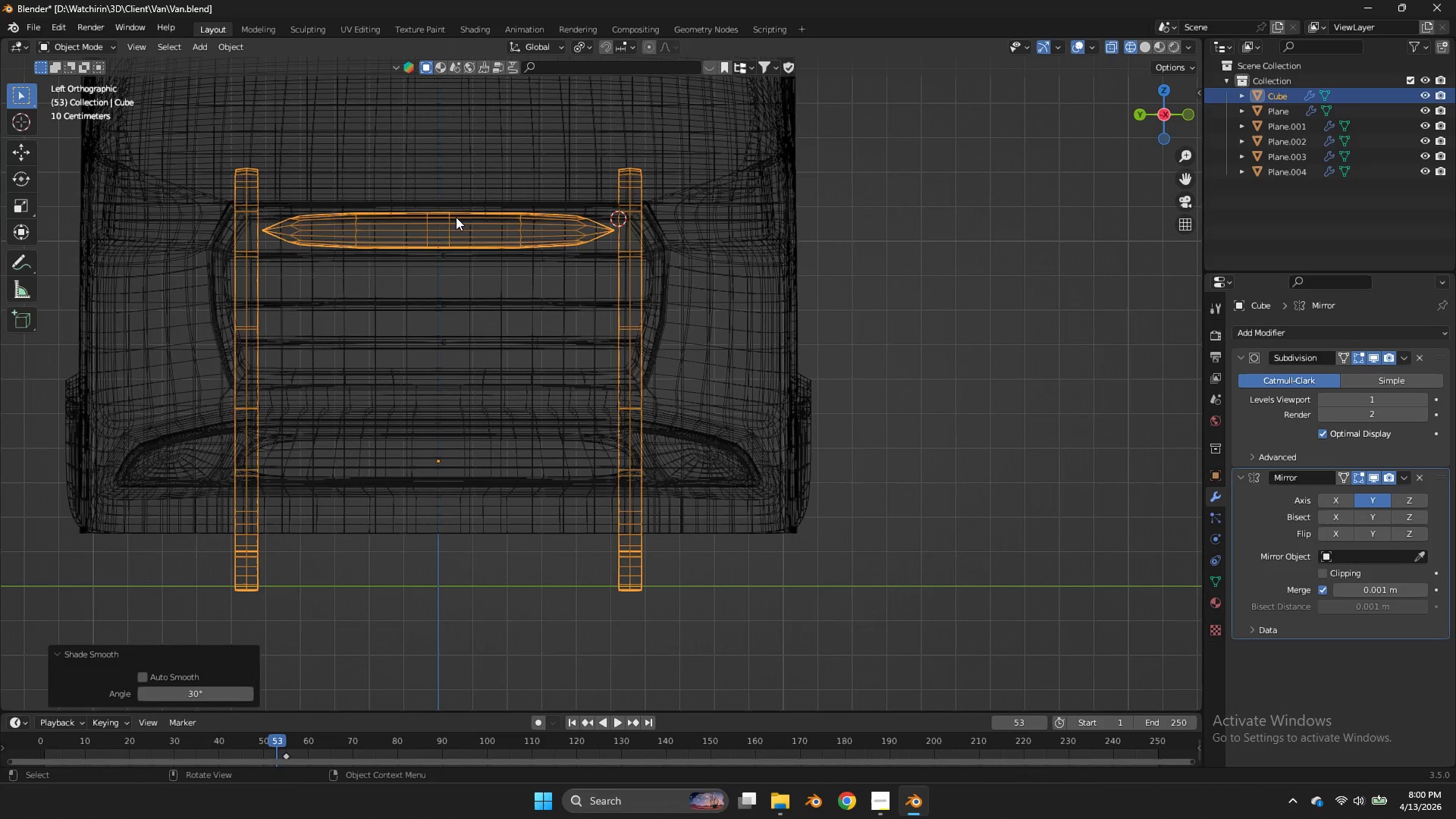 
left_click([456, 217])
 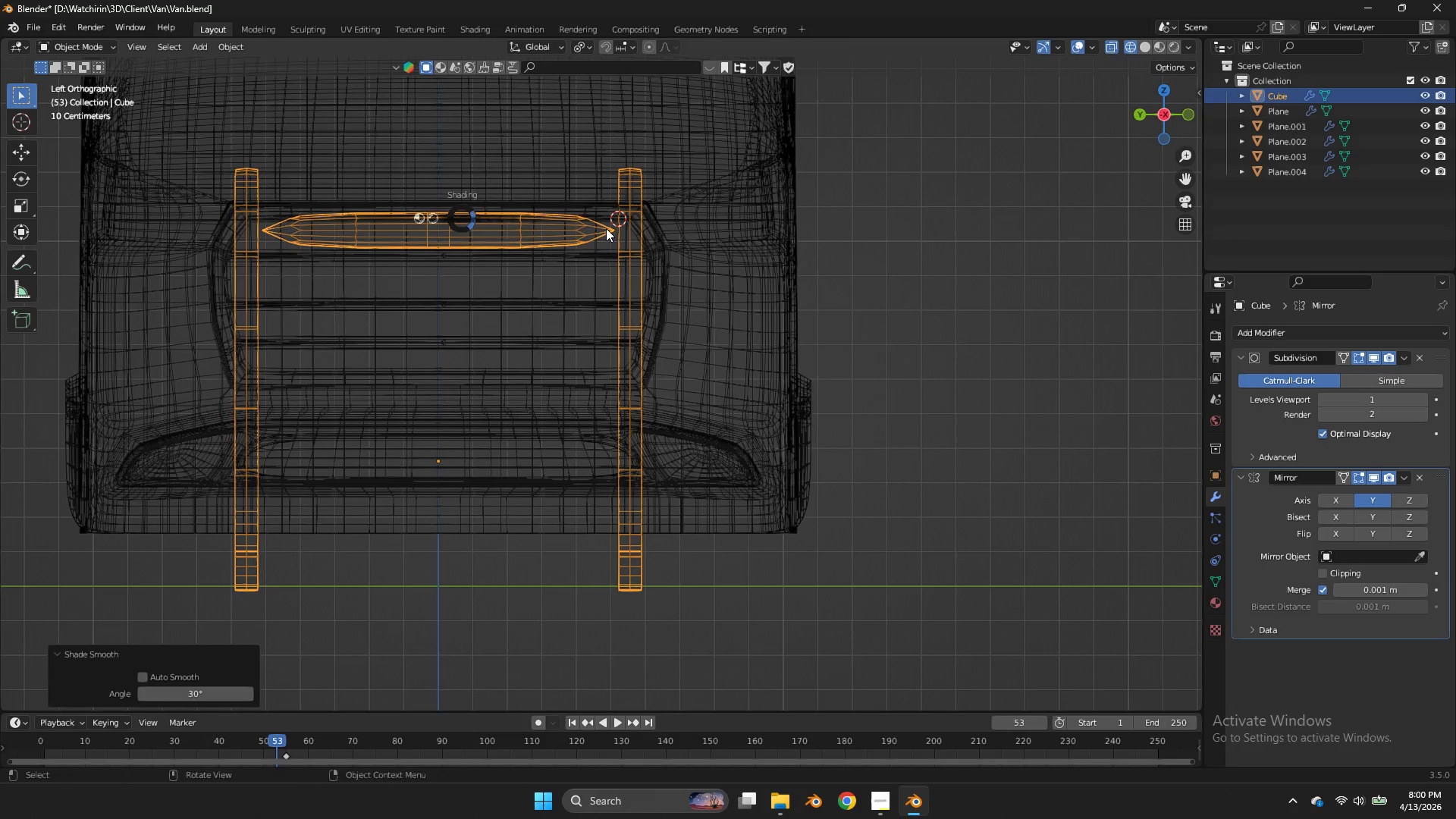 
key(Z)
 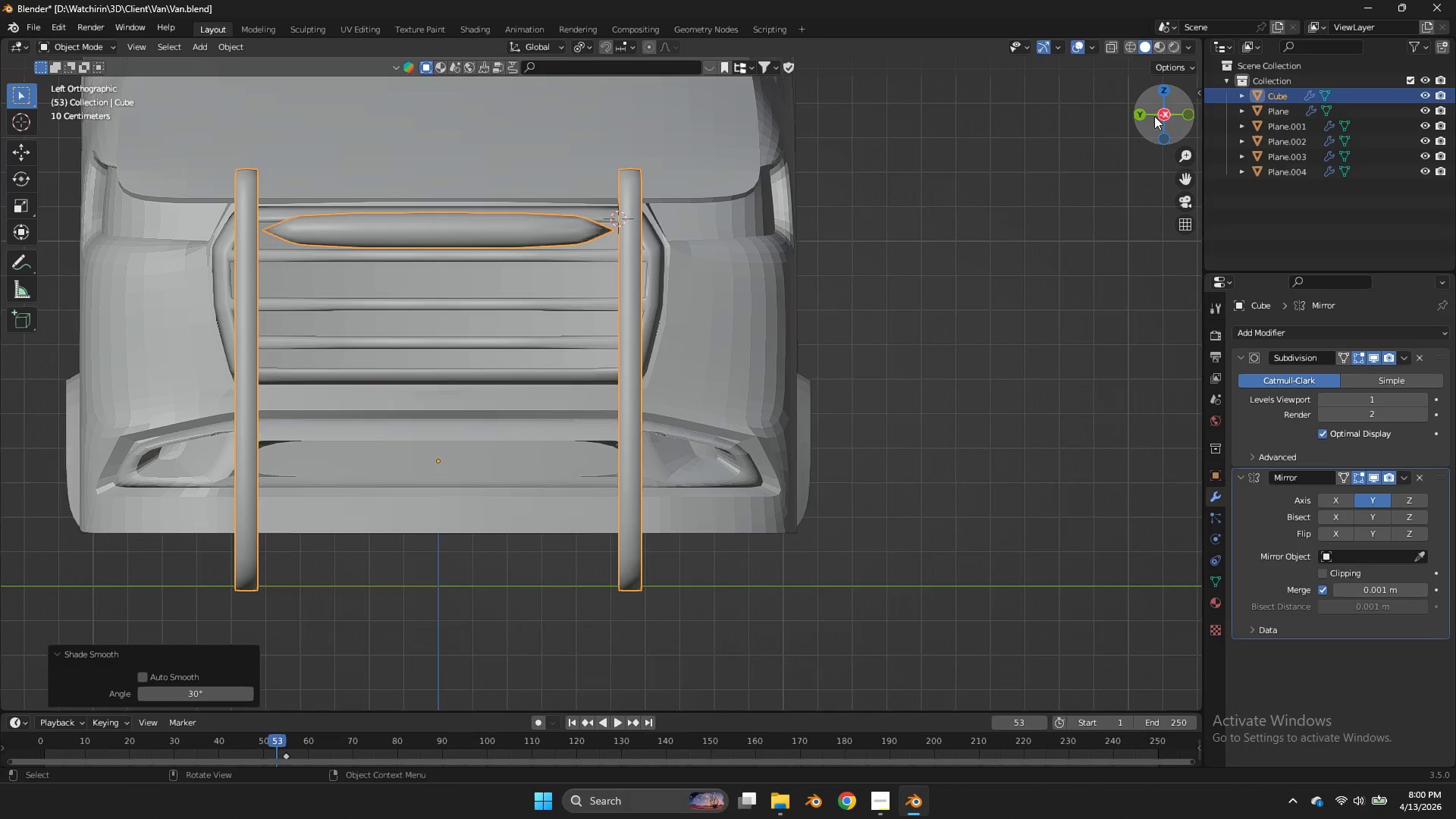 
left_click_drag(start_coordinate=[1156, 117], to_coordinate=[29, 184])
 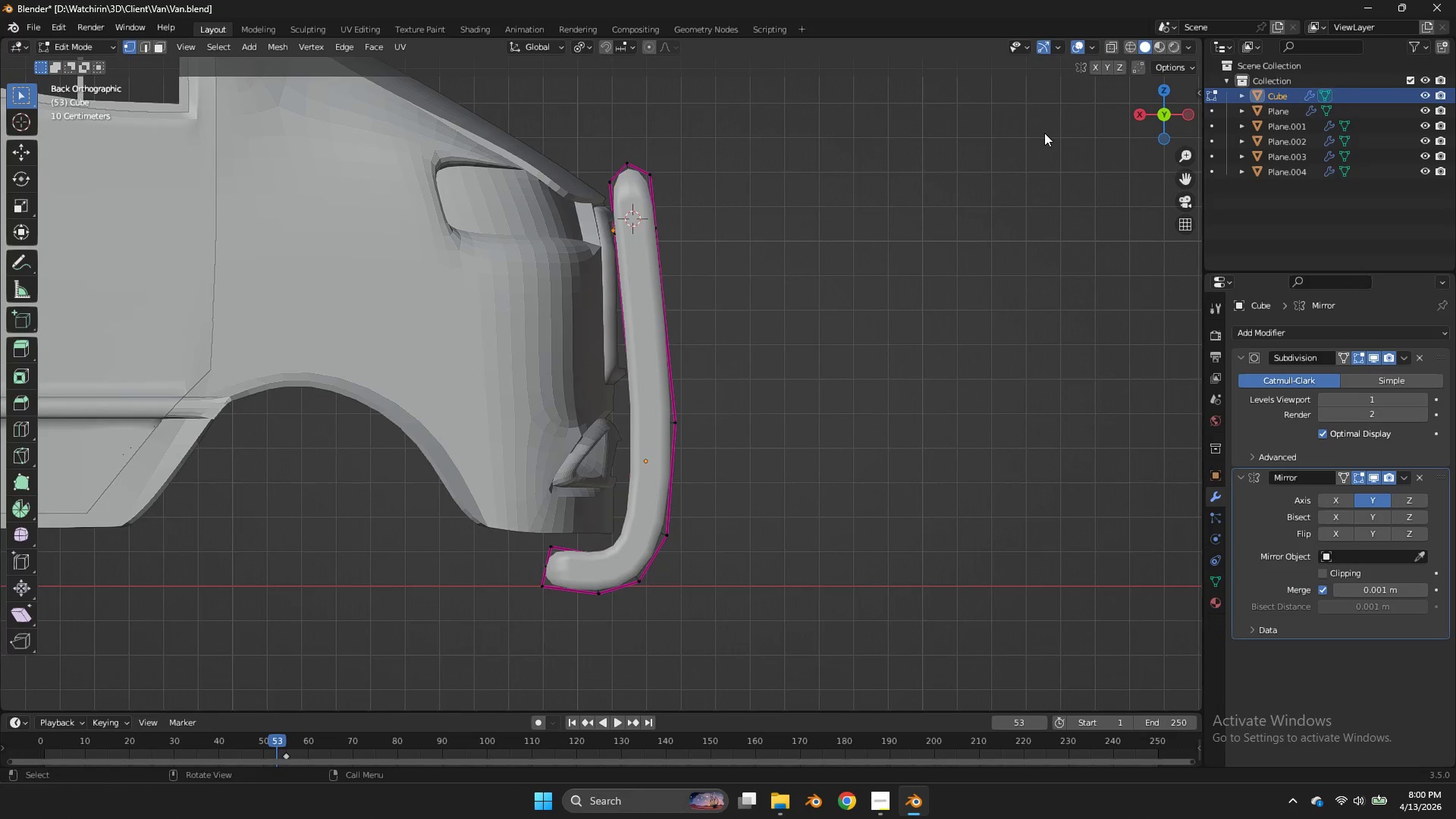 
double_click([1159, 120])
 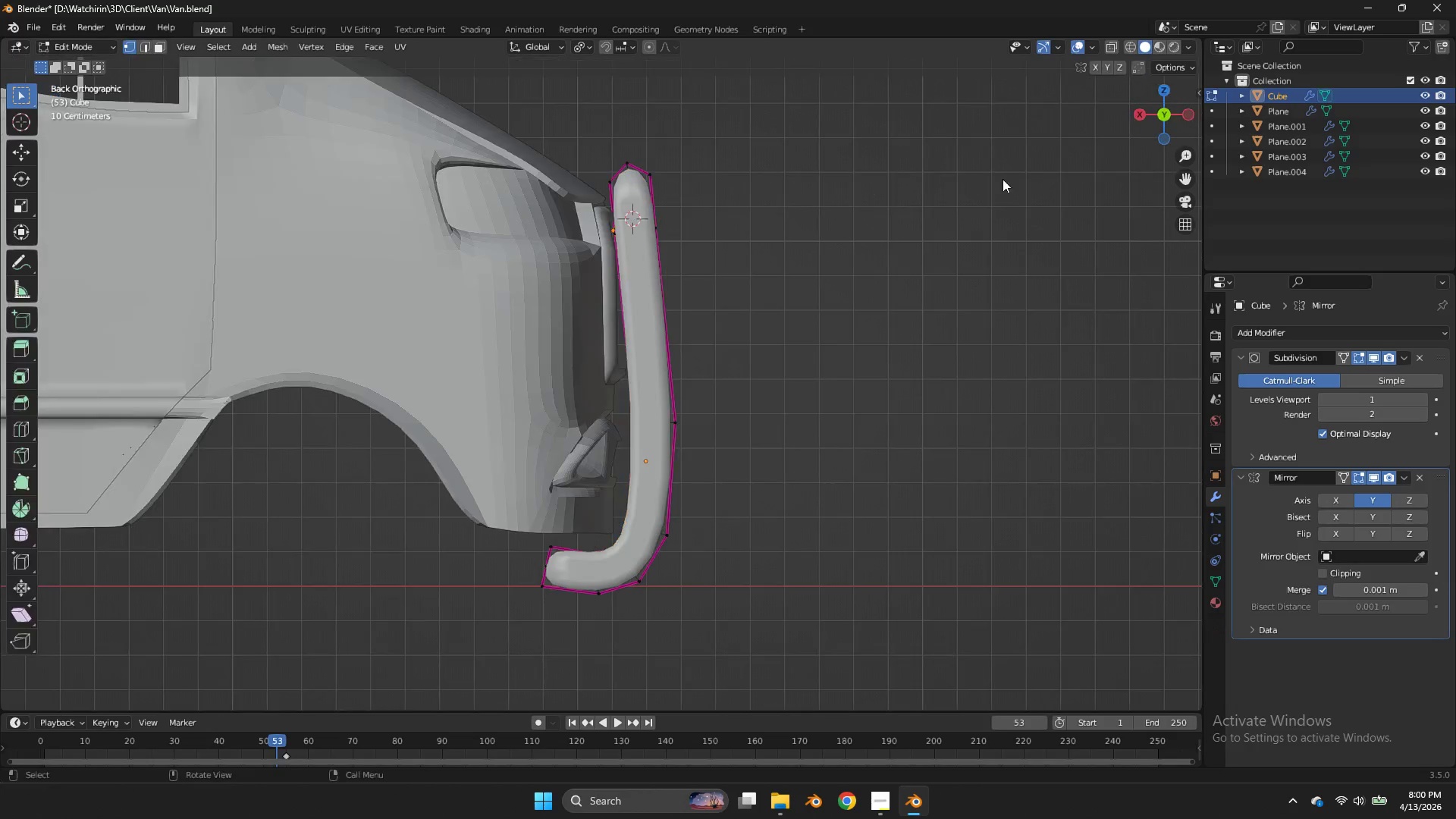 
key(Tab)
 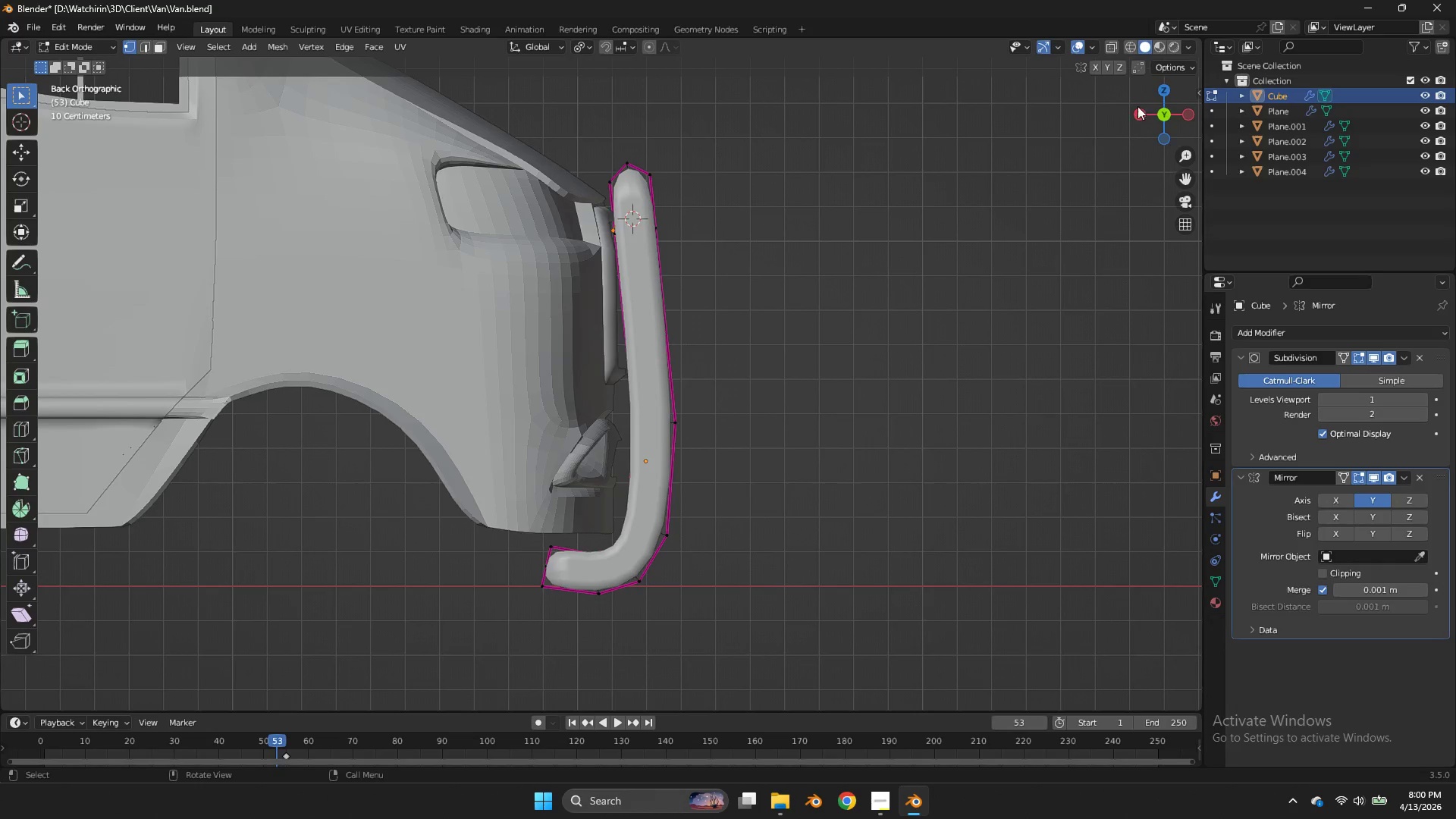 
left_click_drag(start_coordinate=[1149, 103], to_coordinate=[1010, 166])
 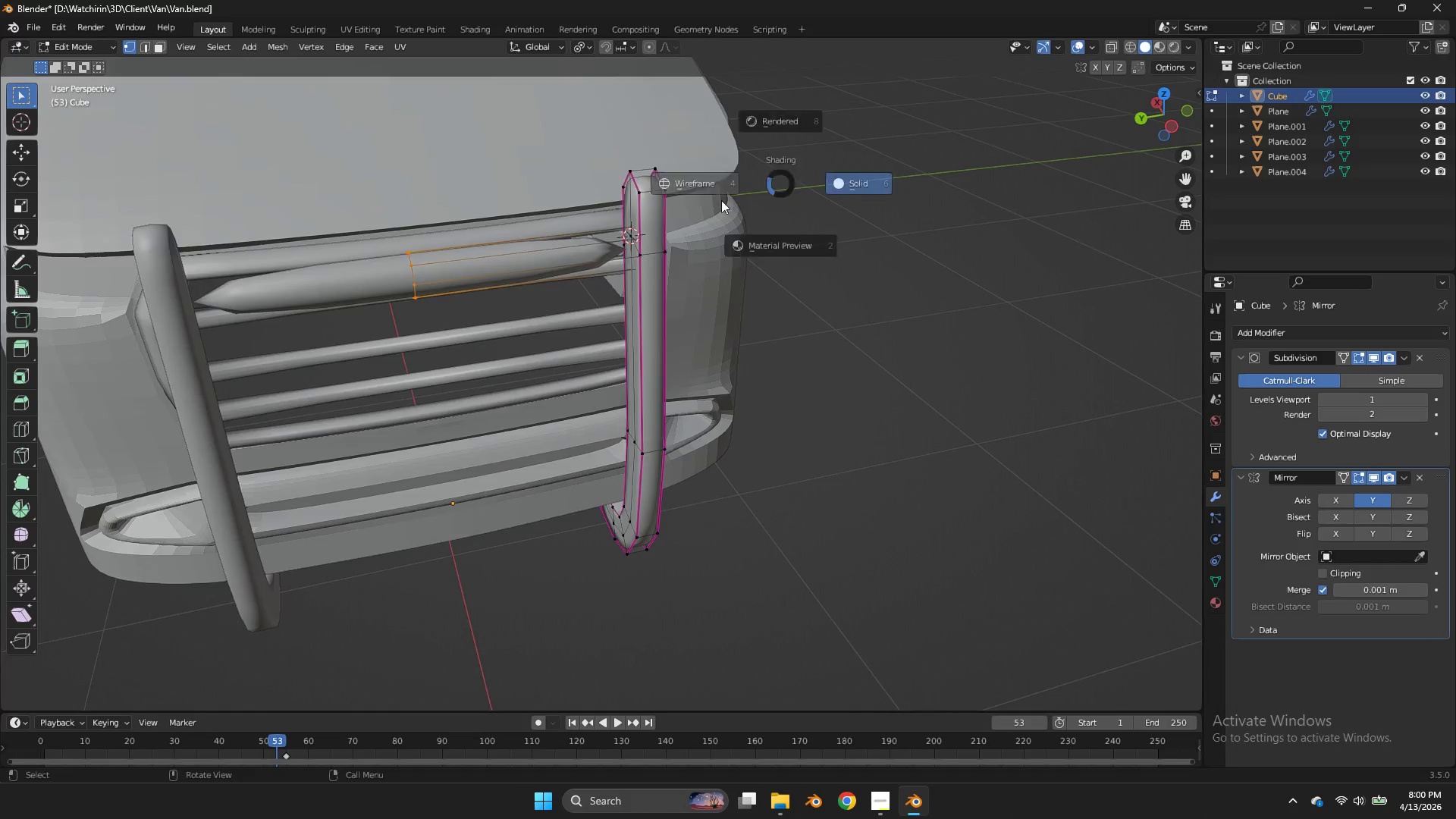 
key(Z)
 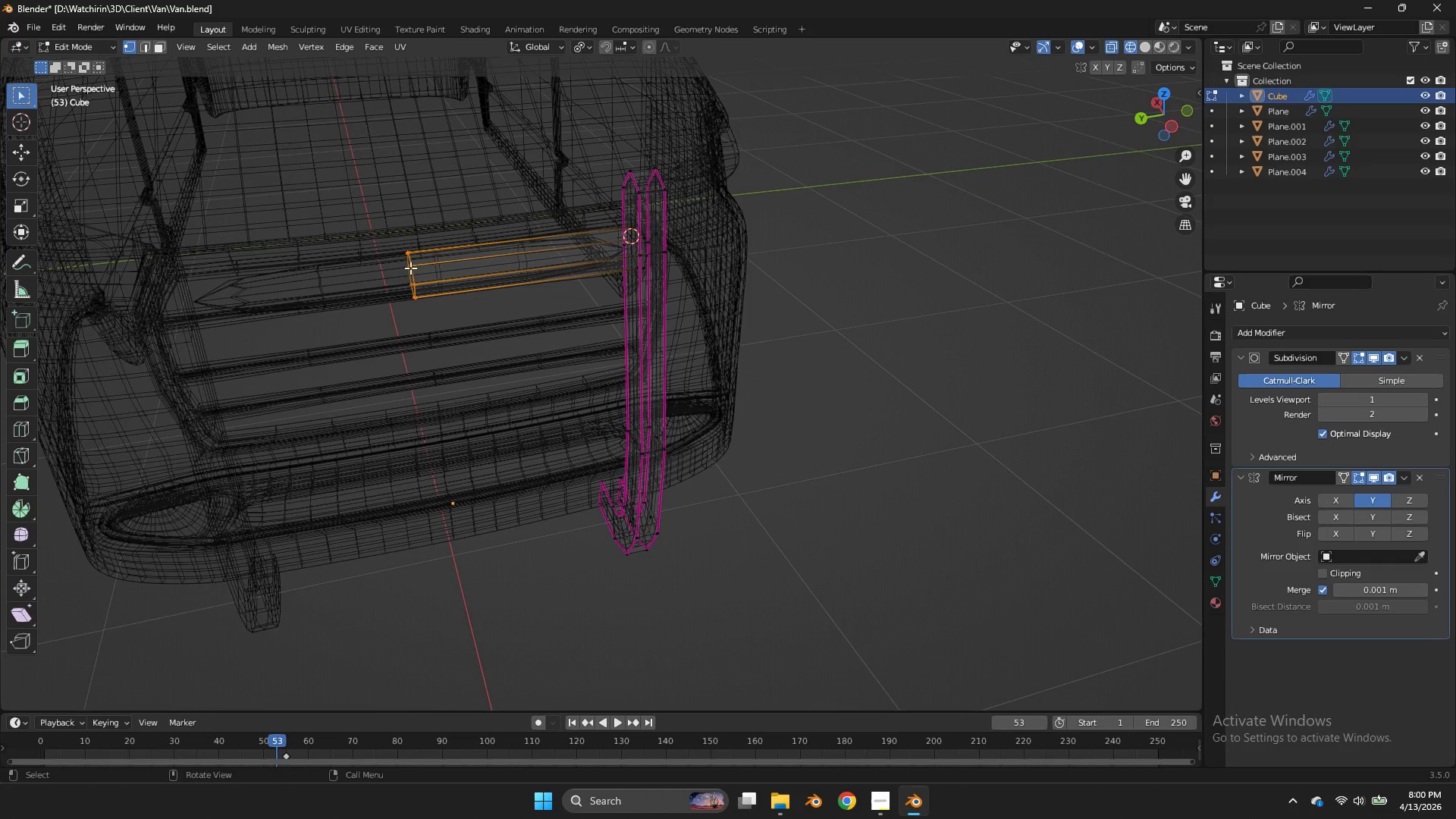 
double_click([402, 272])
 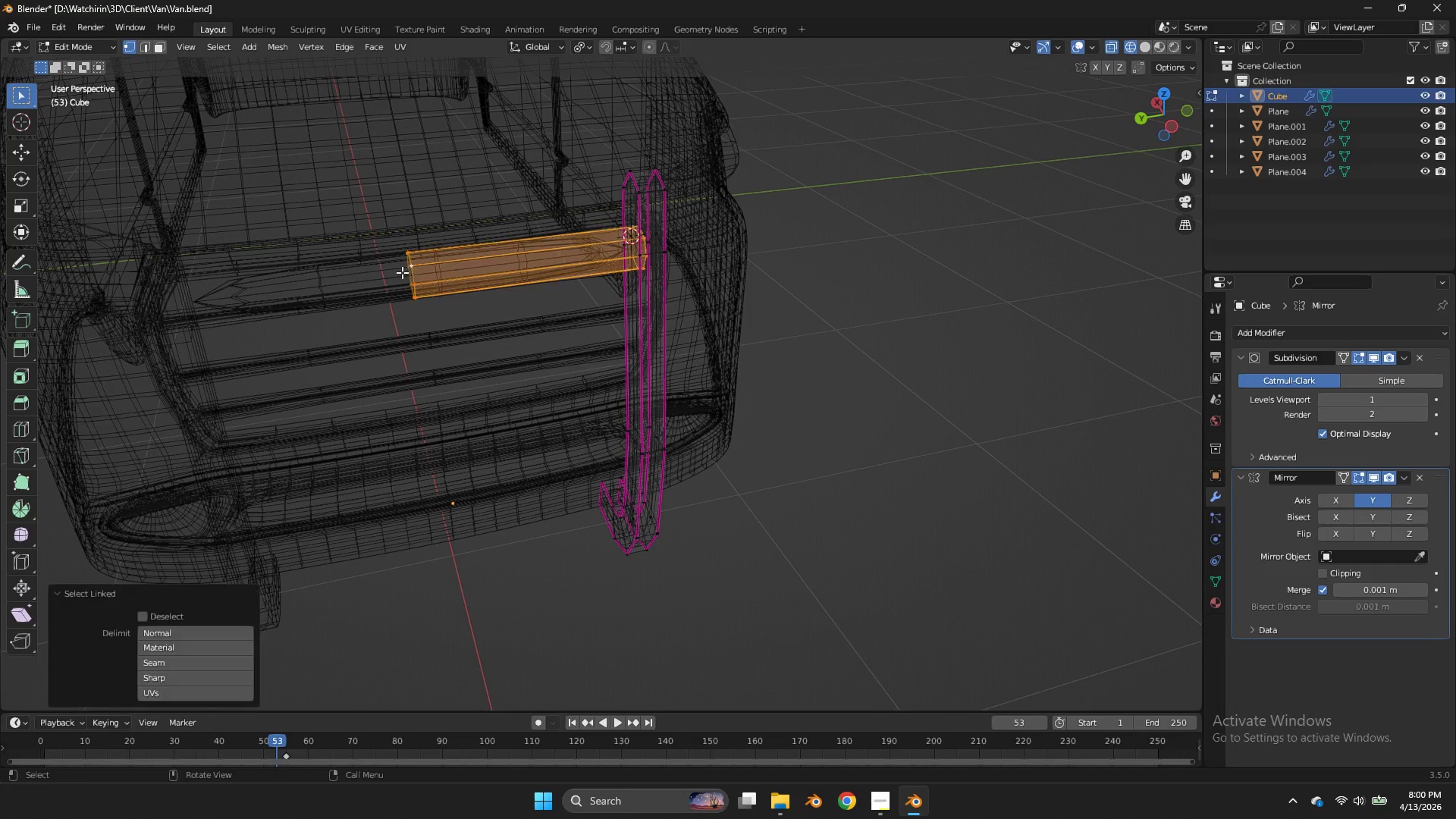 
key(L)
 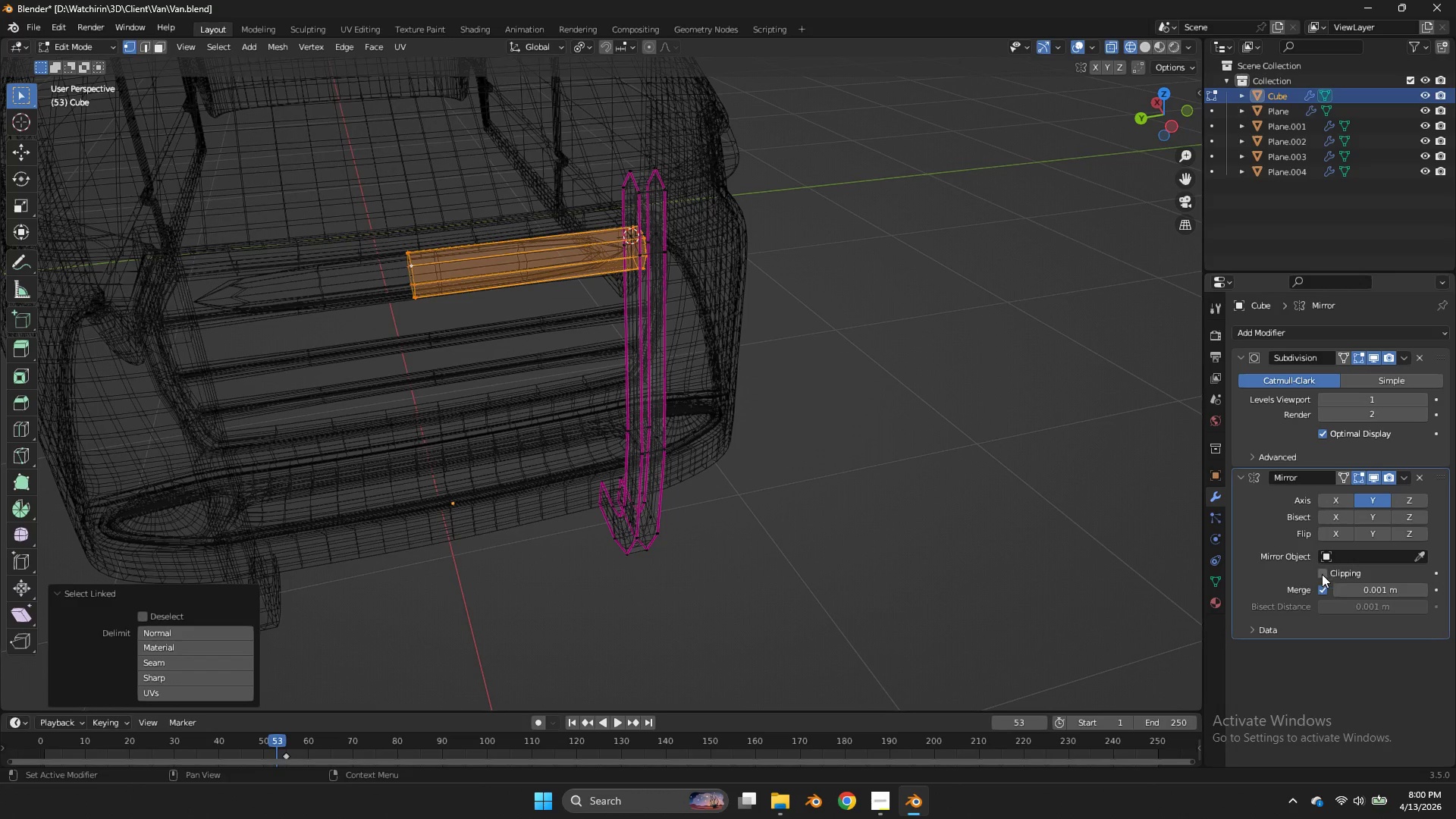 
left_click([1335, 577])
 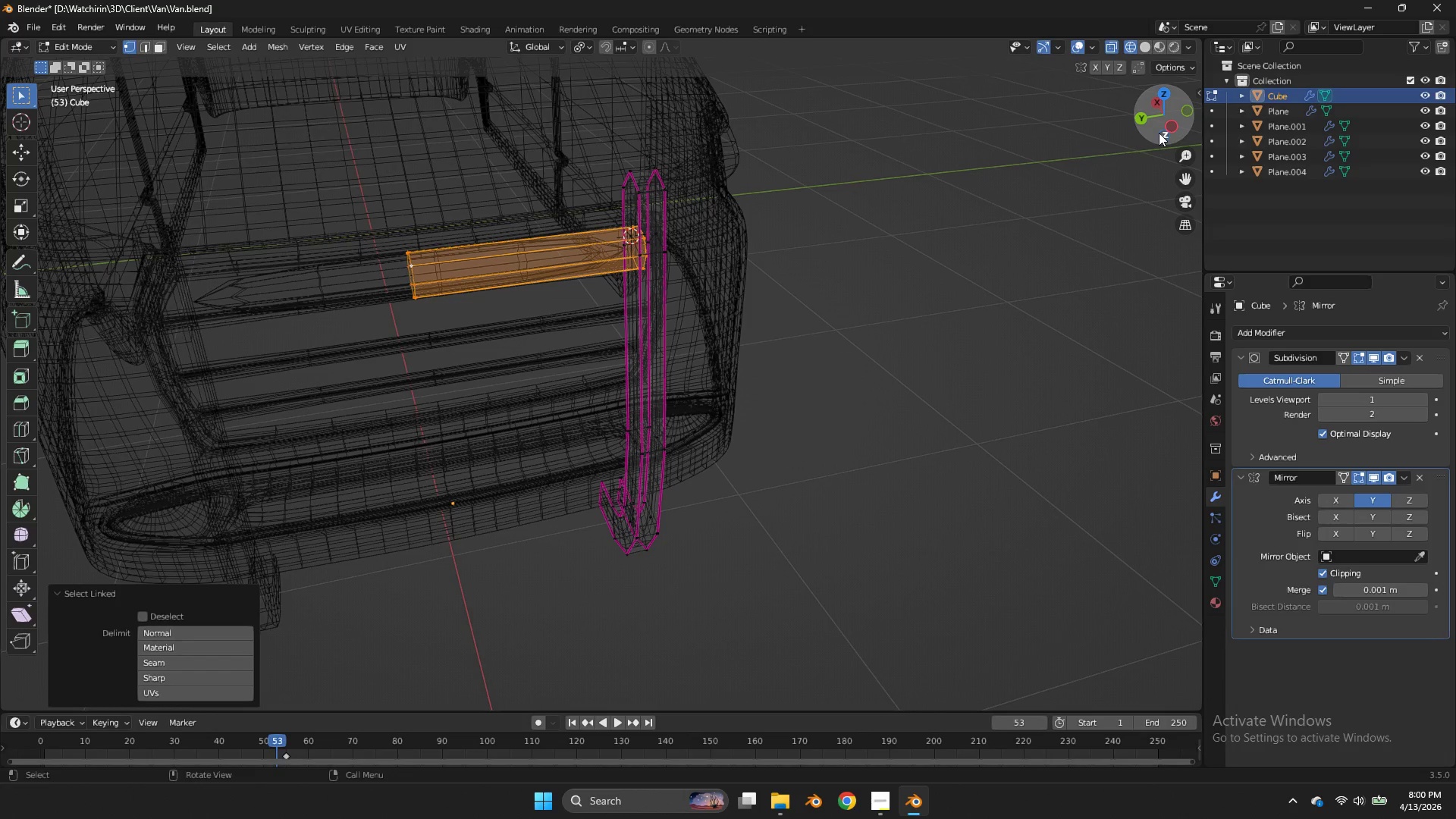 
left_click([1163, 133])
 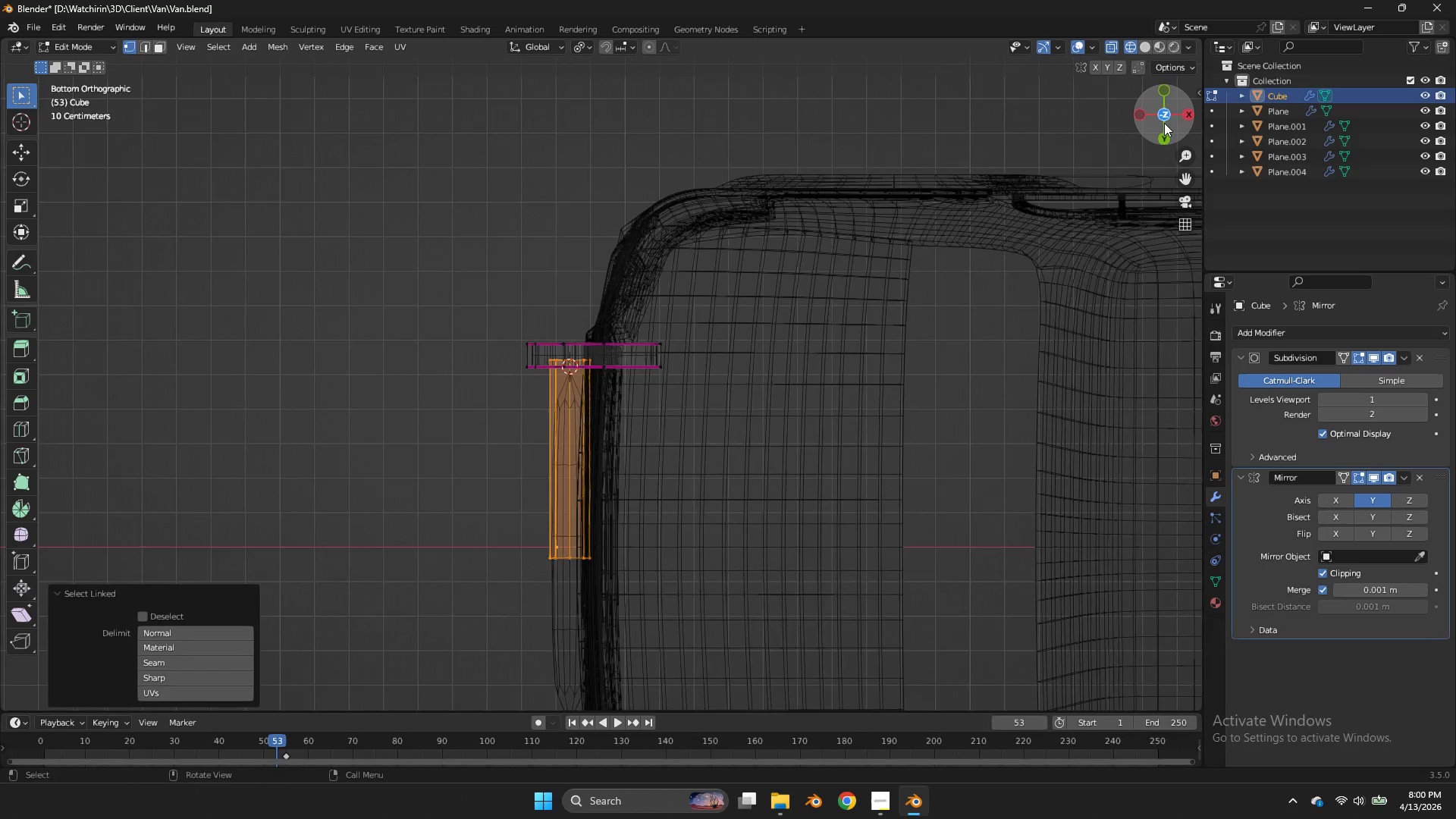 
left_click([1164, 123])
 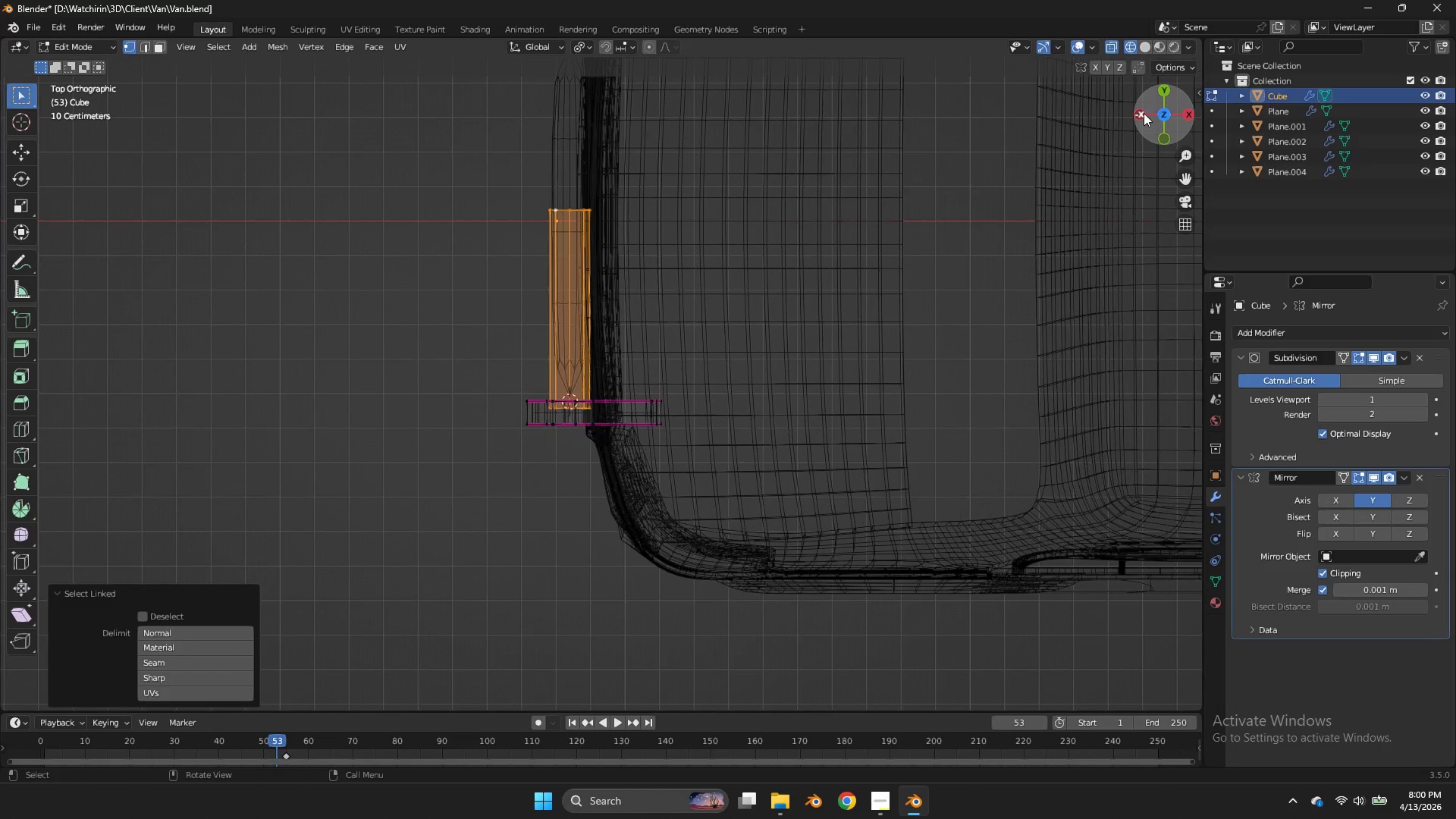 
left_click([1144, 113])
 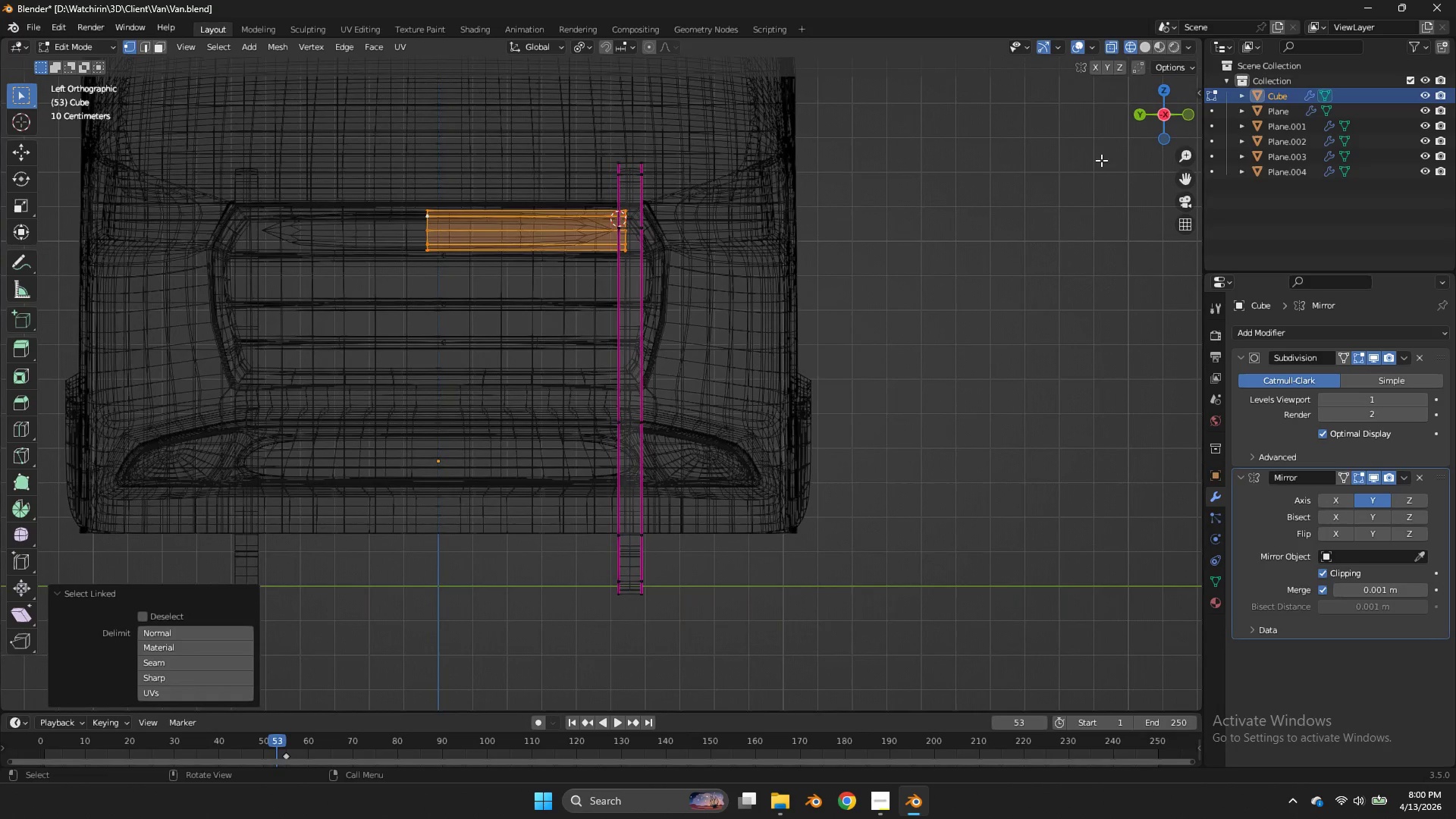 
key(H)
 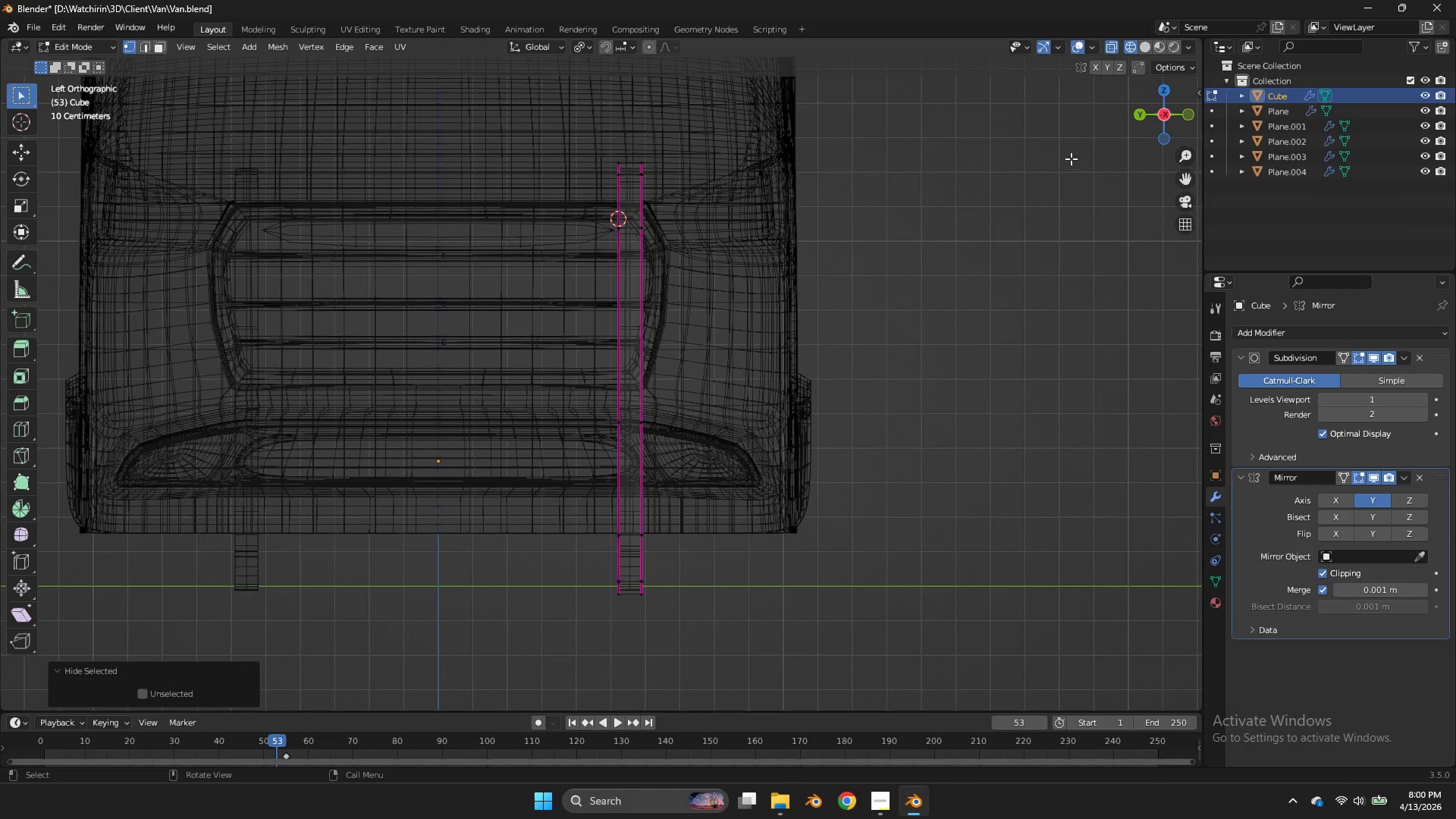 
key(Control+ControlLeft)
 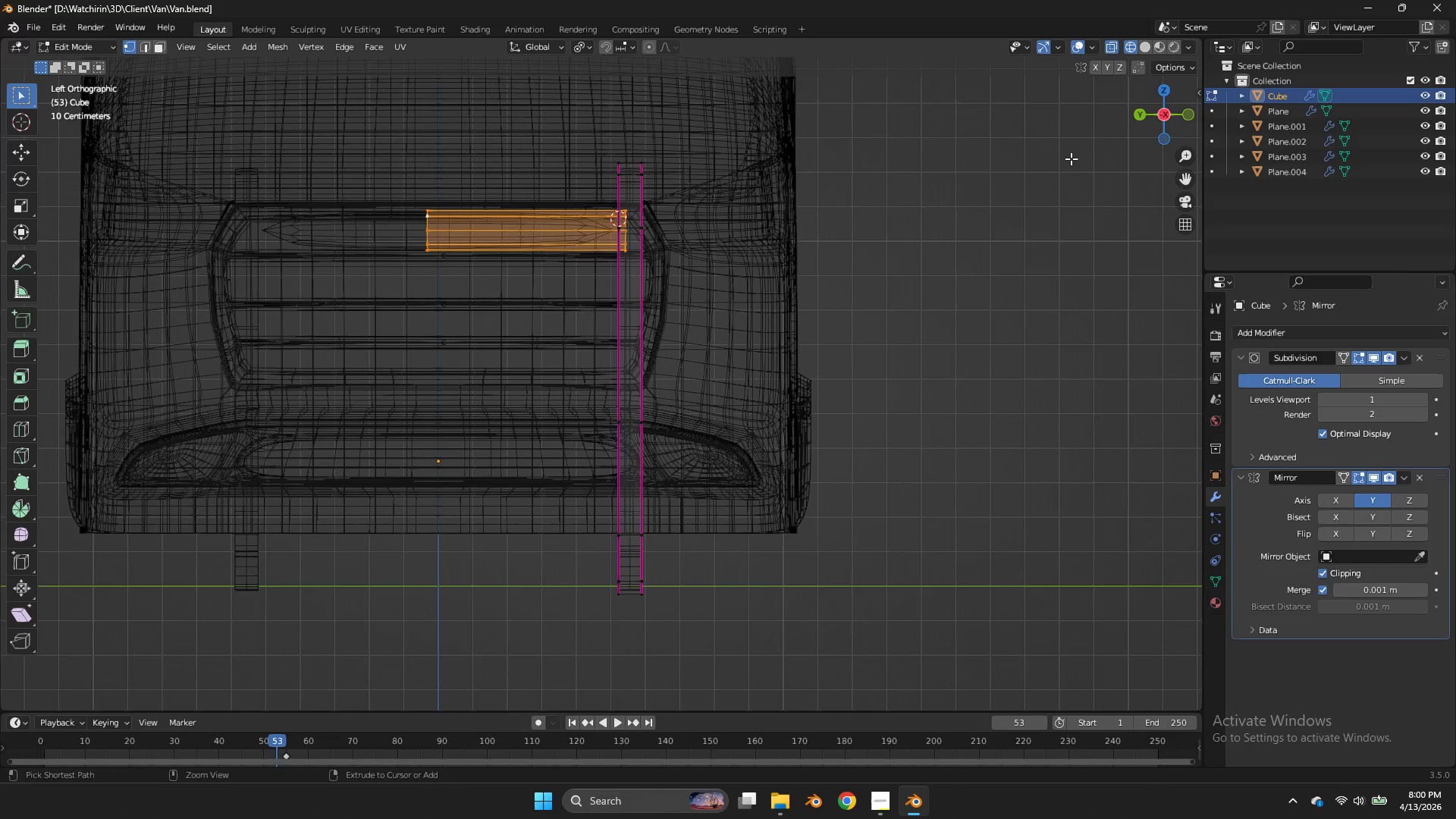 
key(Control+Z)
 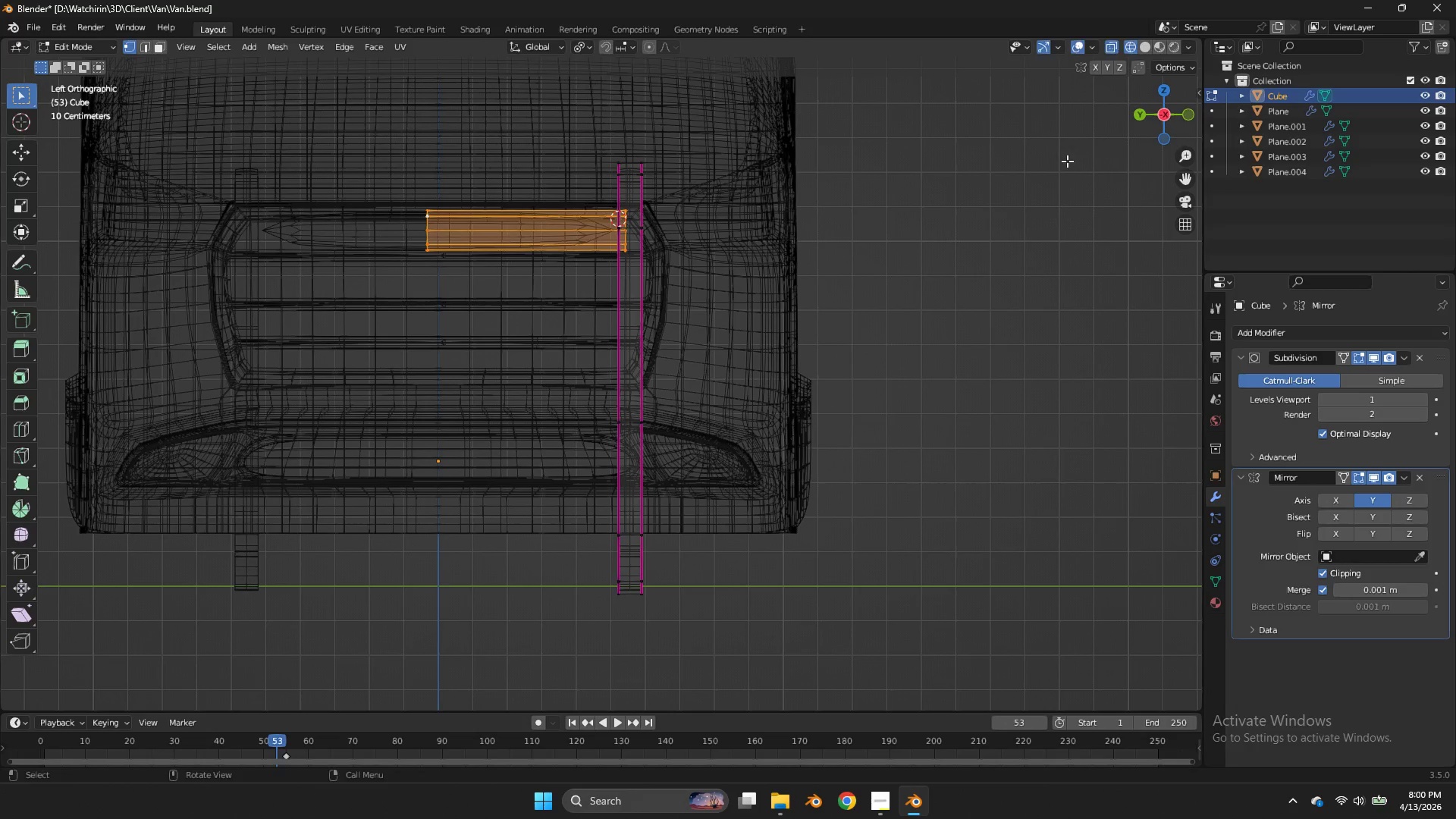 
key(G)
 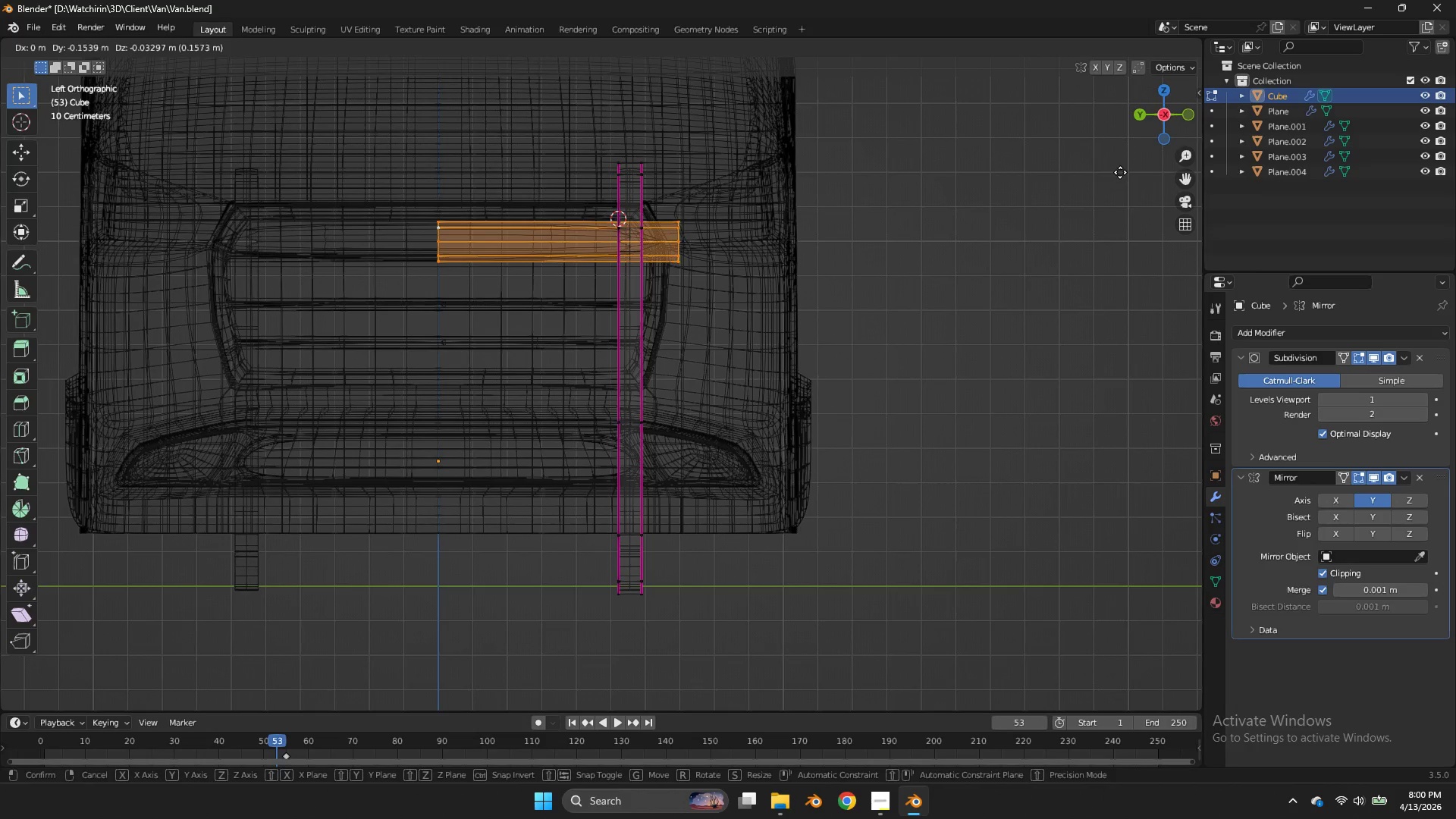 
left_click([1120, 172])
 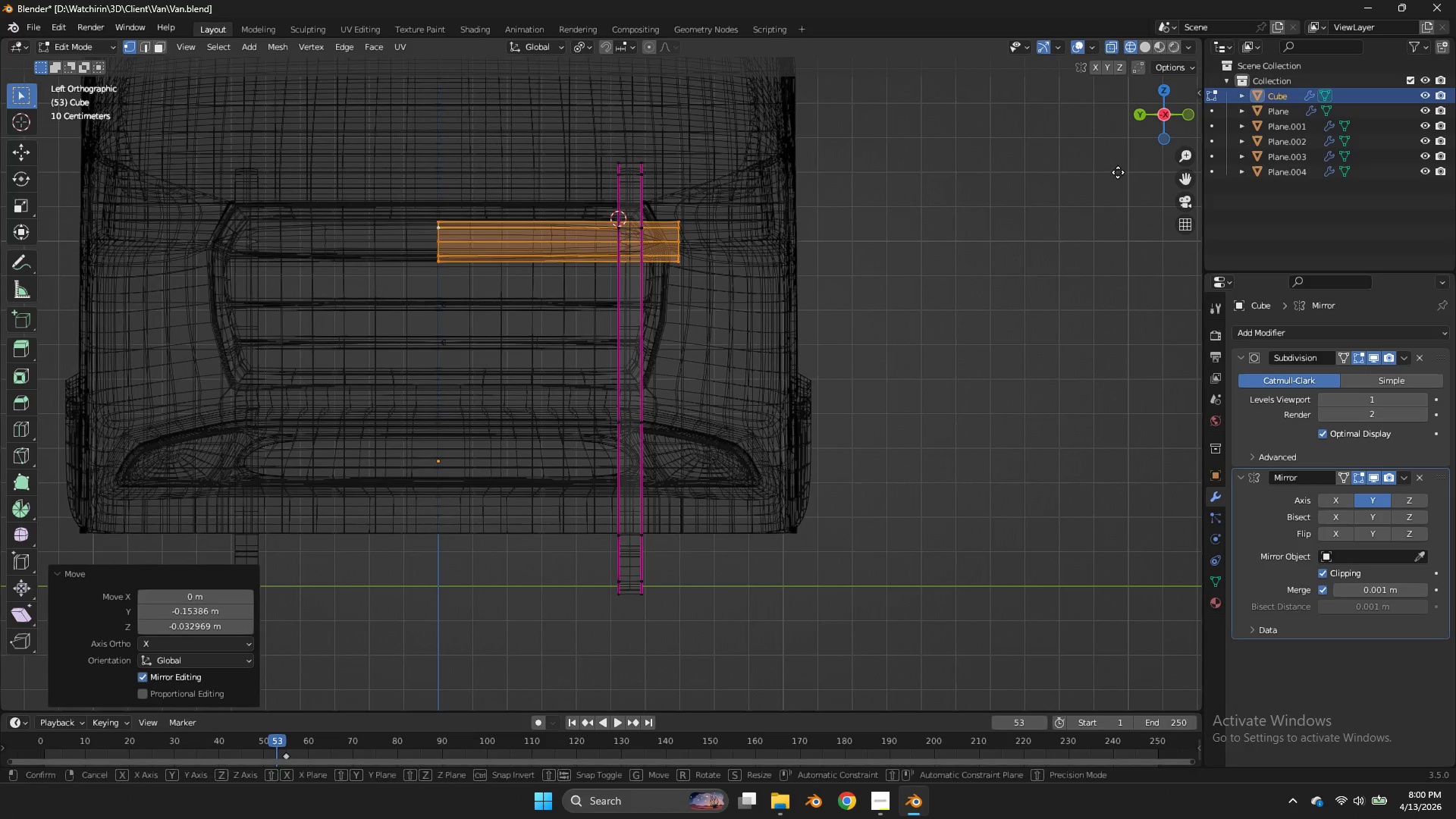 
key(G)
 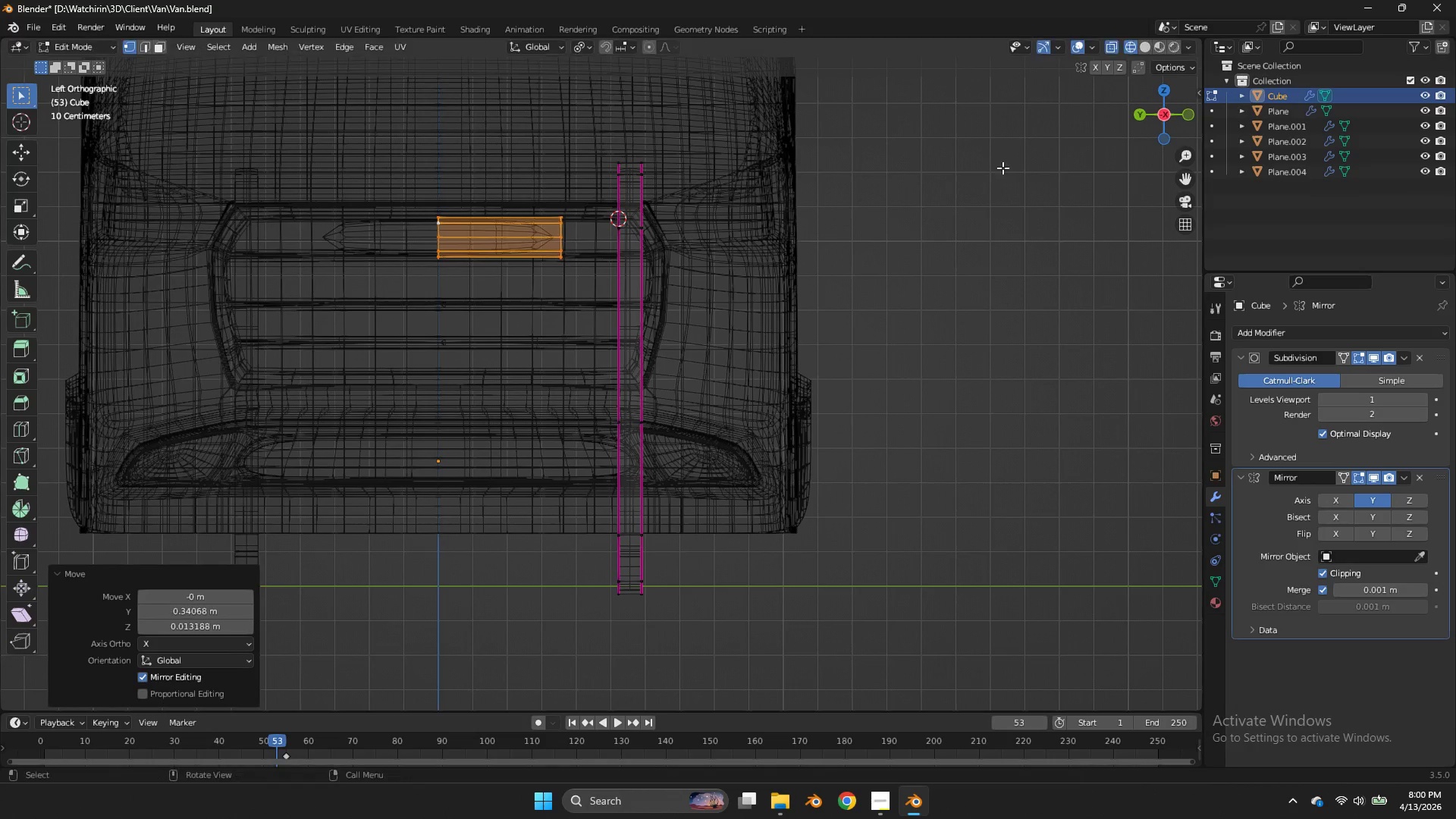 
left_click([1003, 168])
 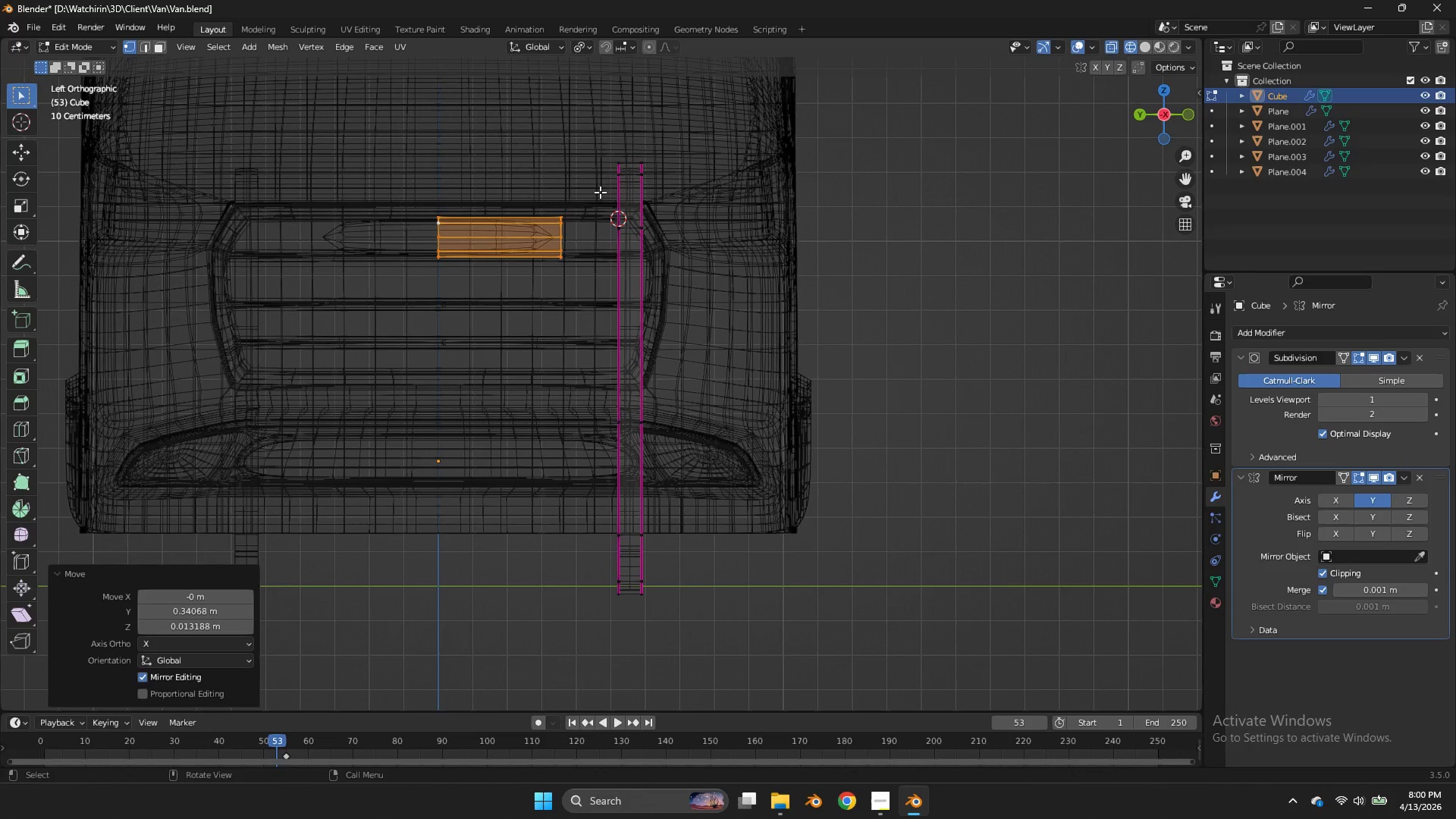 
left_click_drag(start_coordinate=[599, 192], to_coordinate=[532, 289])
 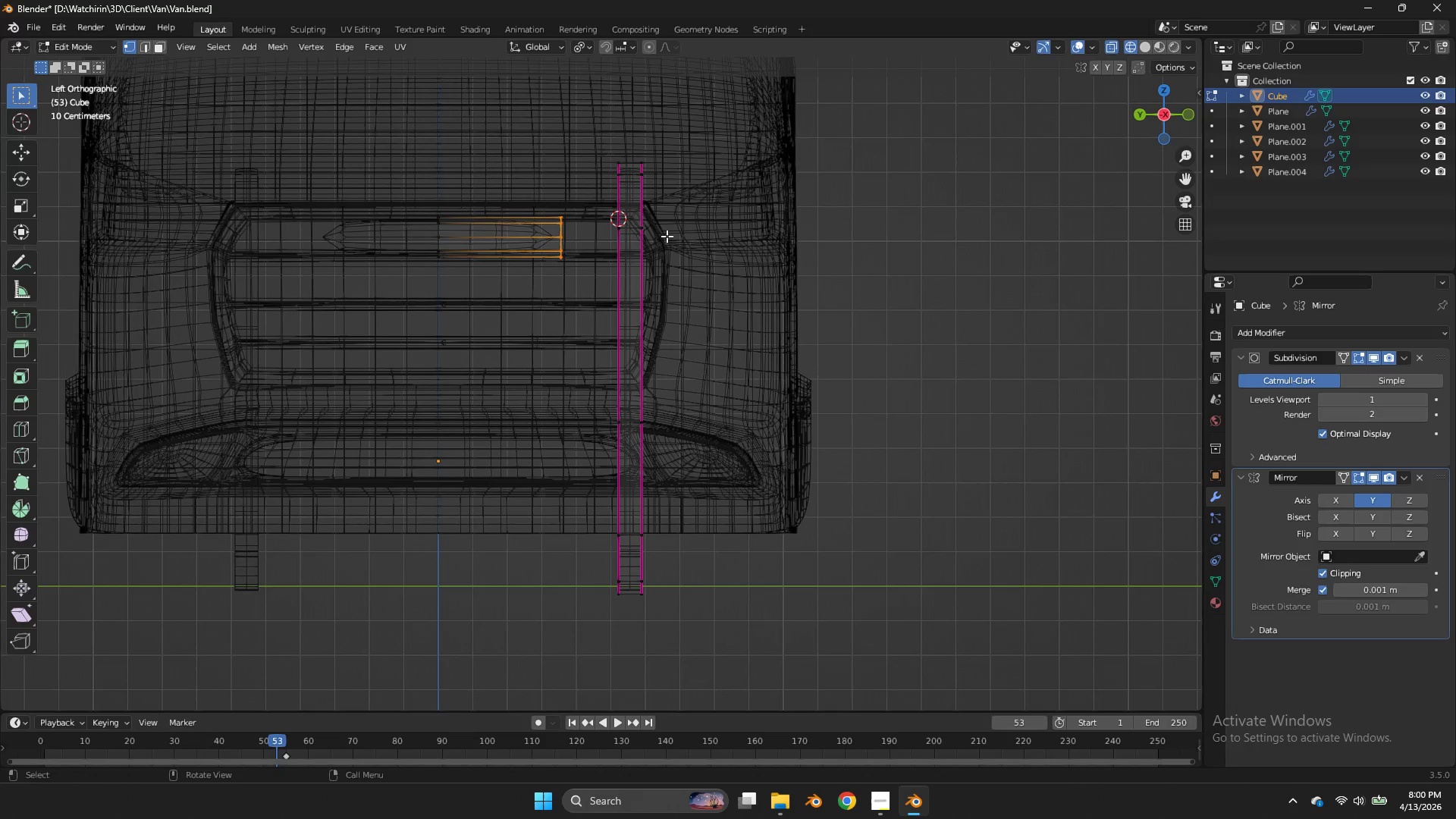 
key(Shift+E)
 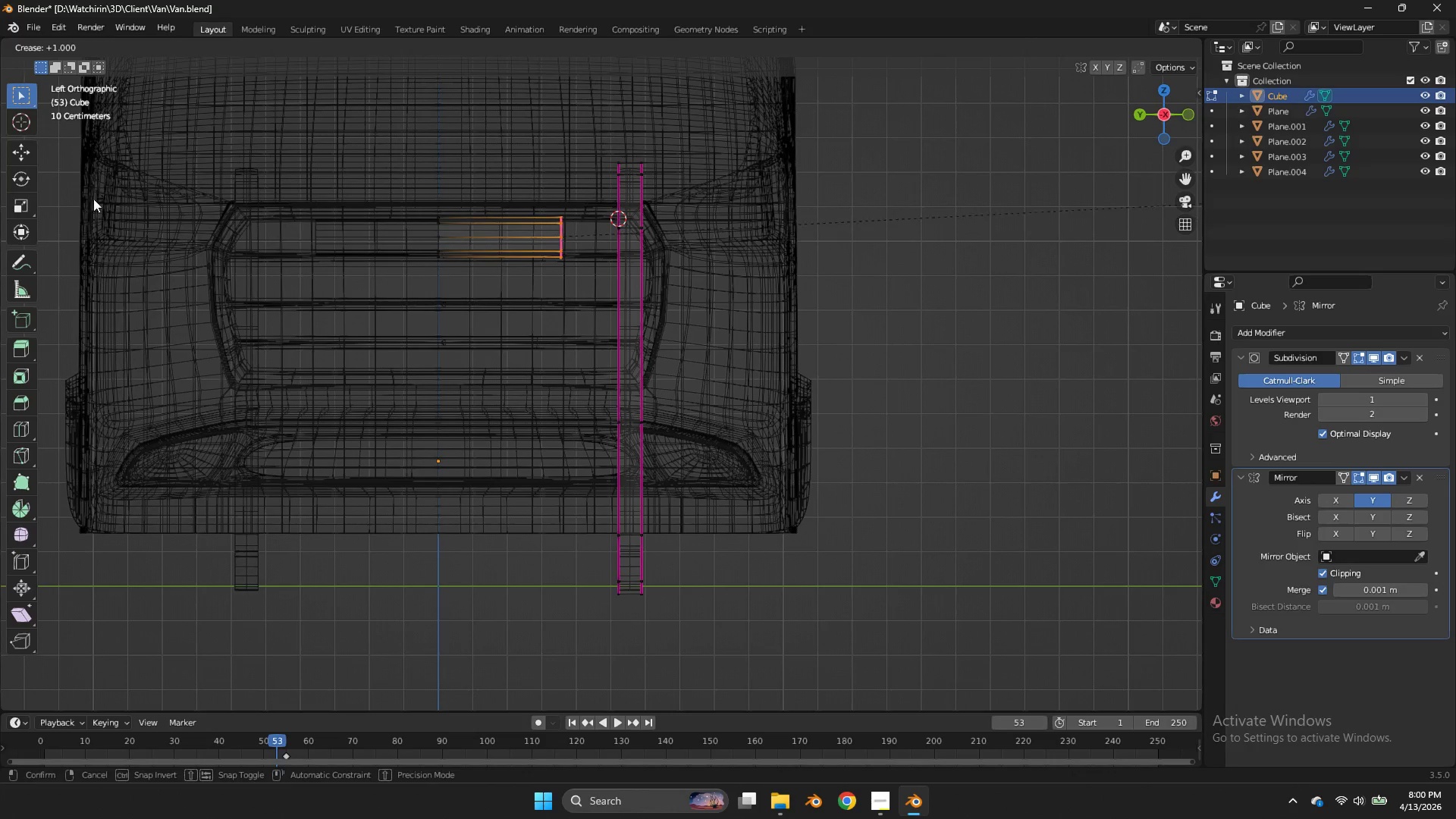 
left_click([93, 199])
 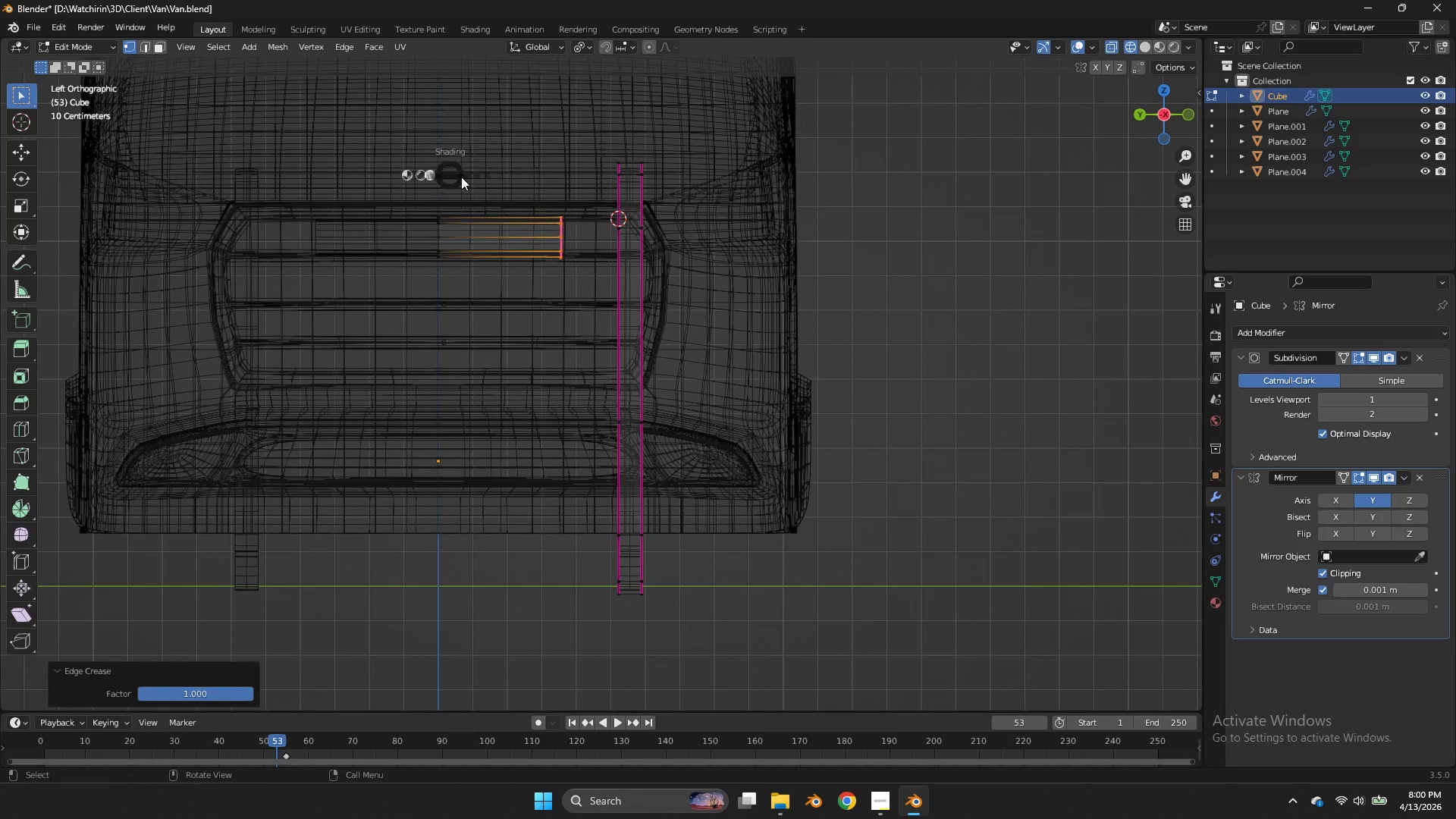 
key(Z)
 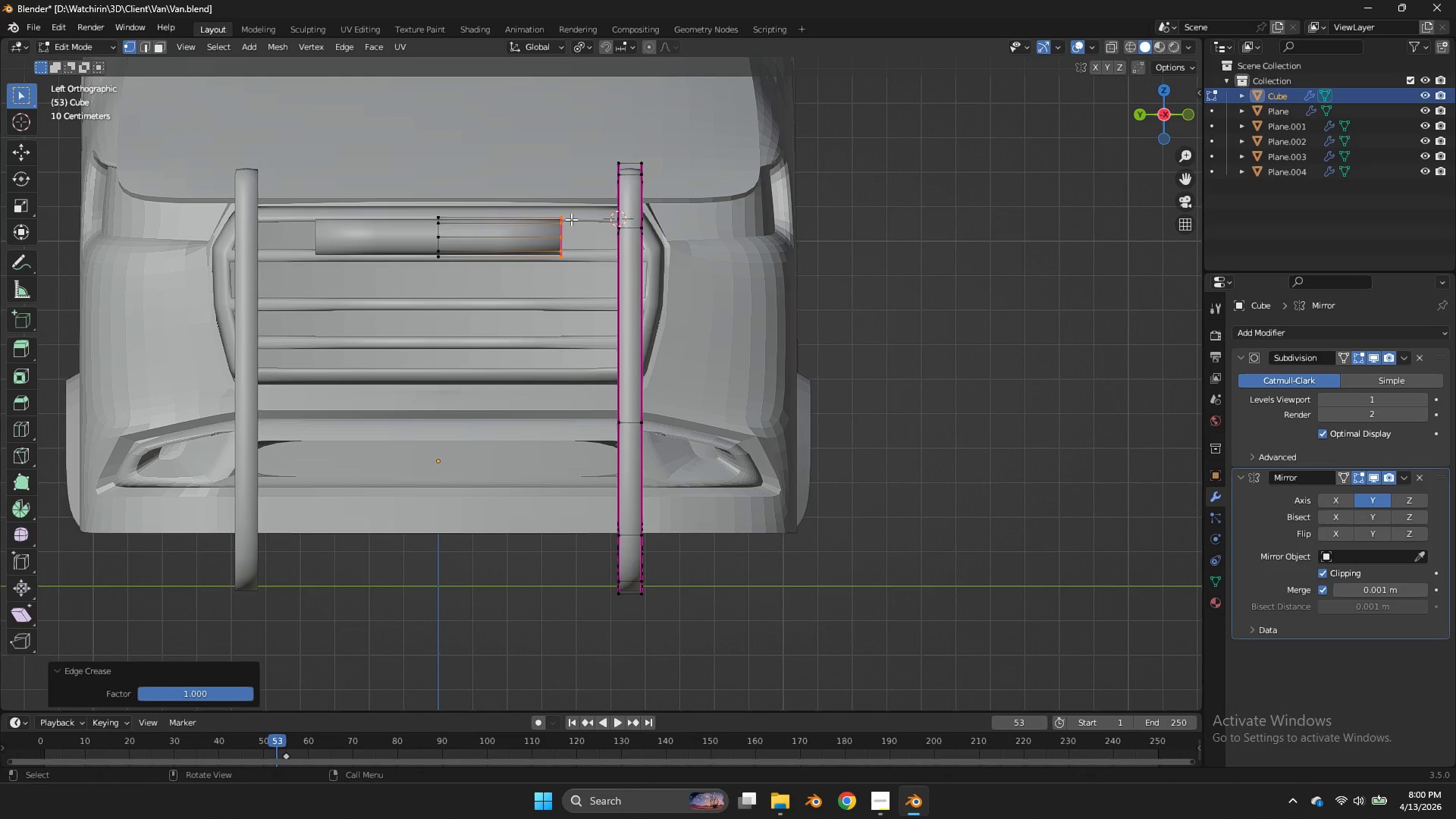 
left_click([570, 219])
 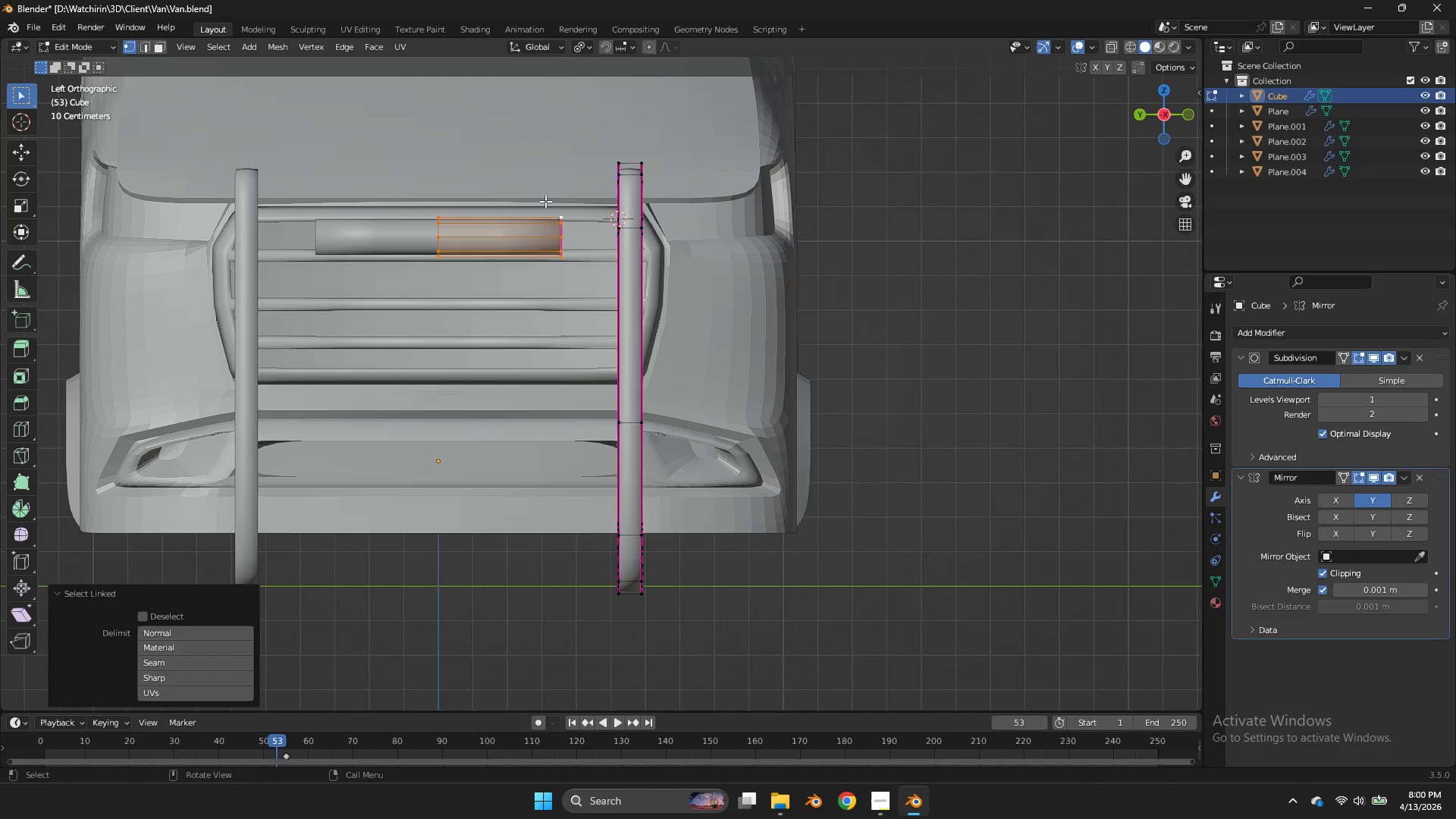 
key(L)
 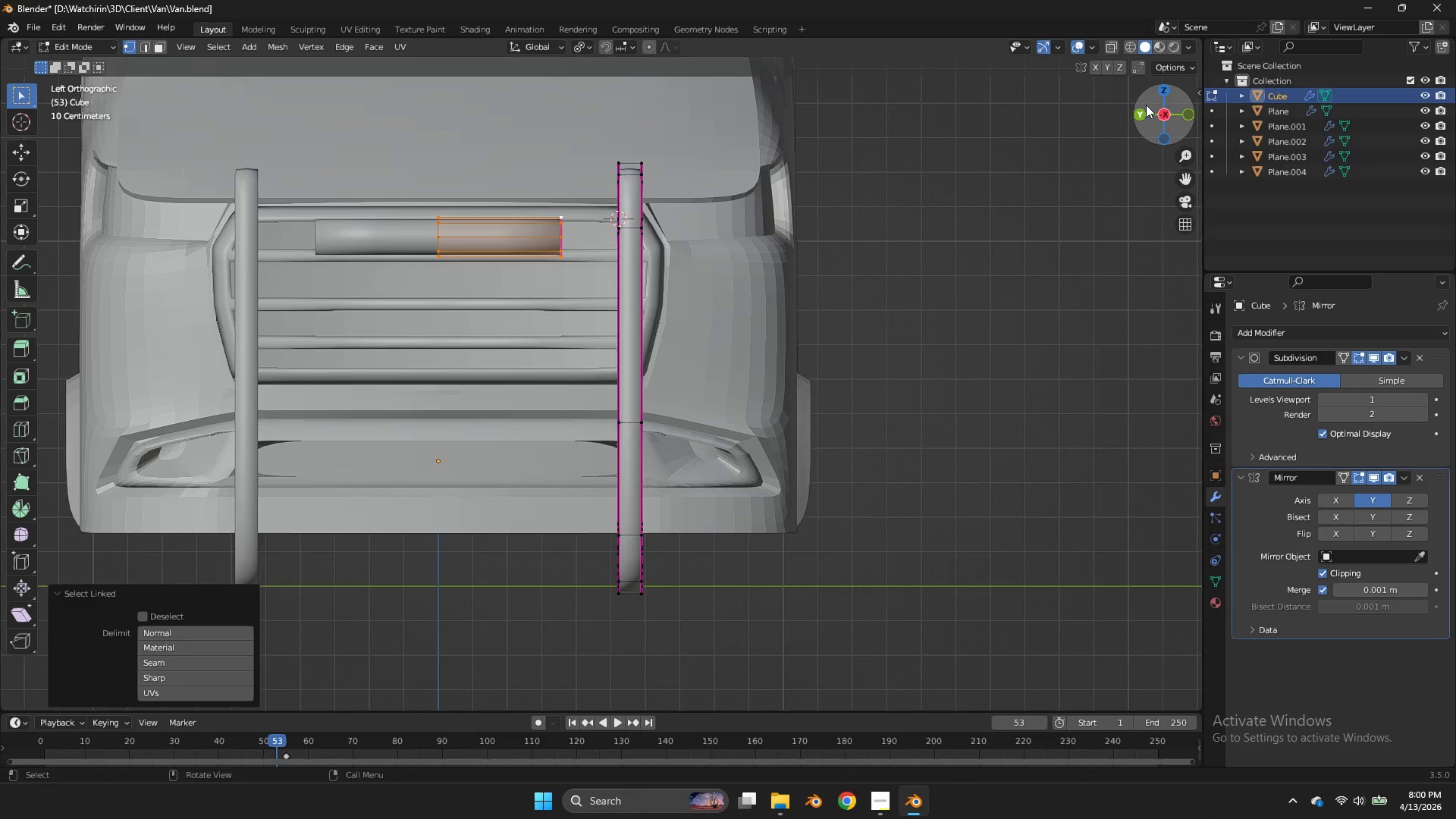 
left_click_drag(start_coordinate=[1148, 108], to_coordinate=[74, 171])
 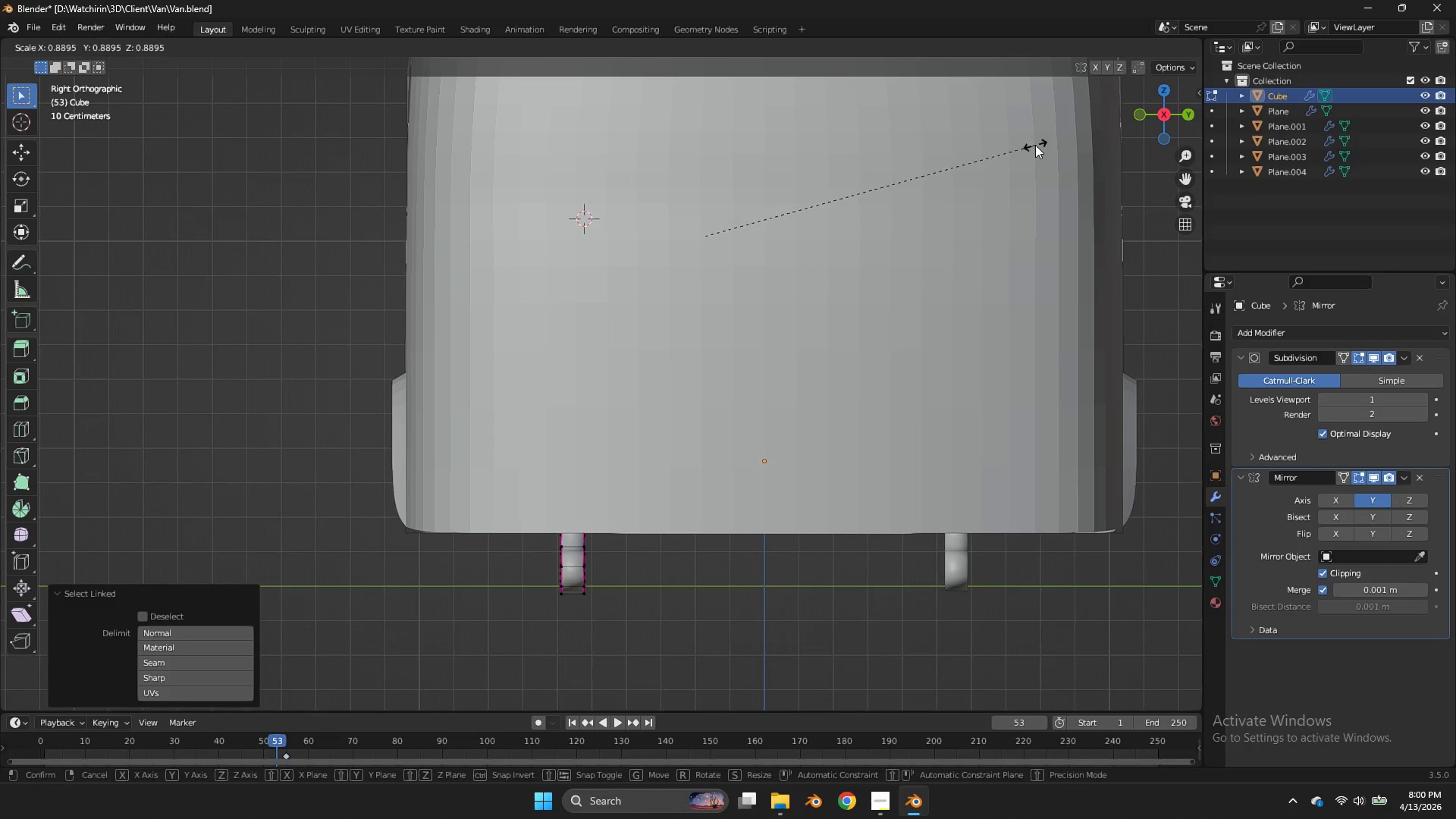 
triple_click([1152, 111])
 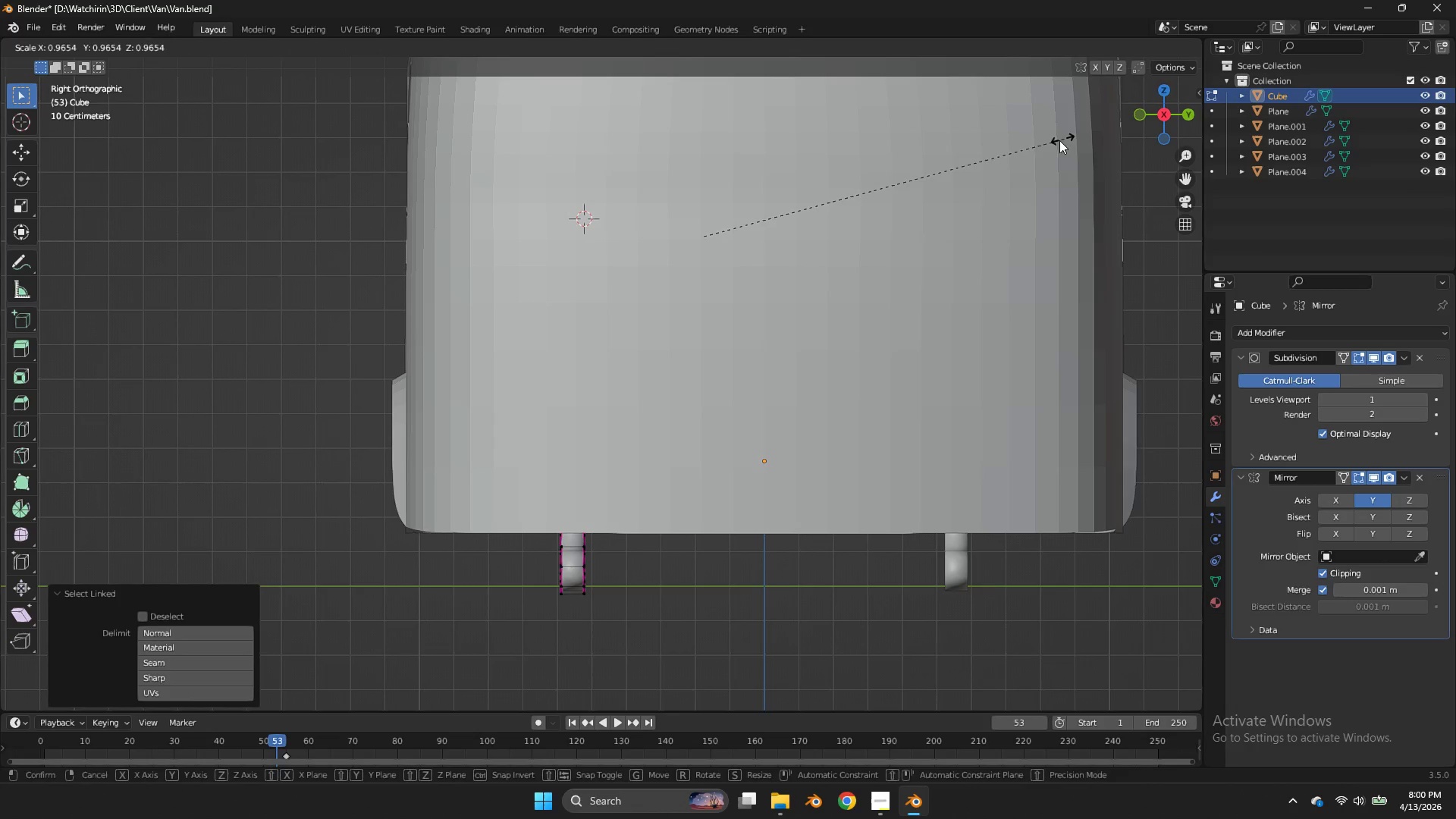 
type(ss)
 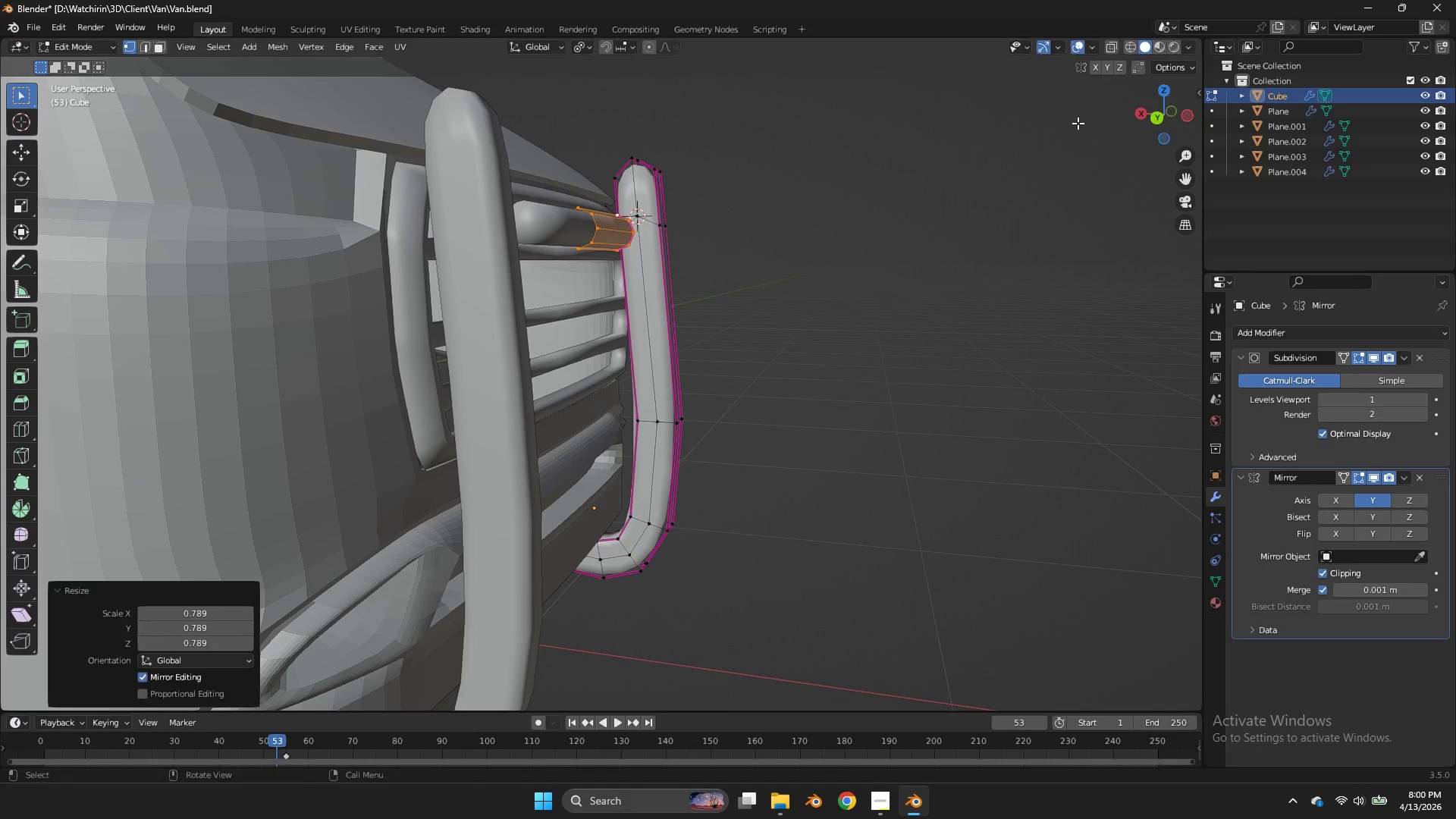 
left_click_drag(start_coordinate=[1175, 130], to_coordinate=[457, 142])
 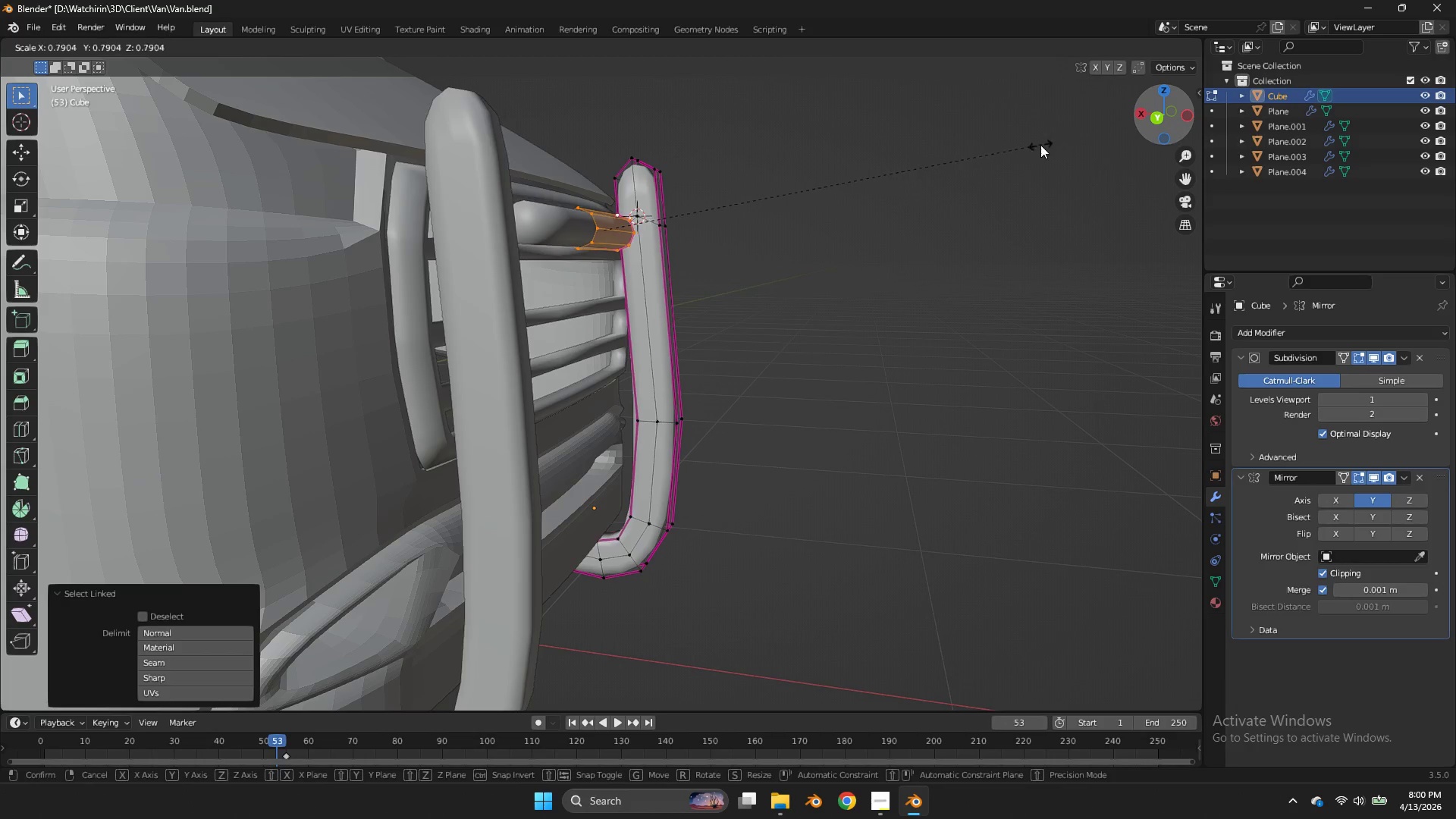 
left_click_drag(start_coordinate=[1040, 145], to_coordinate=[1049, 140])
 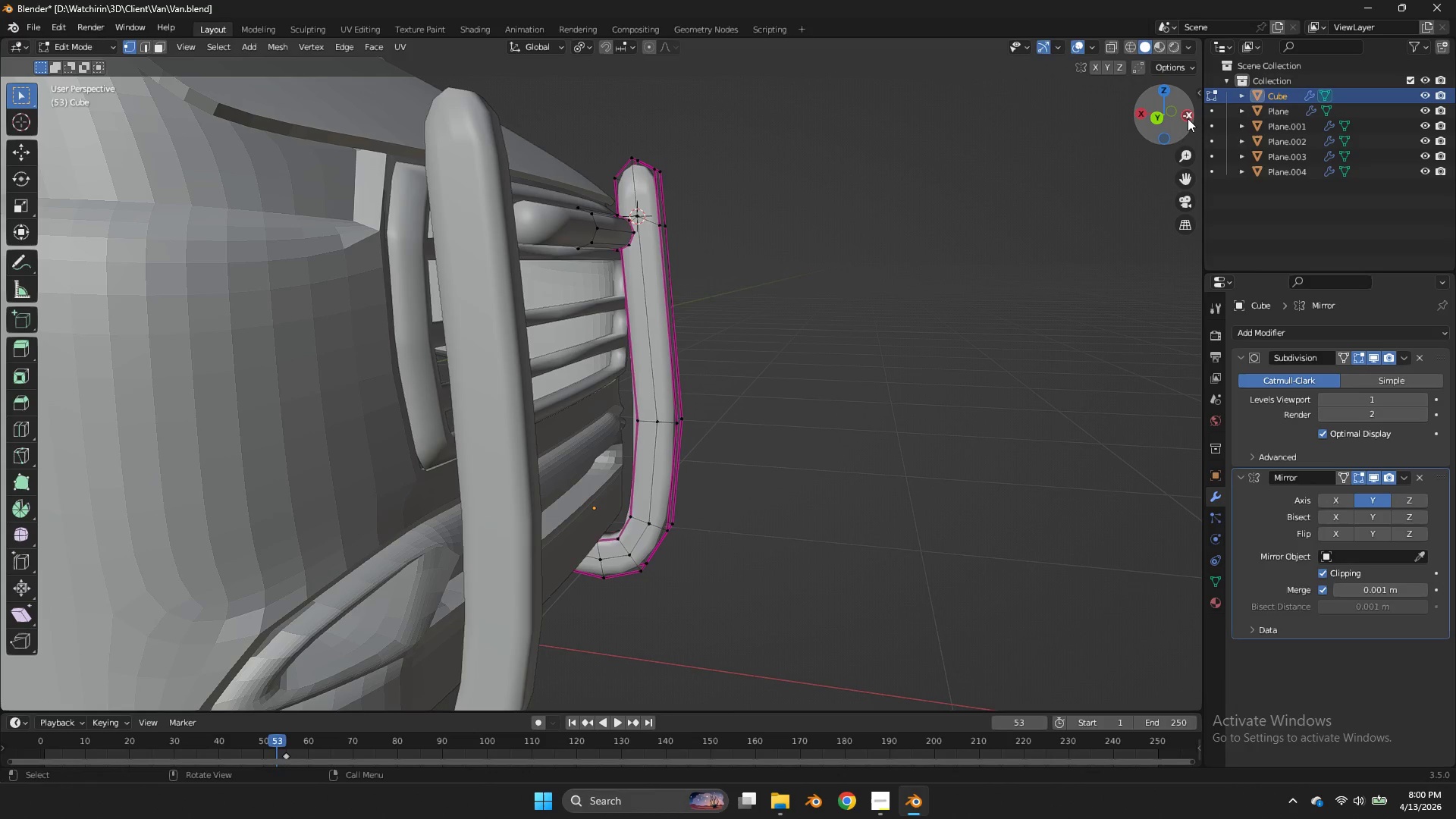 
double_click([1188, 118])
 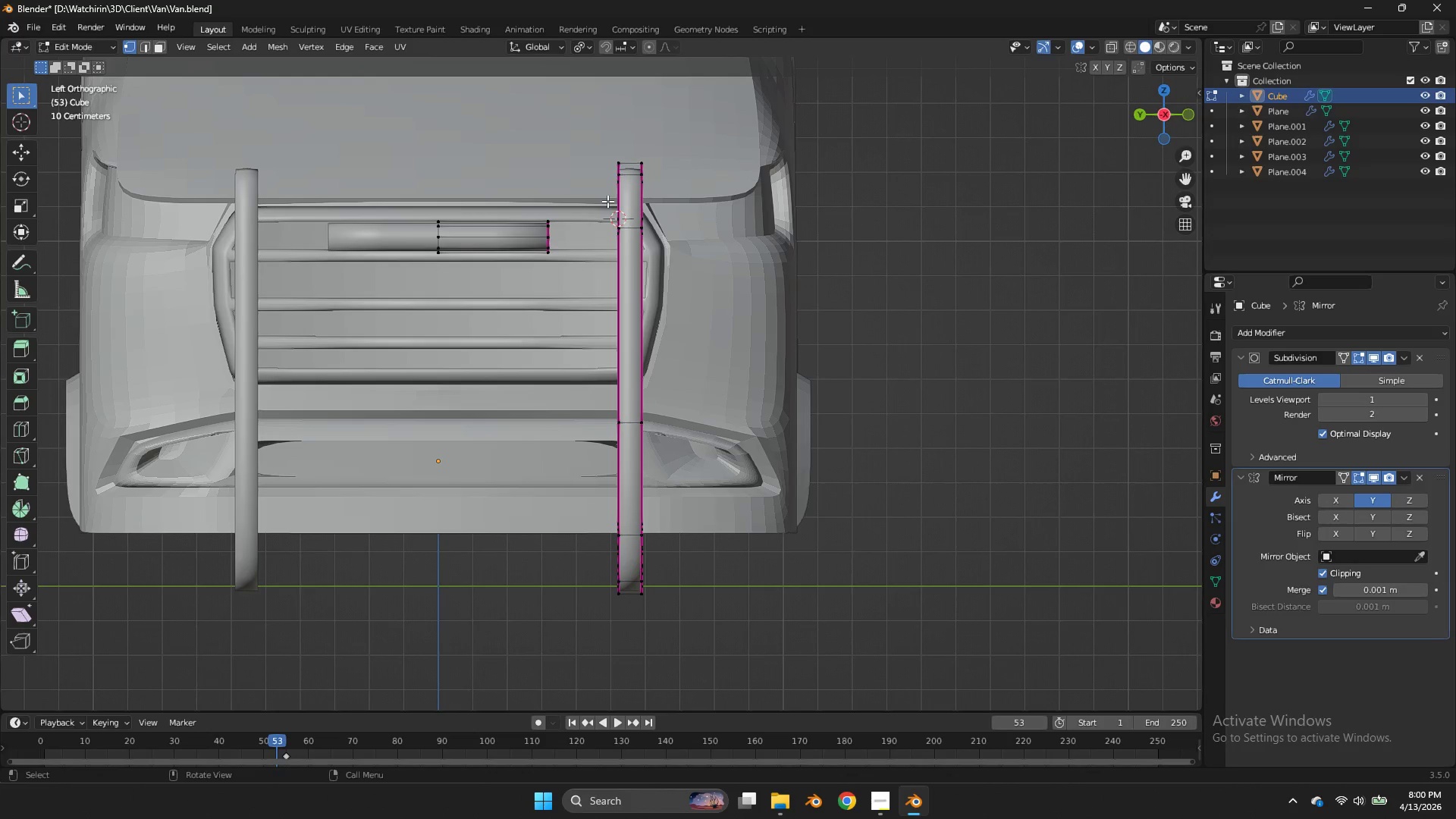 
type(zg)
 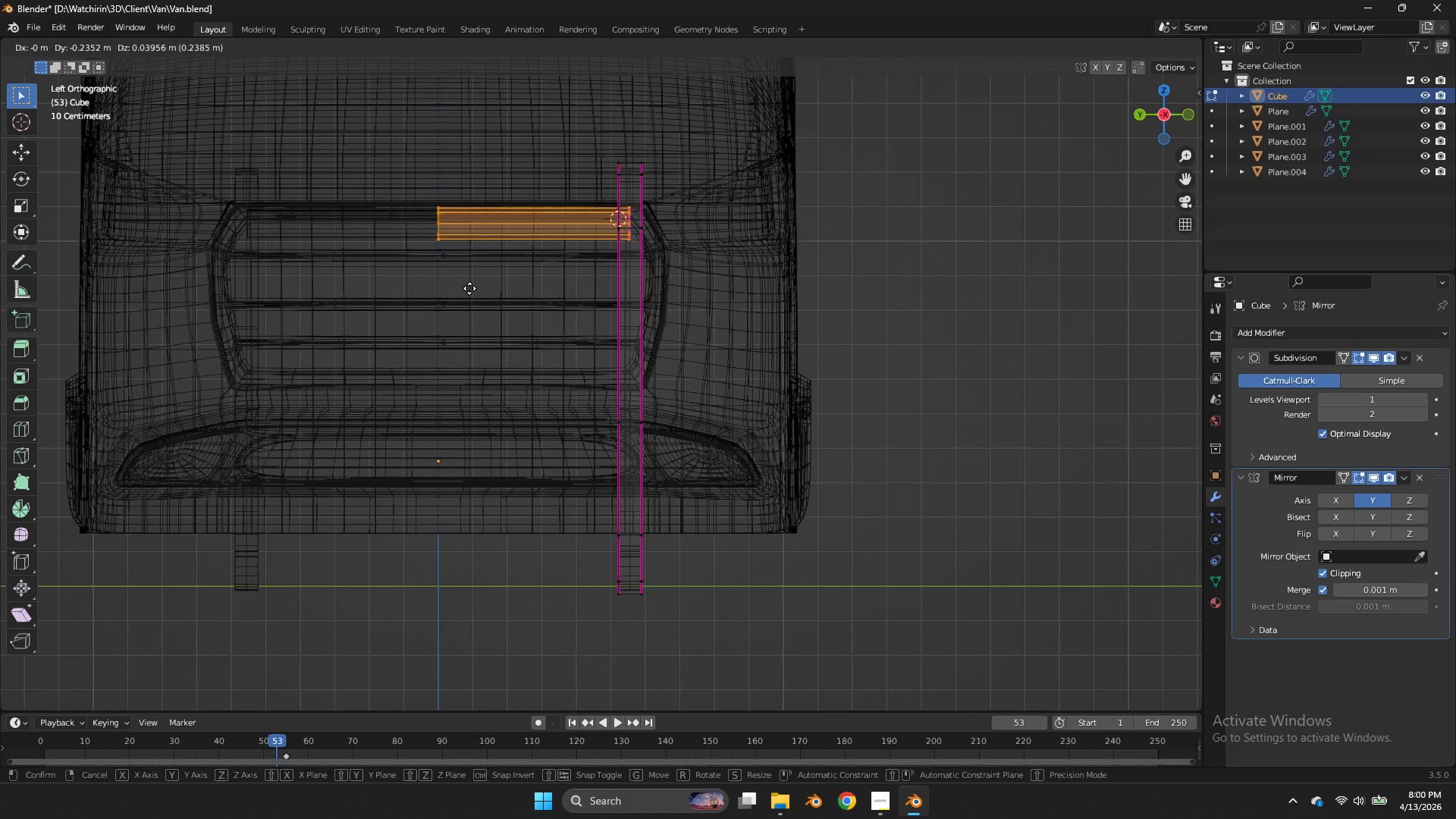 
left_click_drag(start_coordinate=[581, 207], to_coordinate=[356, 312])
 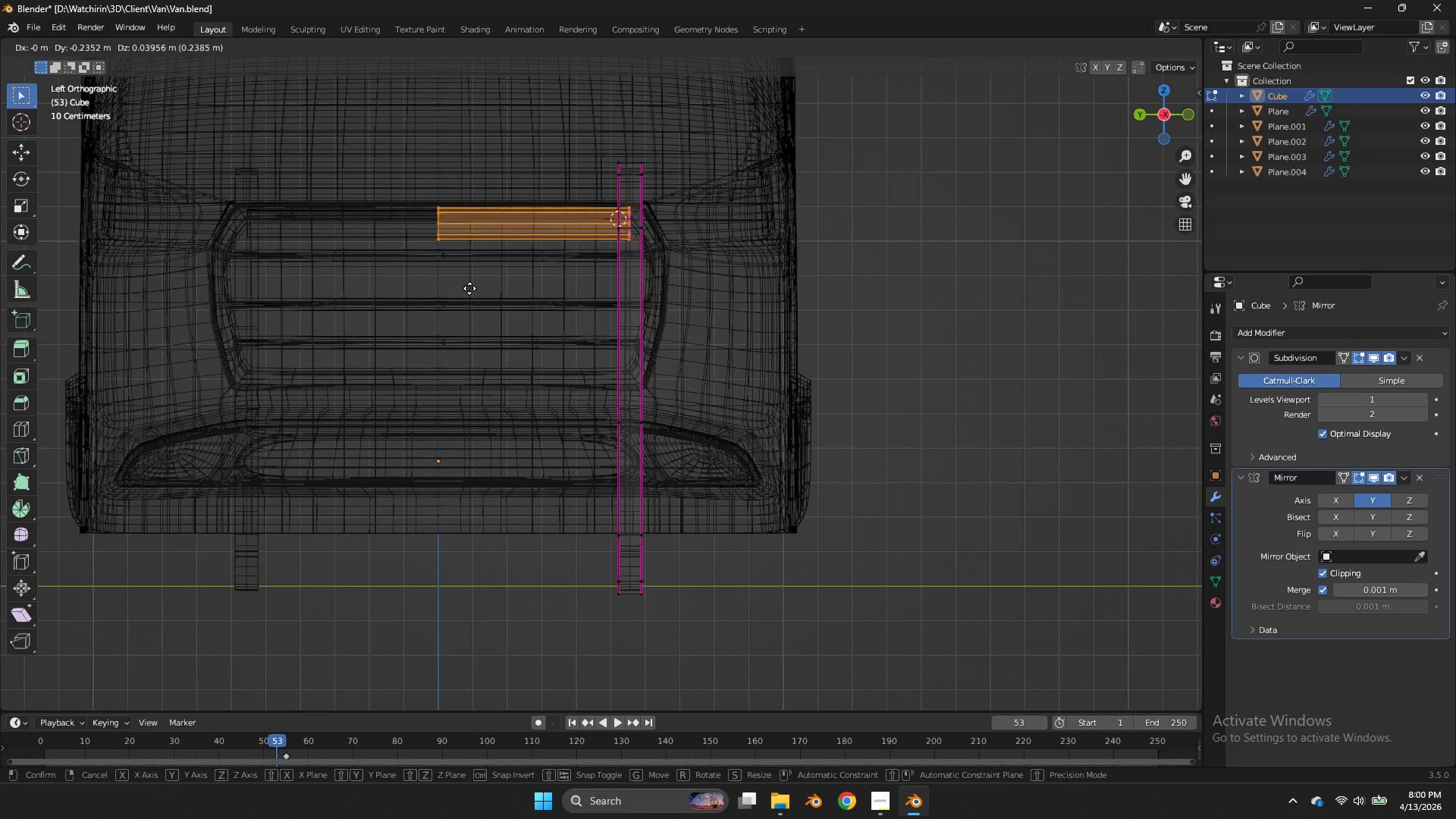 
left_click([471, 288])
 